 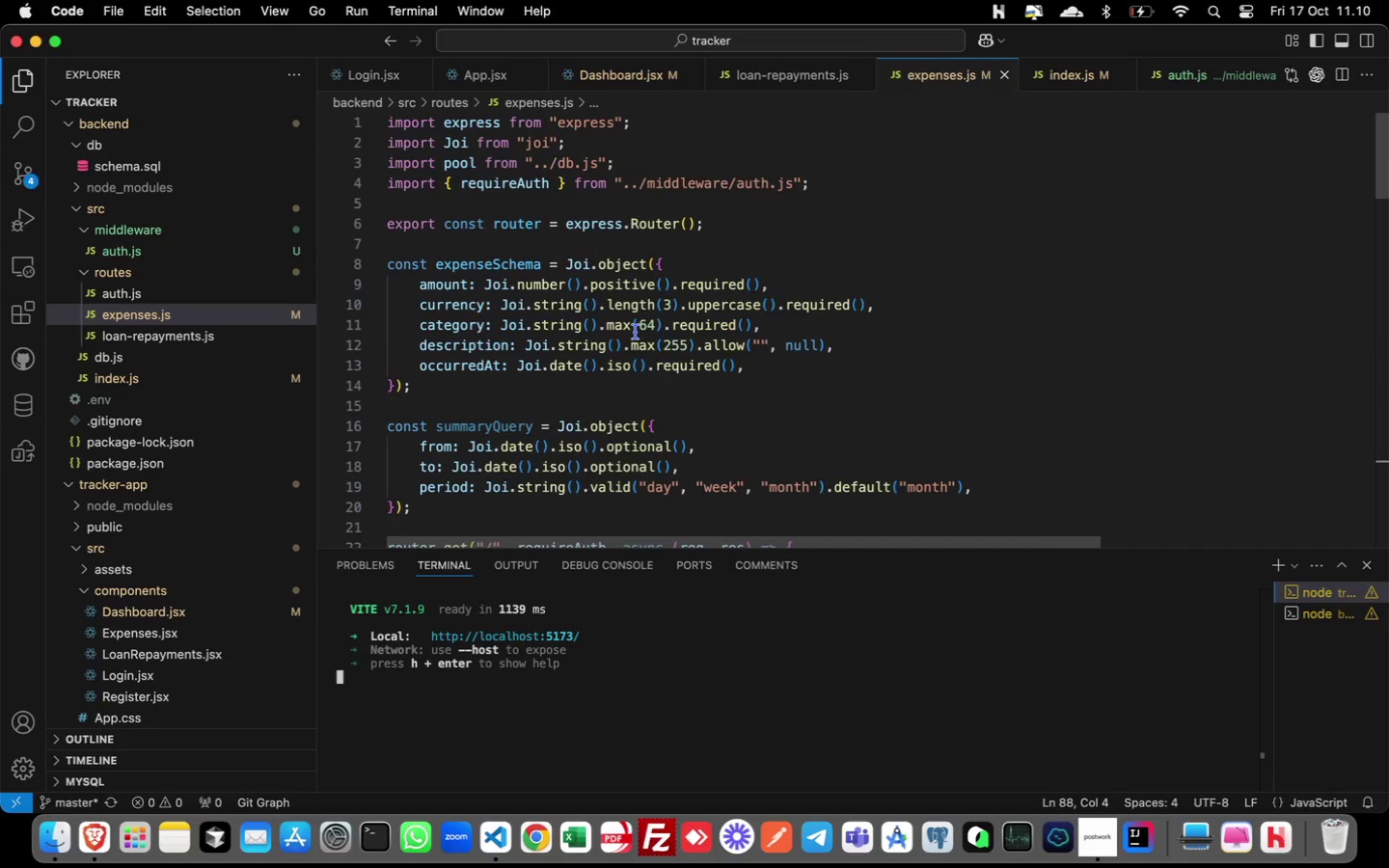 
scroll: coordinate [636, 332], scroll_direction: down, amount: 5.0
 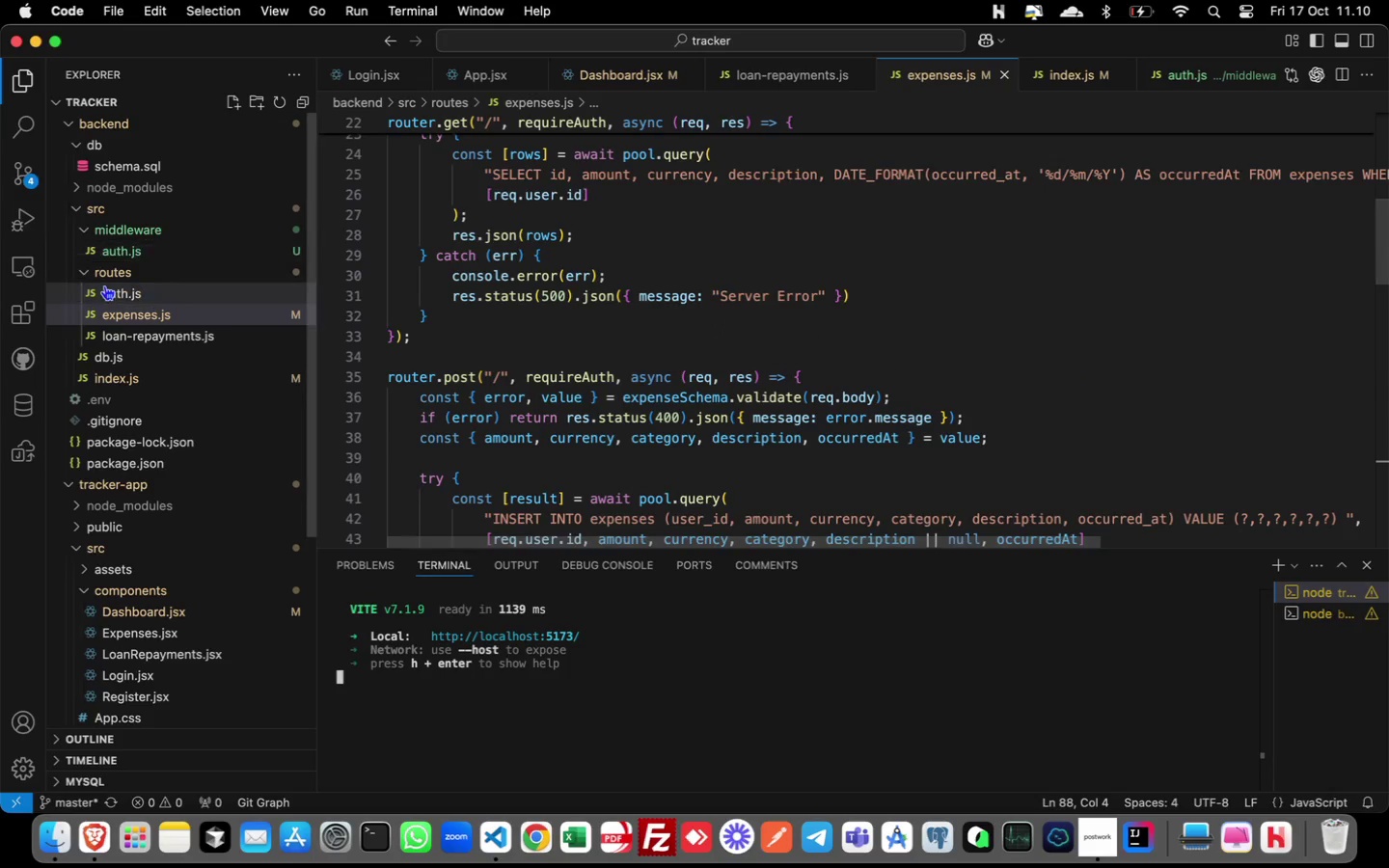 
left_click([69, 128])
 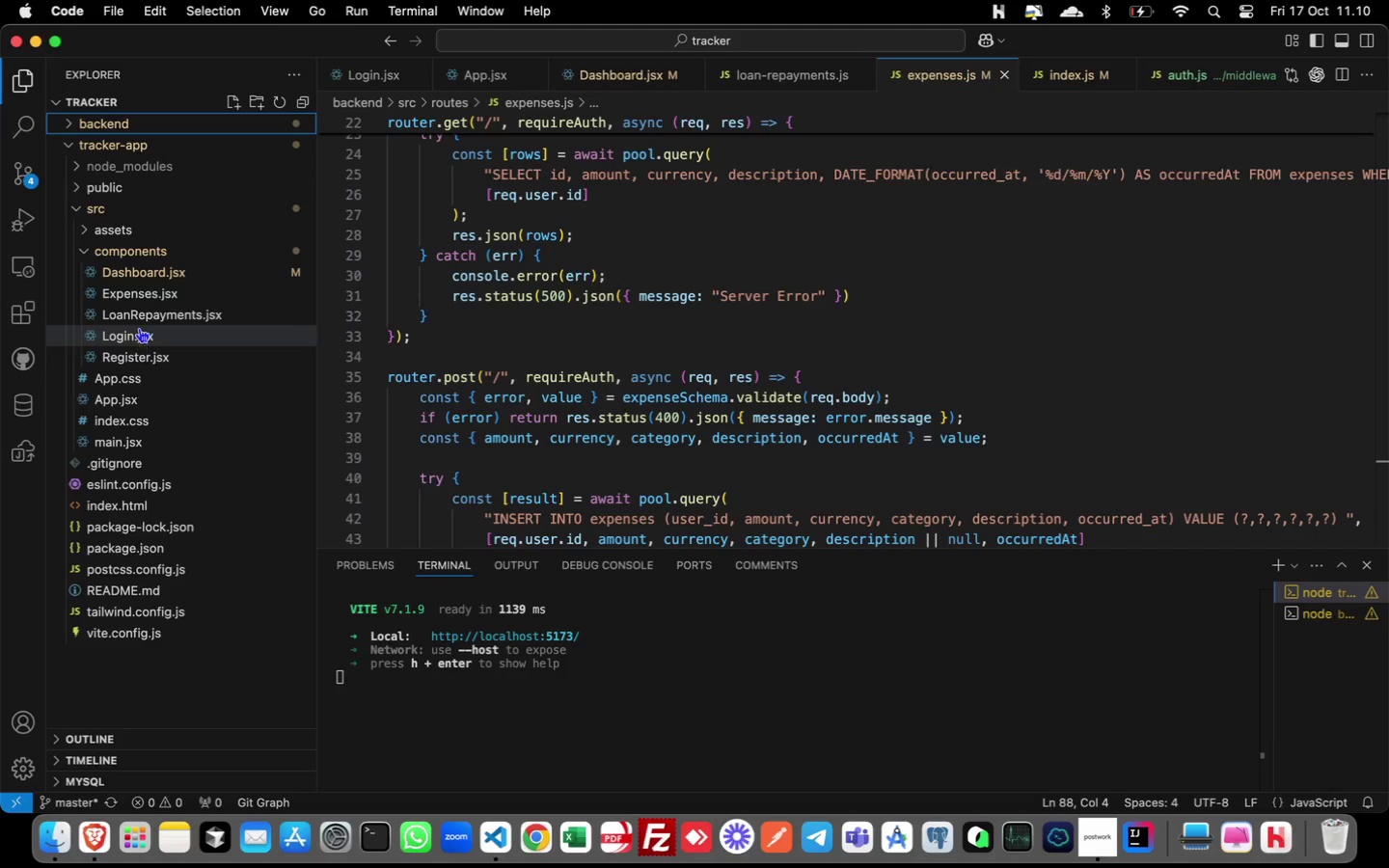 
left_click([140, 289])
 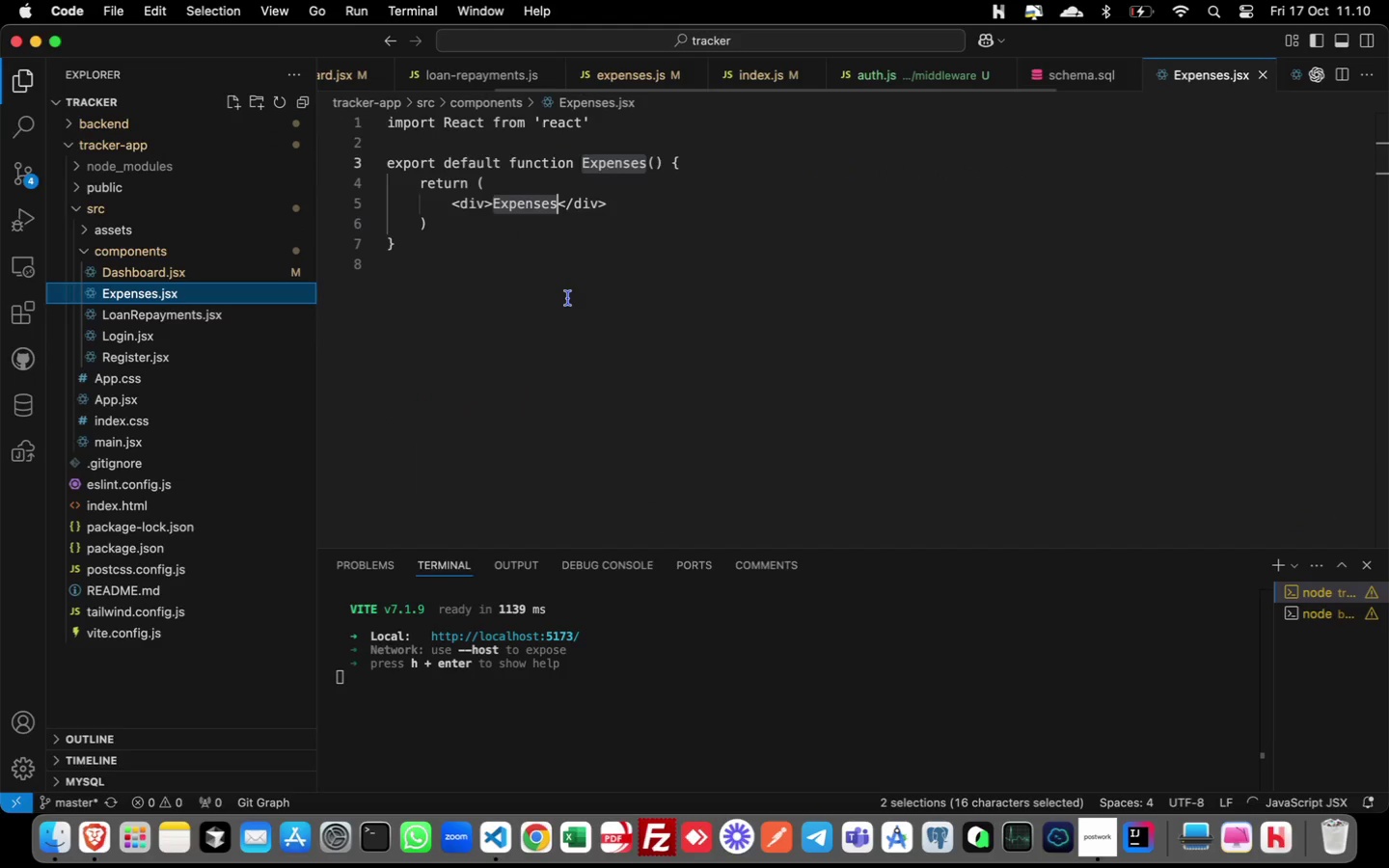 
left_click([568, 298])
 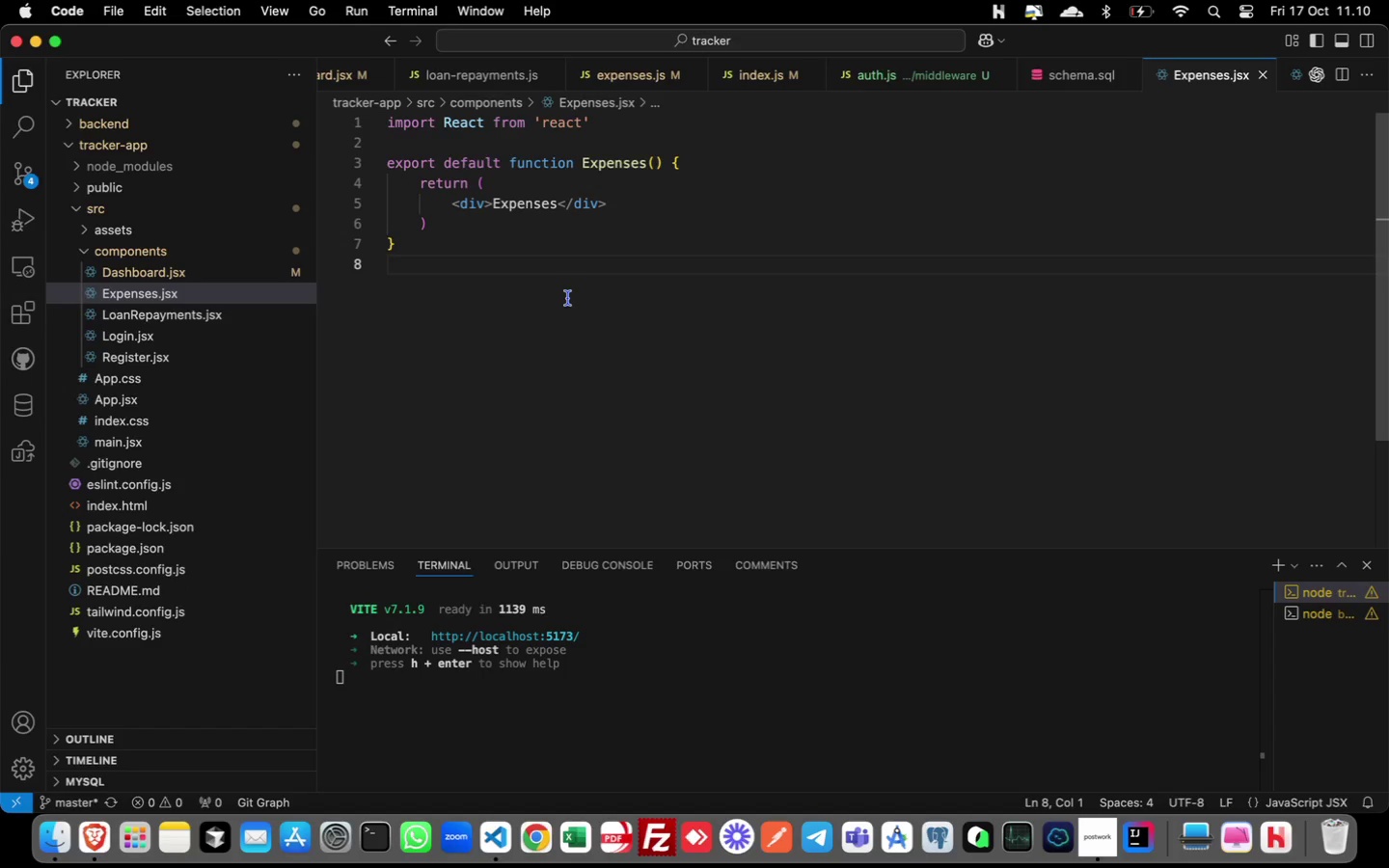 
wait(31.54)
 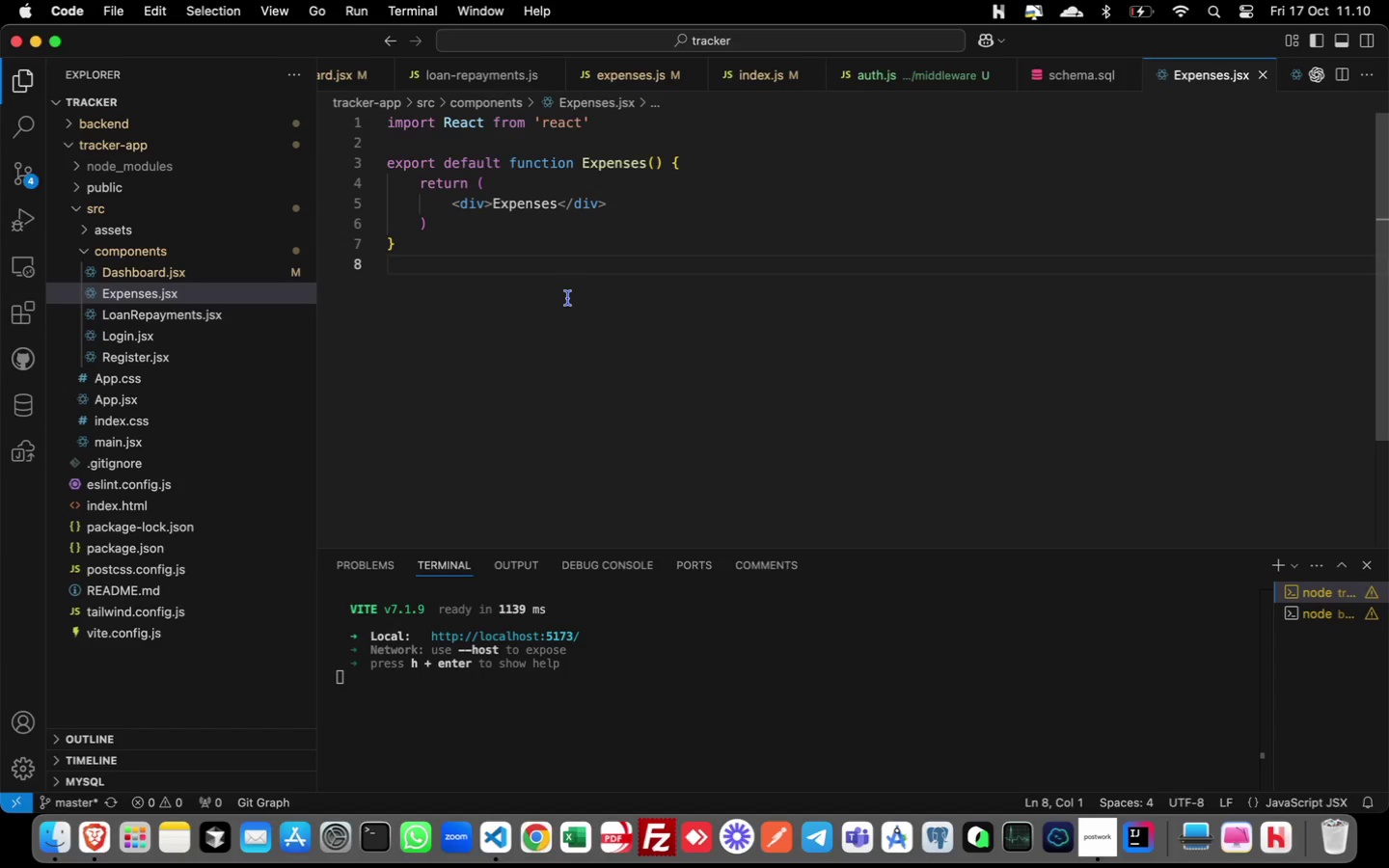 
left_click([494, 122])
 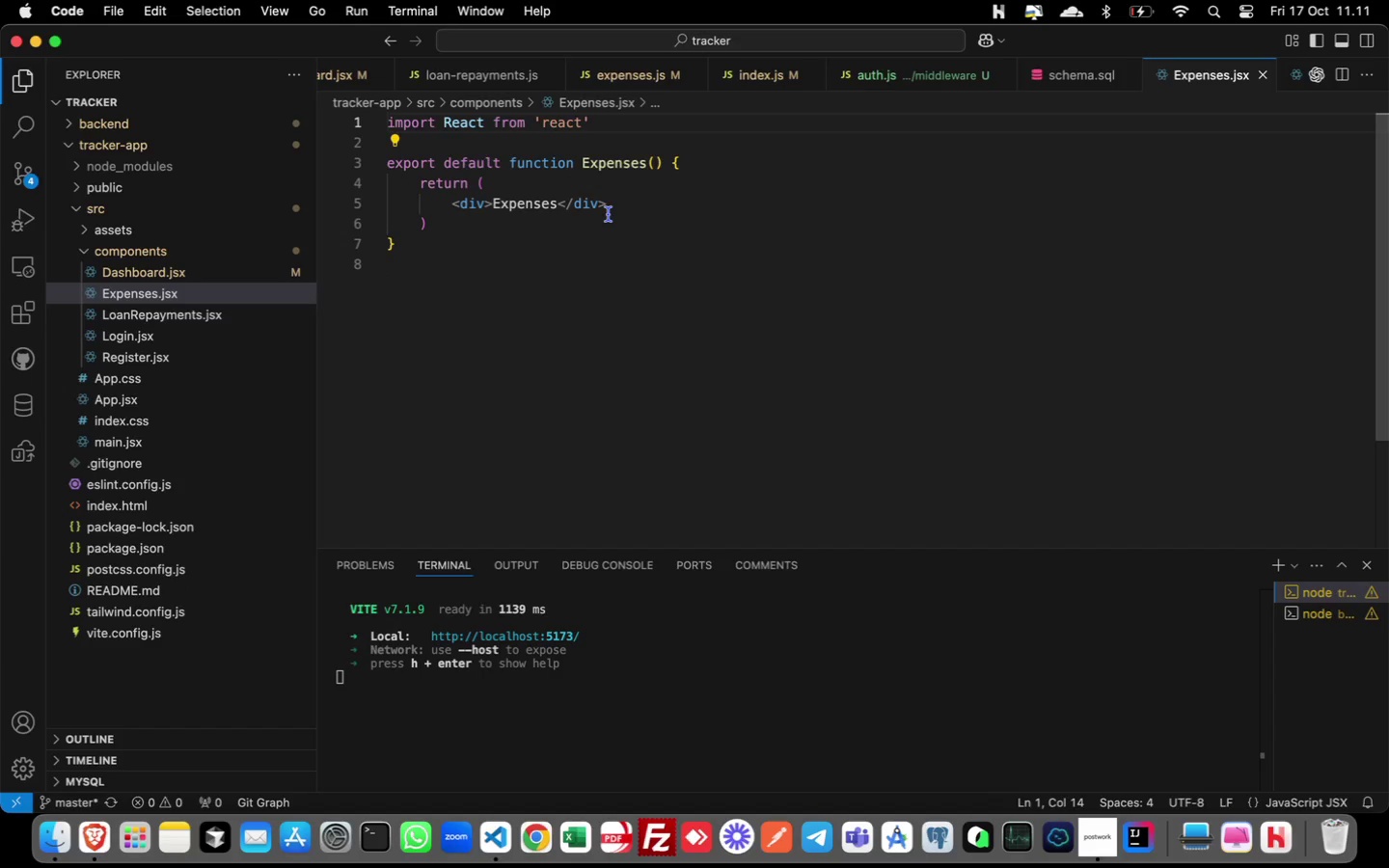 
type({ useCallback, useEffe)
key(Backspace)
type(c)
key(Backspace)
type(ect, )
 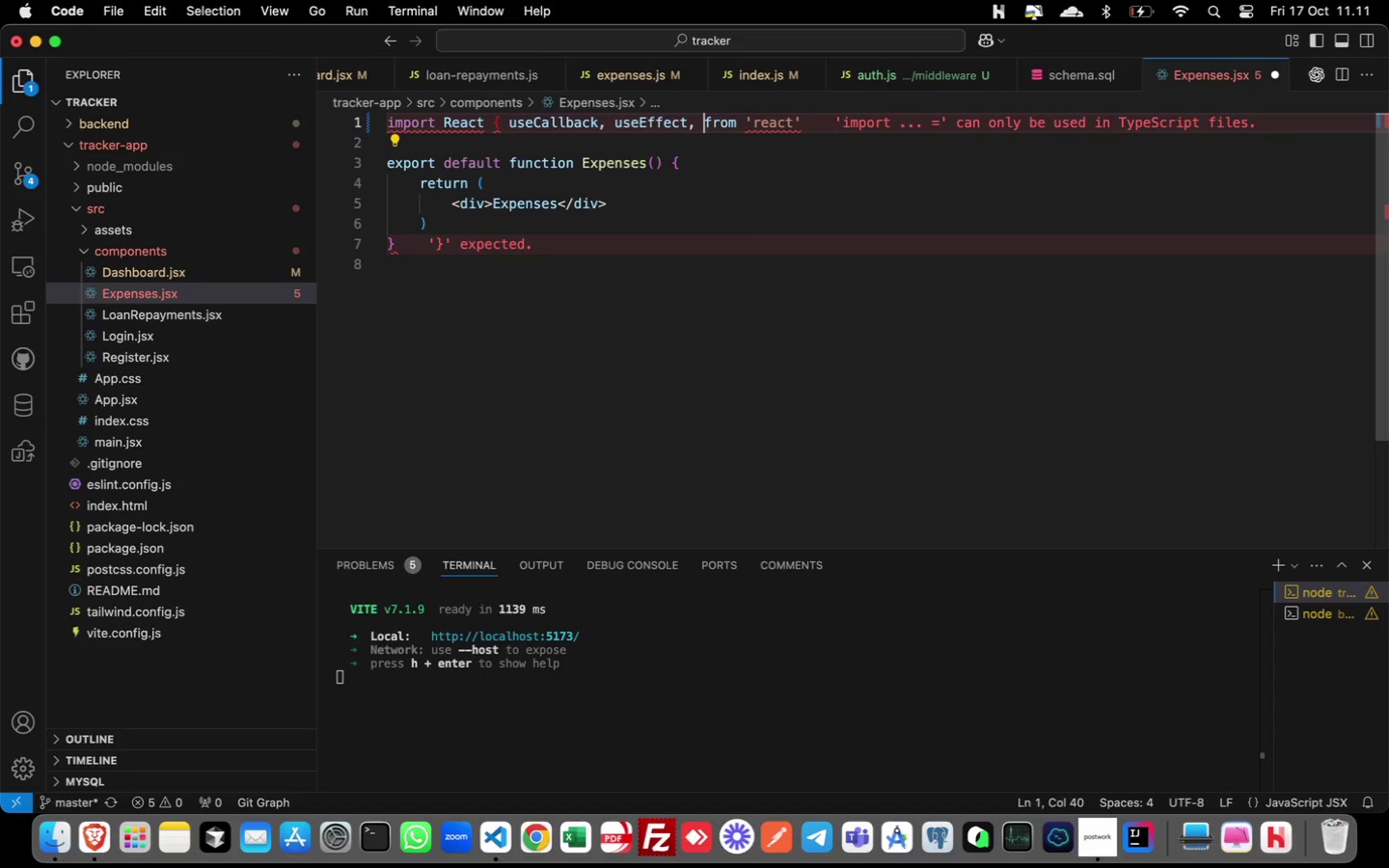 
type(useMemmo)
key(Backspace)
key(Backspace)
type(o, useState } )
 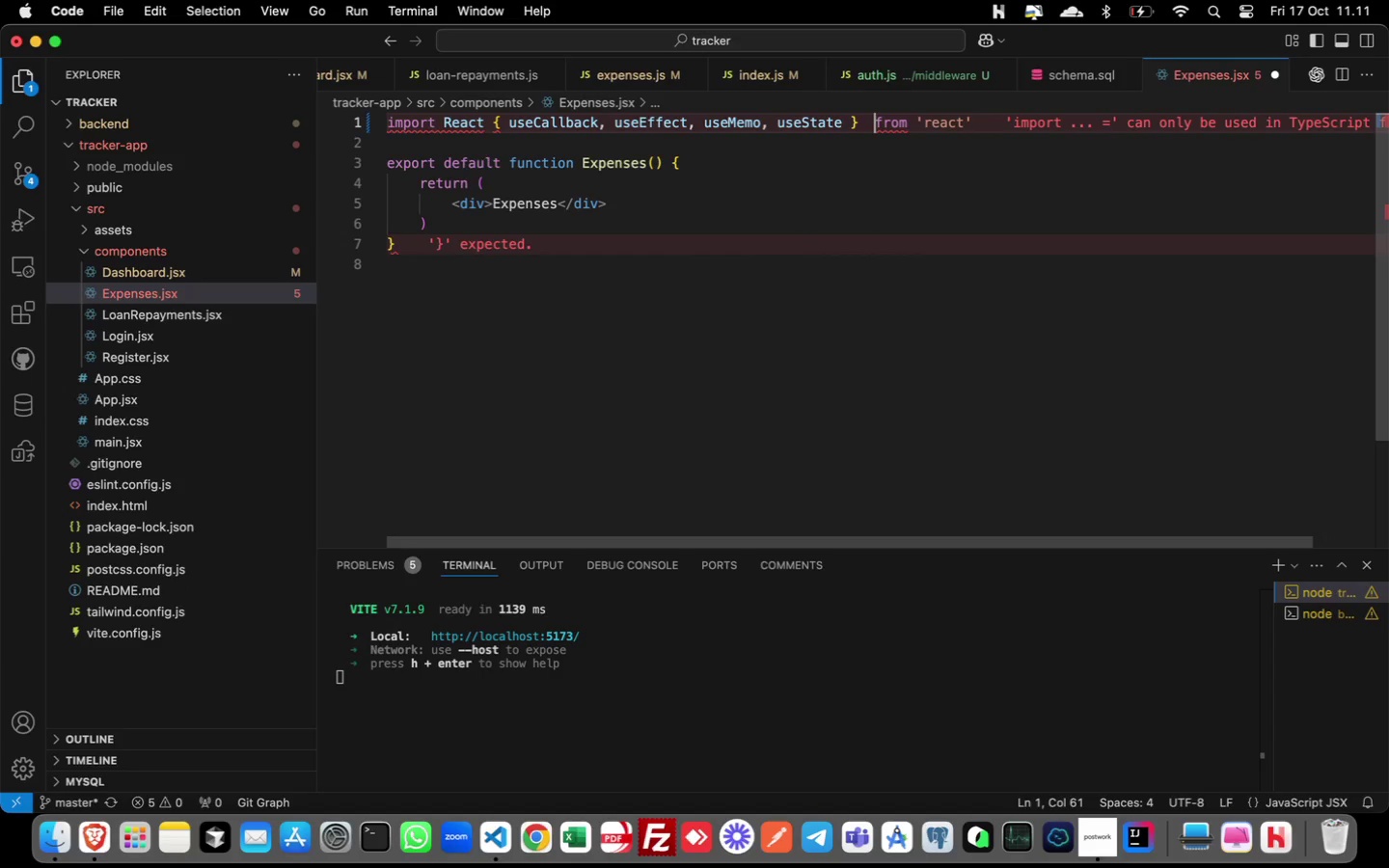 
hold_key(key=ArrowLeft, duration=1.5)
 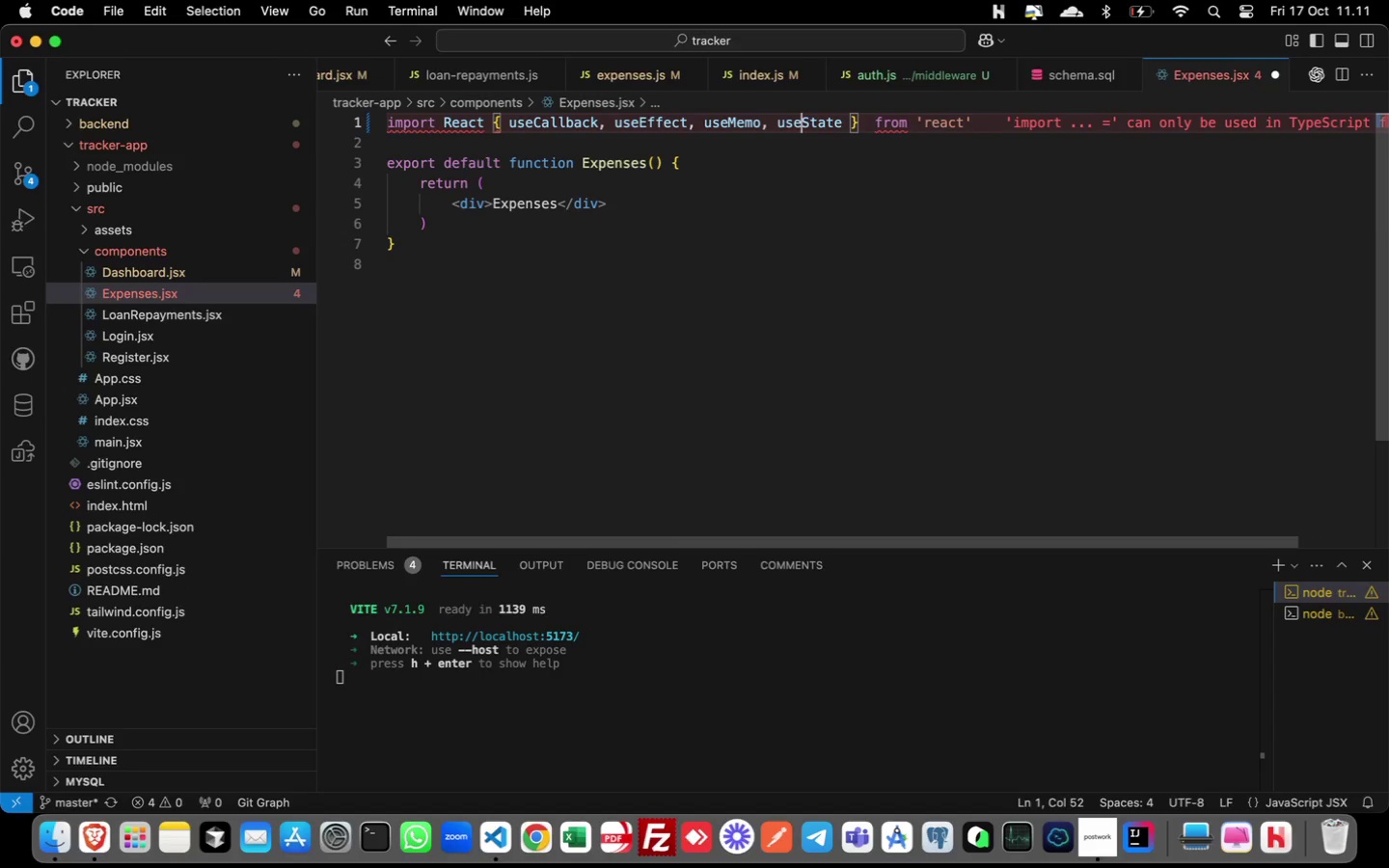 
hold_key(key=ArrowLeft, duration=1.51)
 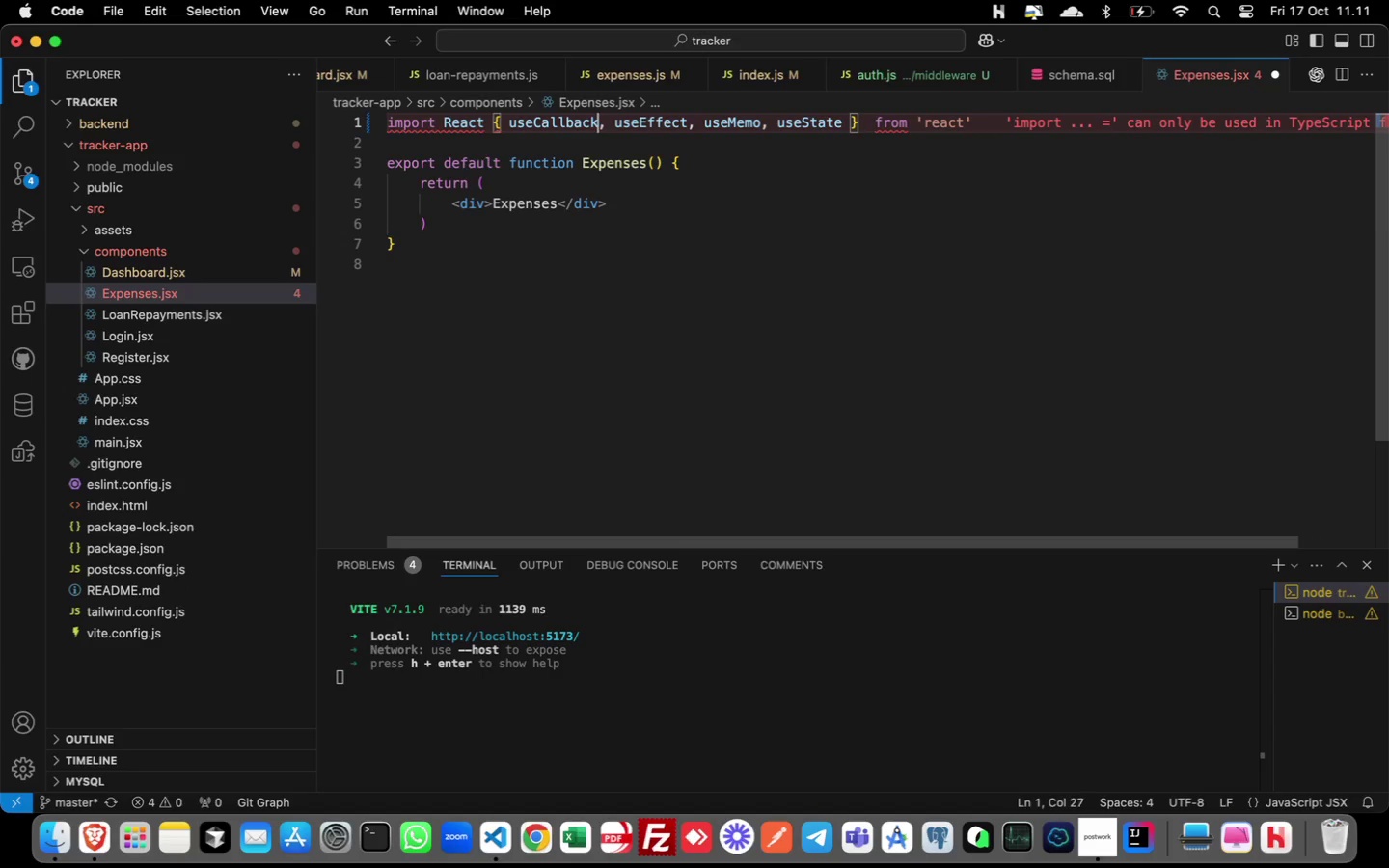 
hold_key(key=ArrowLeft, duration=1.34)
 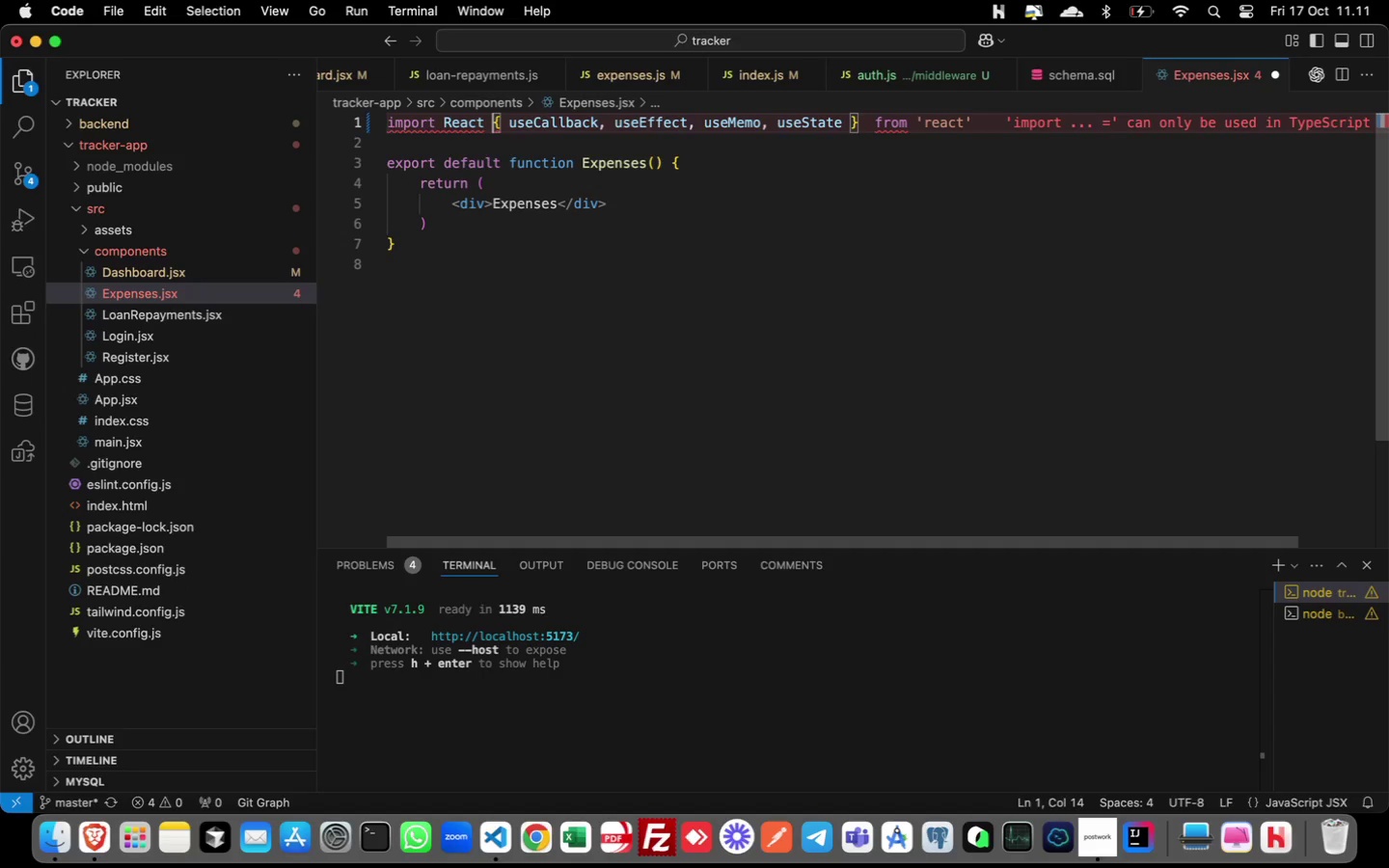 
key(ArrowLeft)
 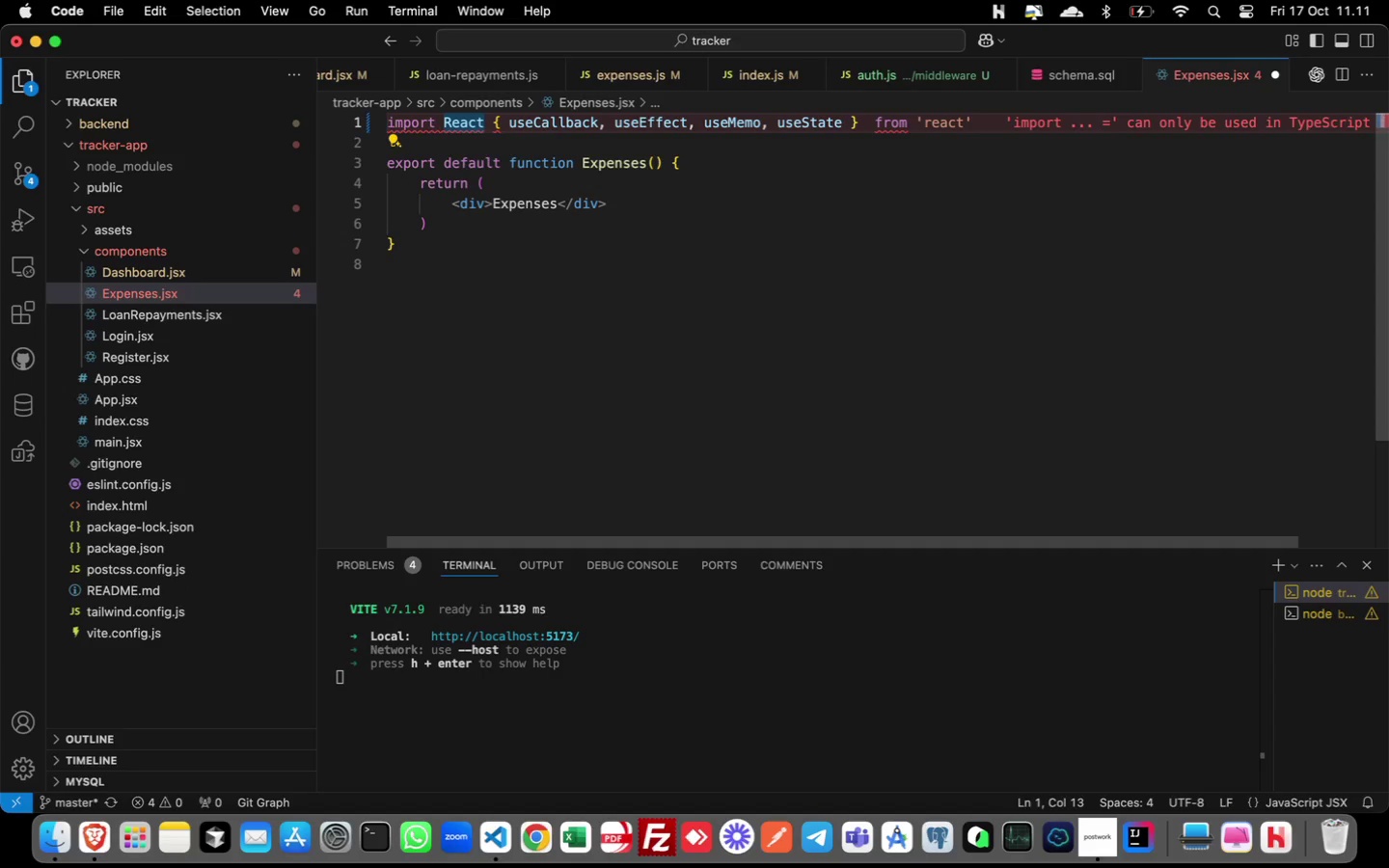 
key(Comma)
 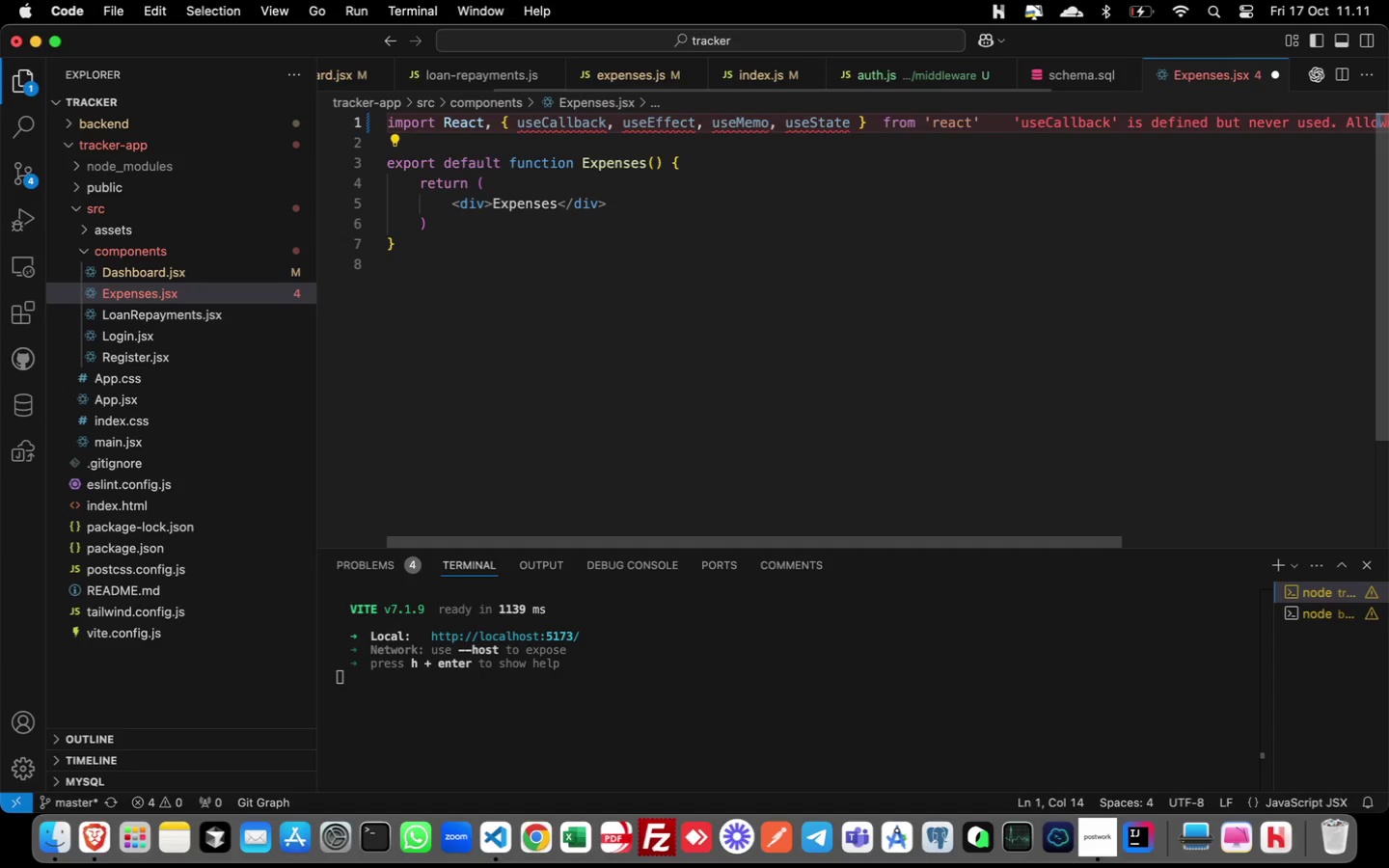 
key(ArrowRight)
 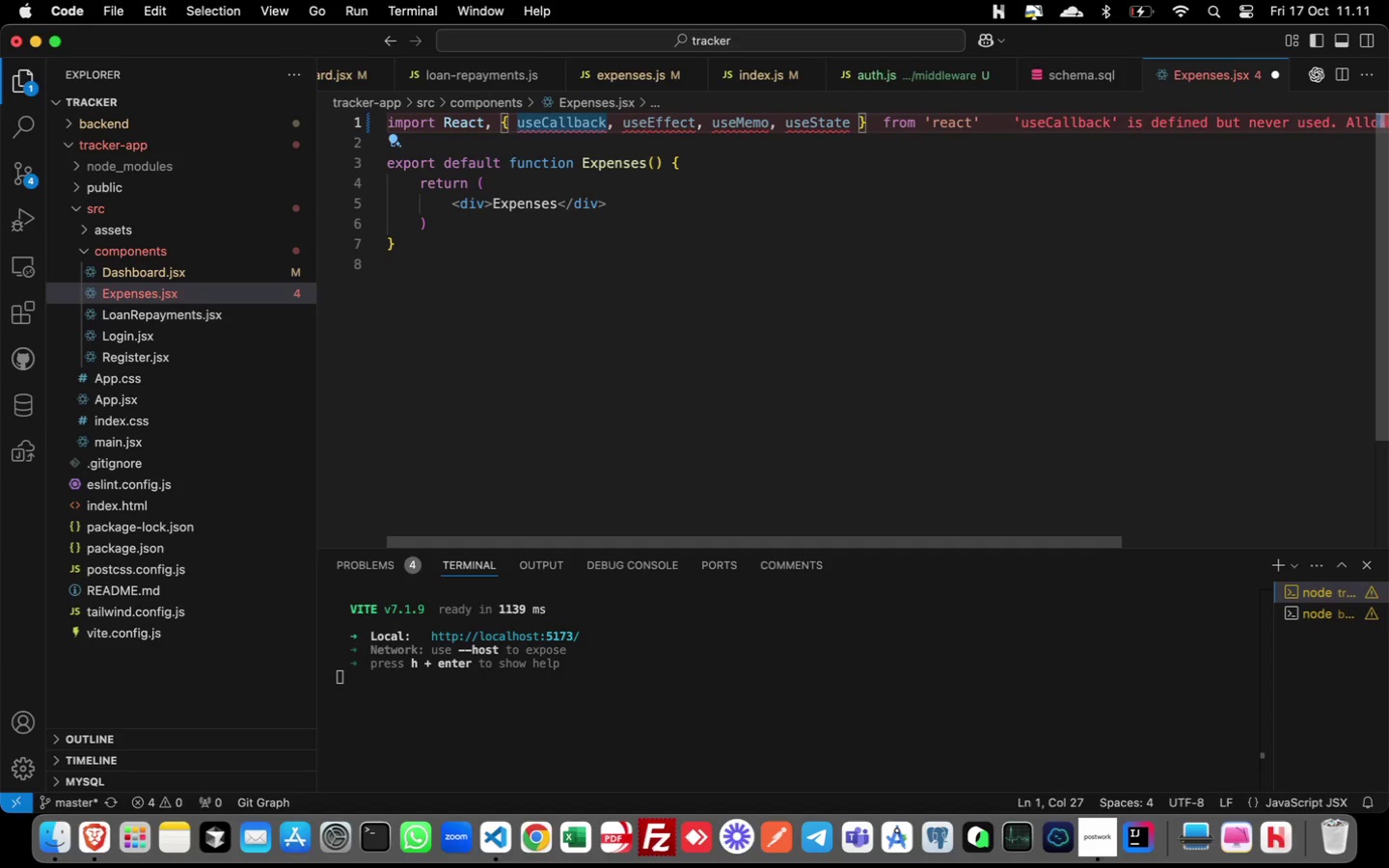 
hold_key(key=ArrowRight, duration=1.48)
 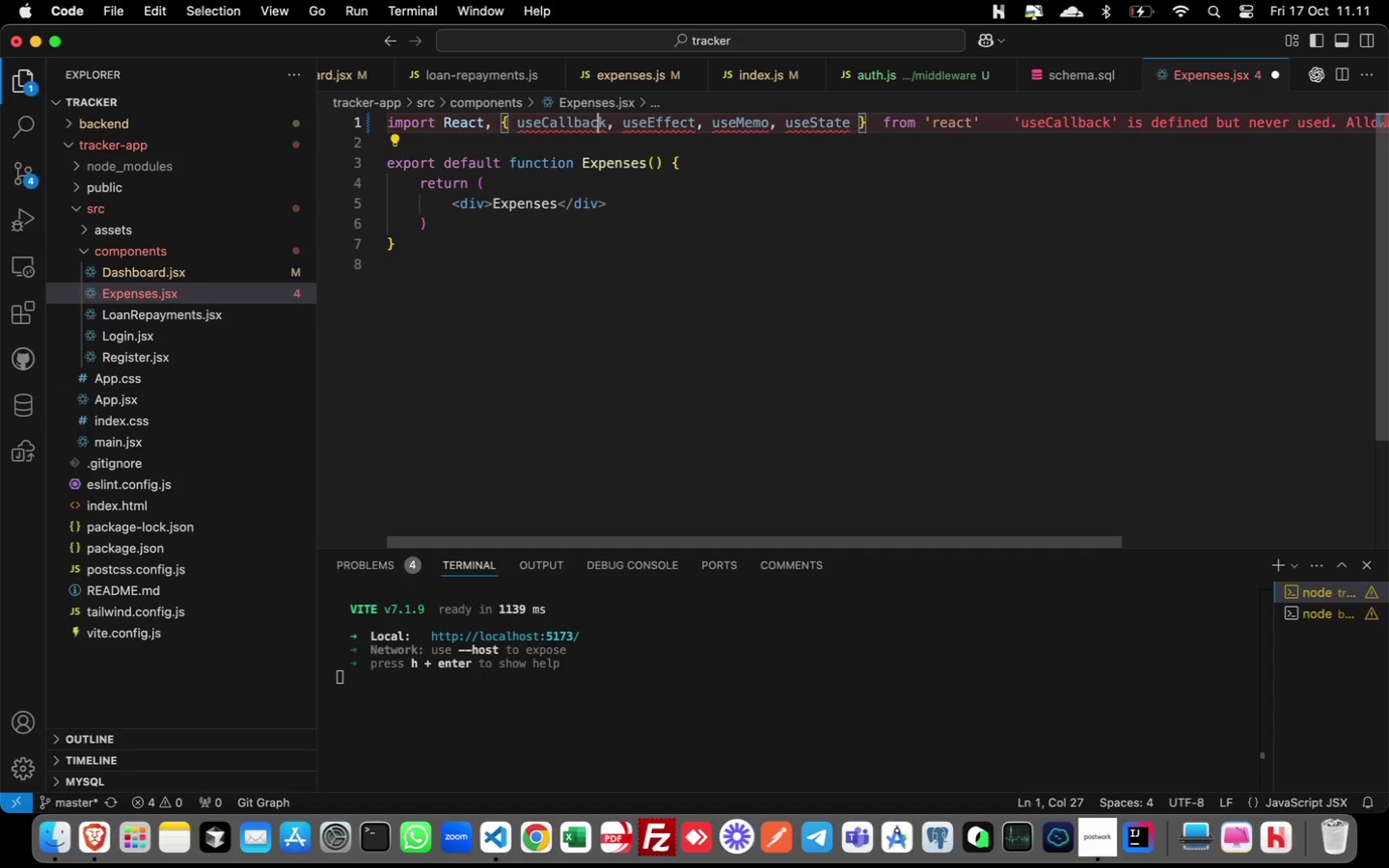 
hold_key(key=ArrowRight, duration=1.41)
 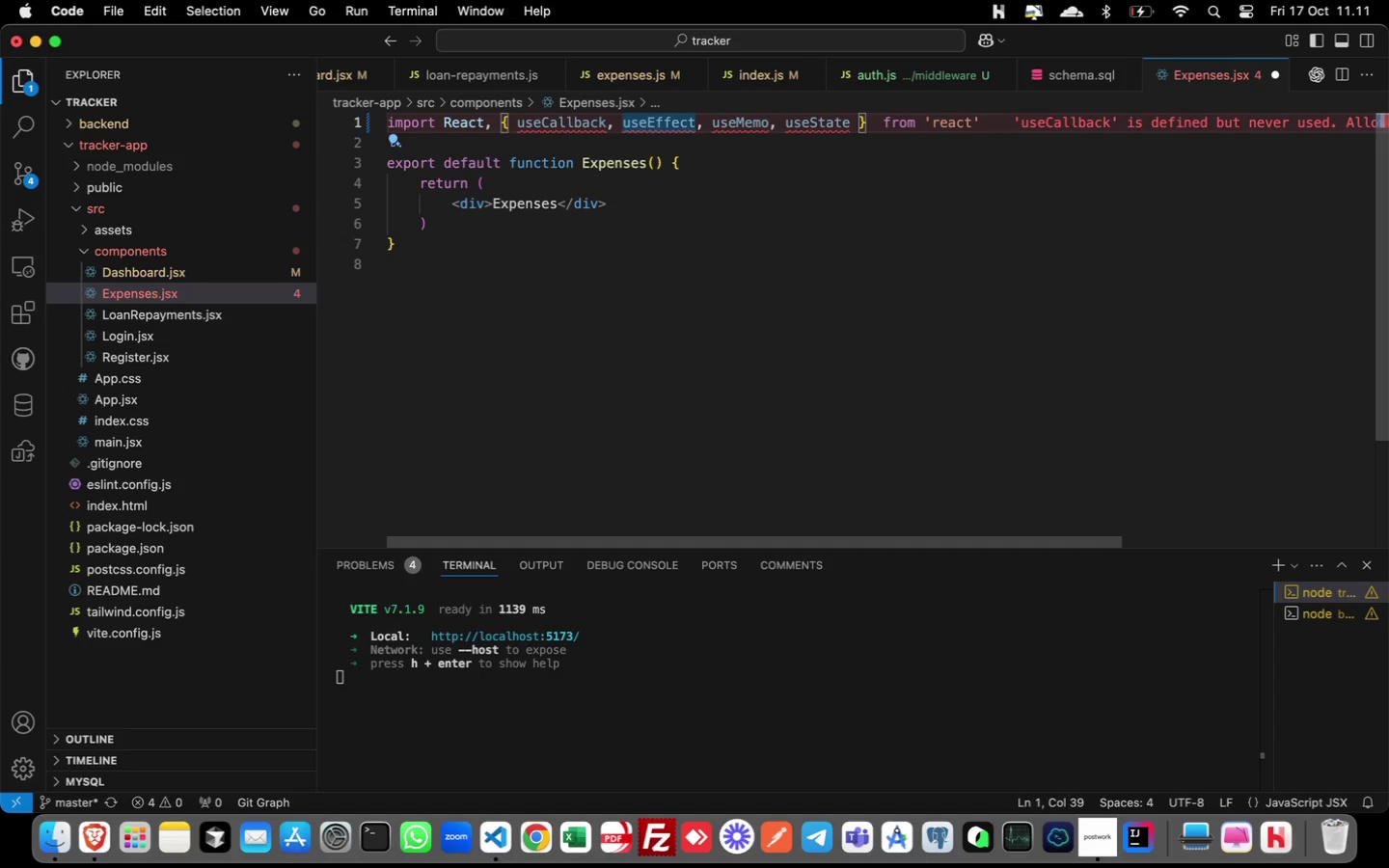 
key(Meta+ArrowRight)
 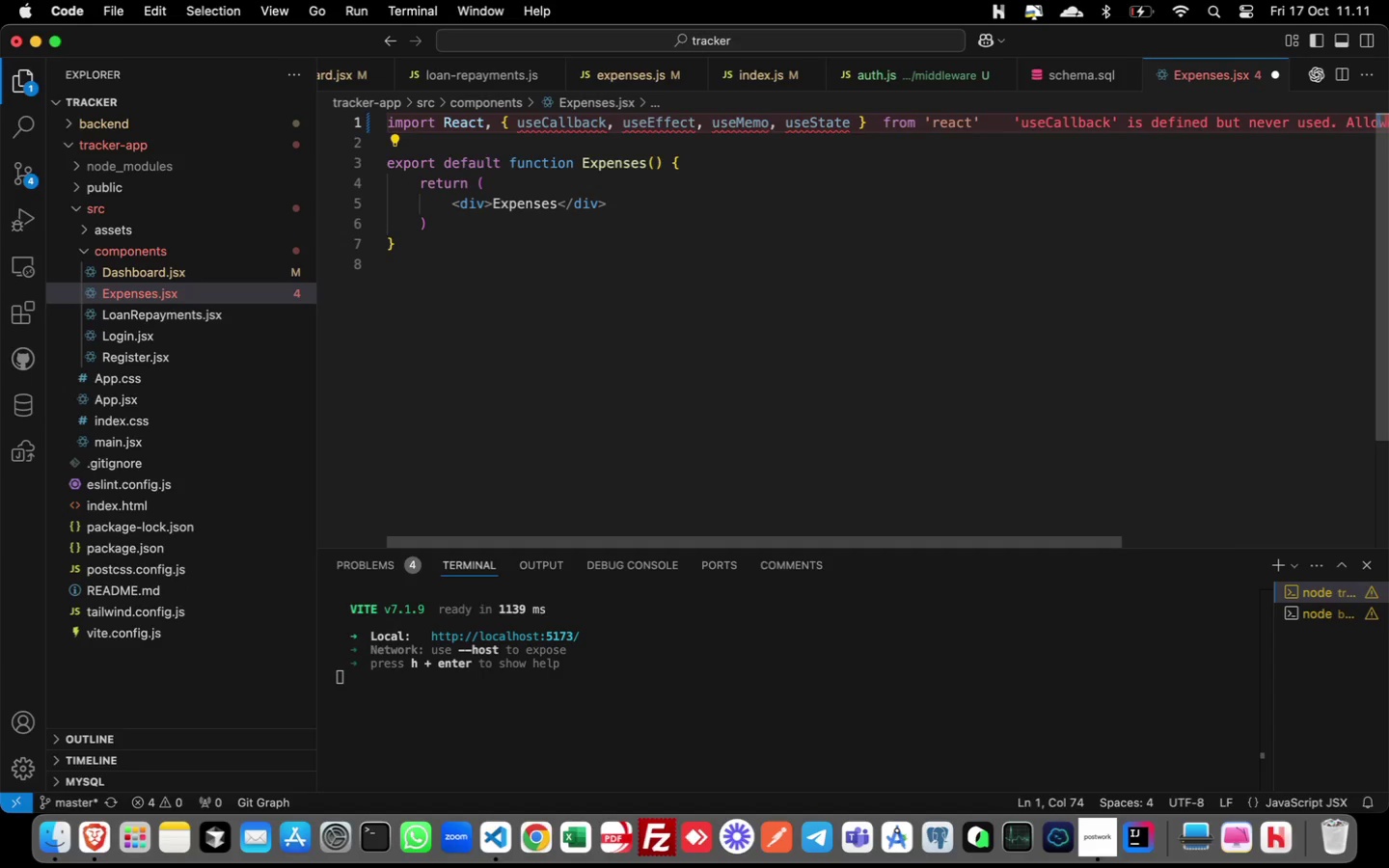 
key(Semicolon)
 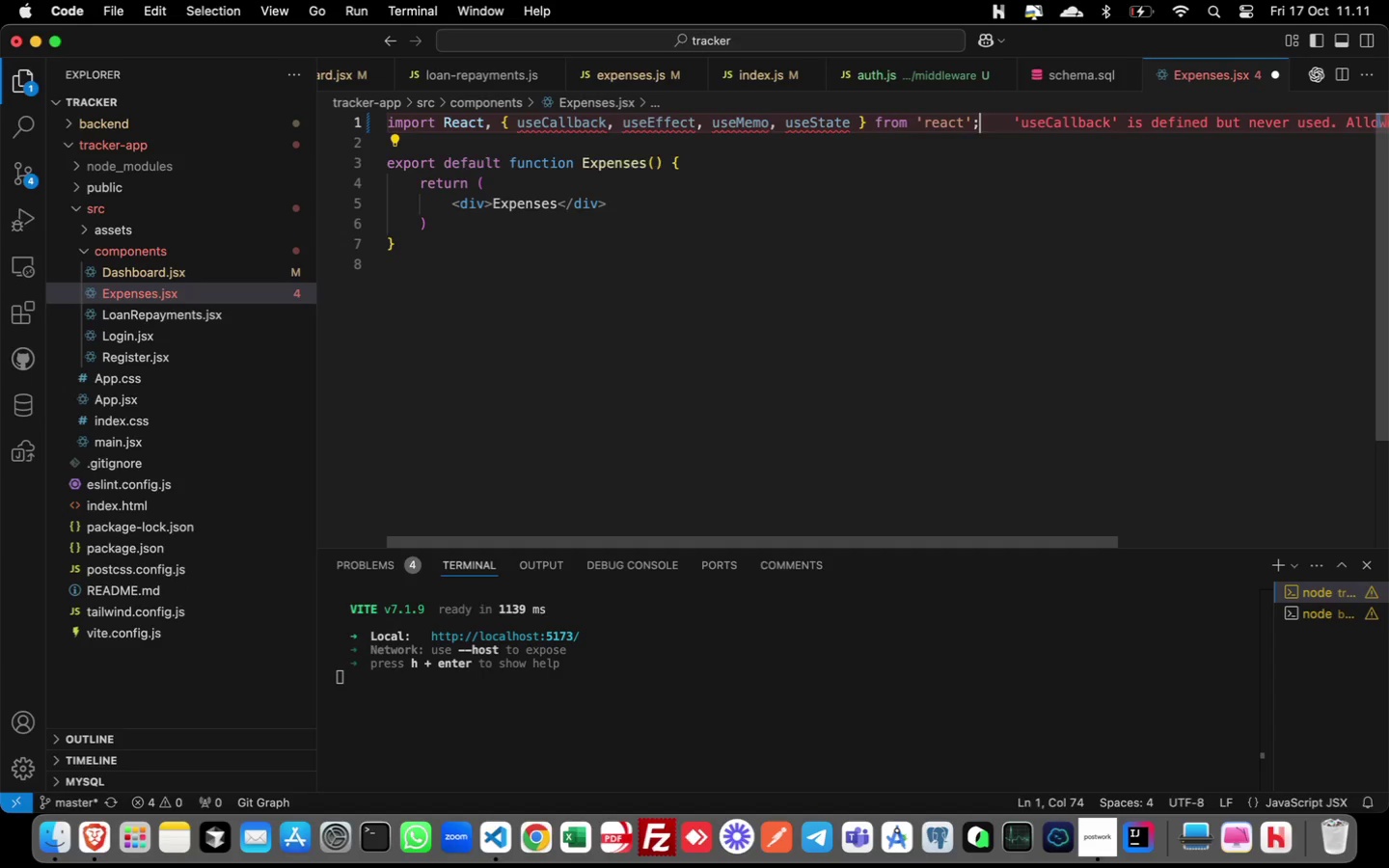 
key(Enter)
 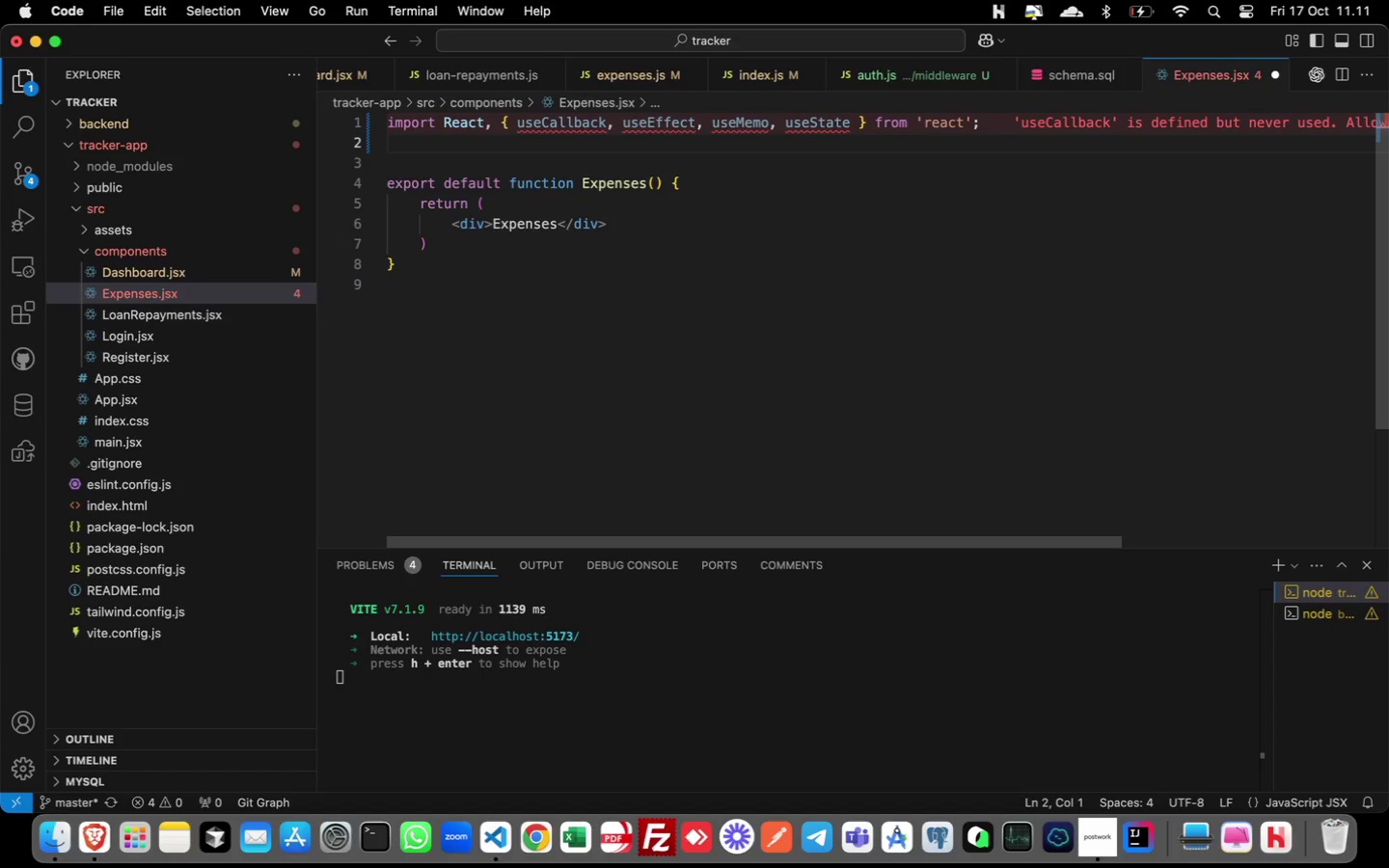 
key(Enter)
 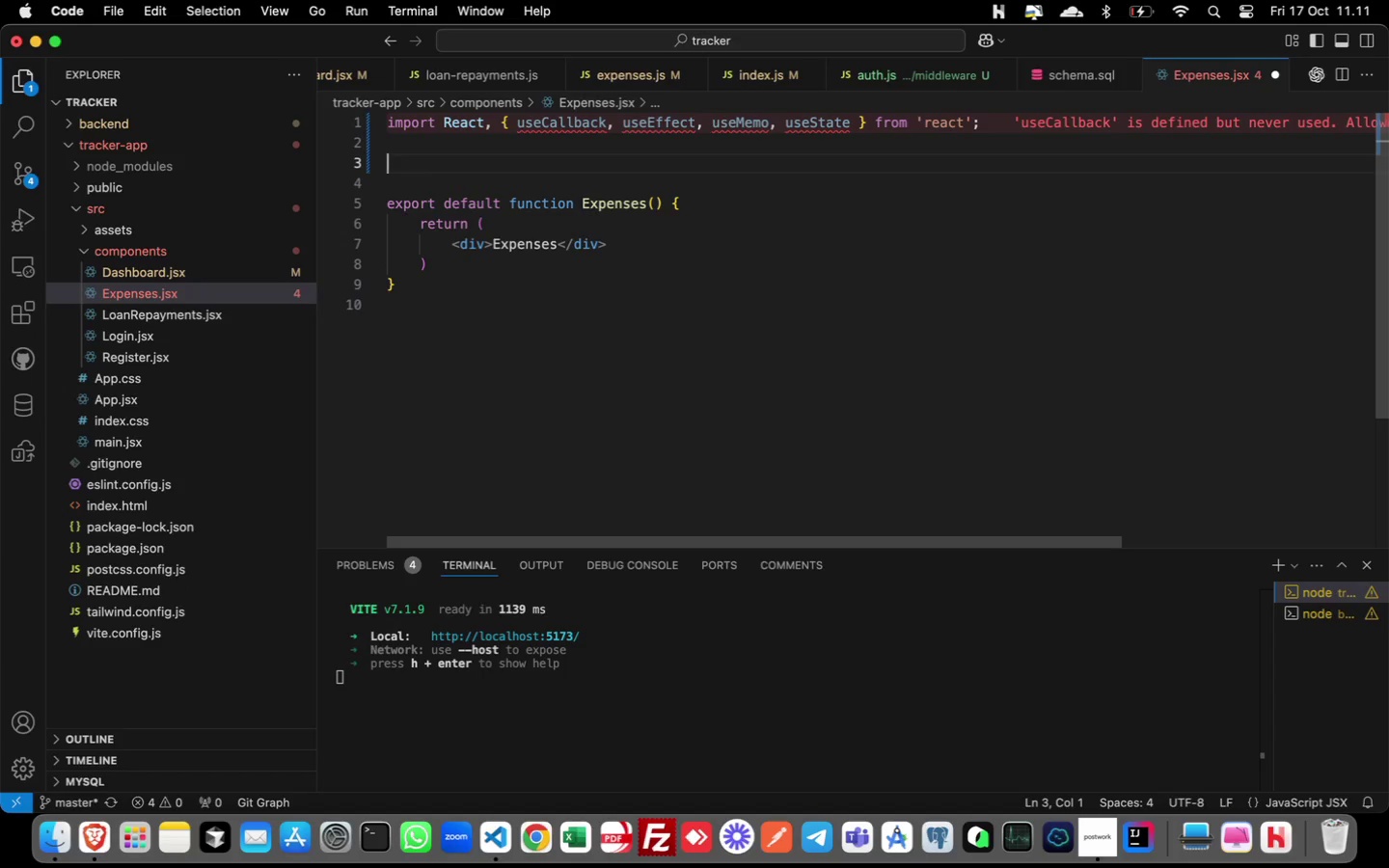 
type(const COMMON_CATEGORIES = [)
 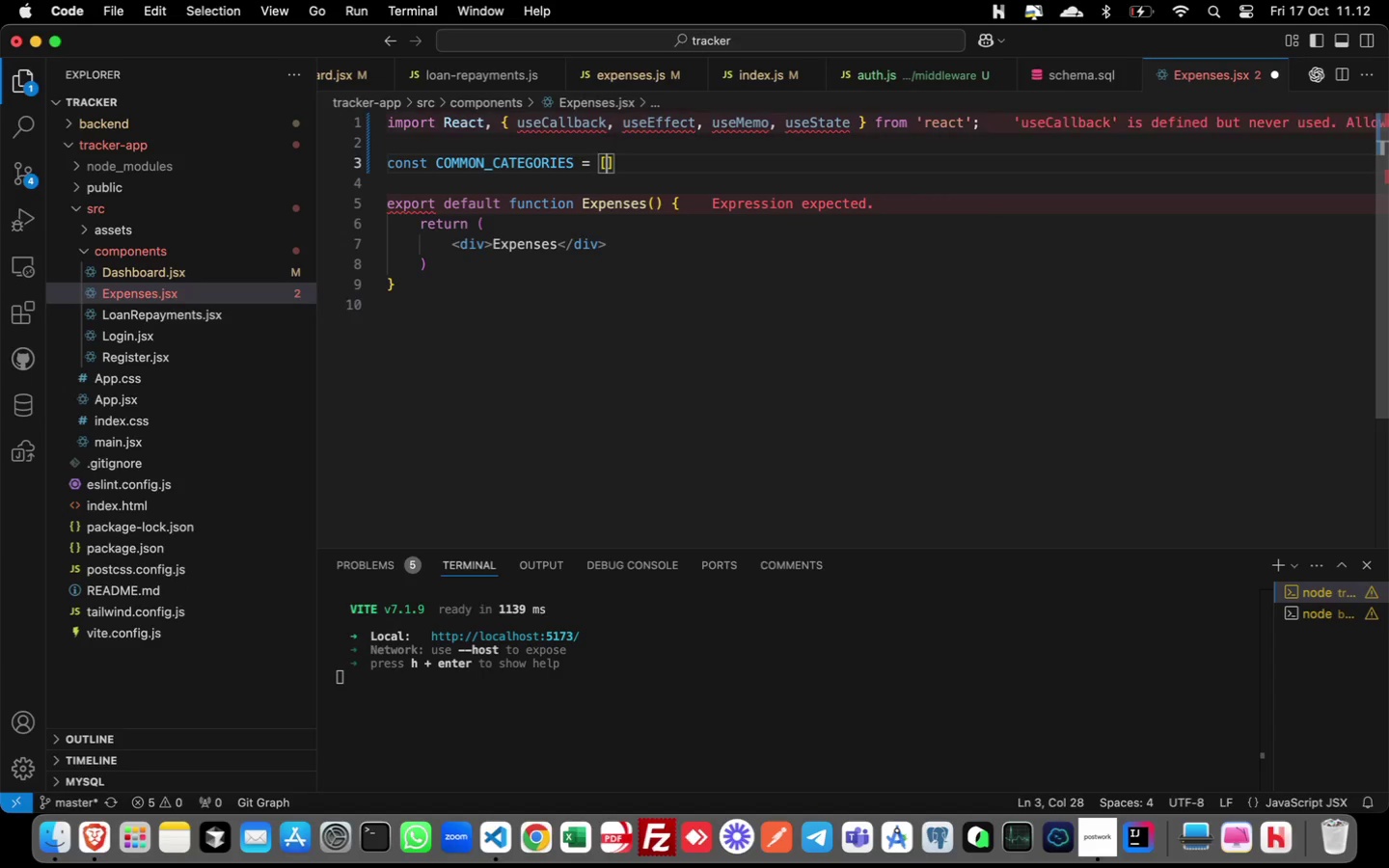 
key(Enter)
 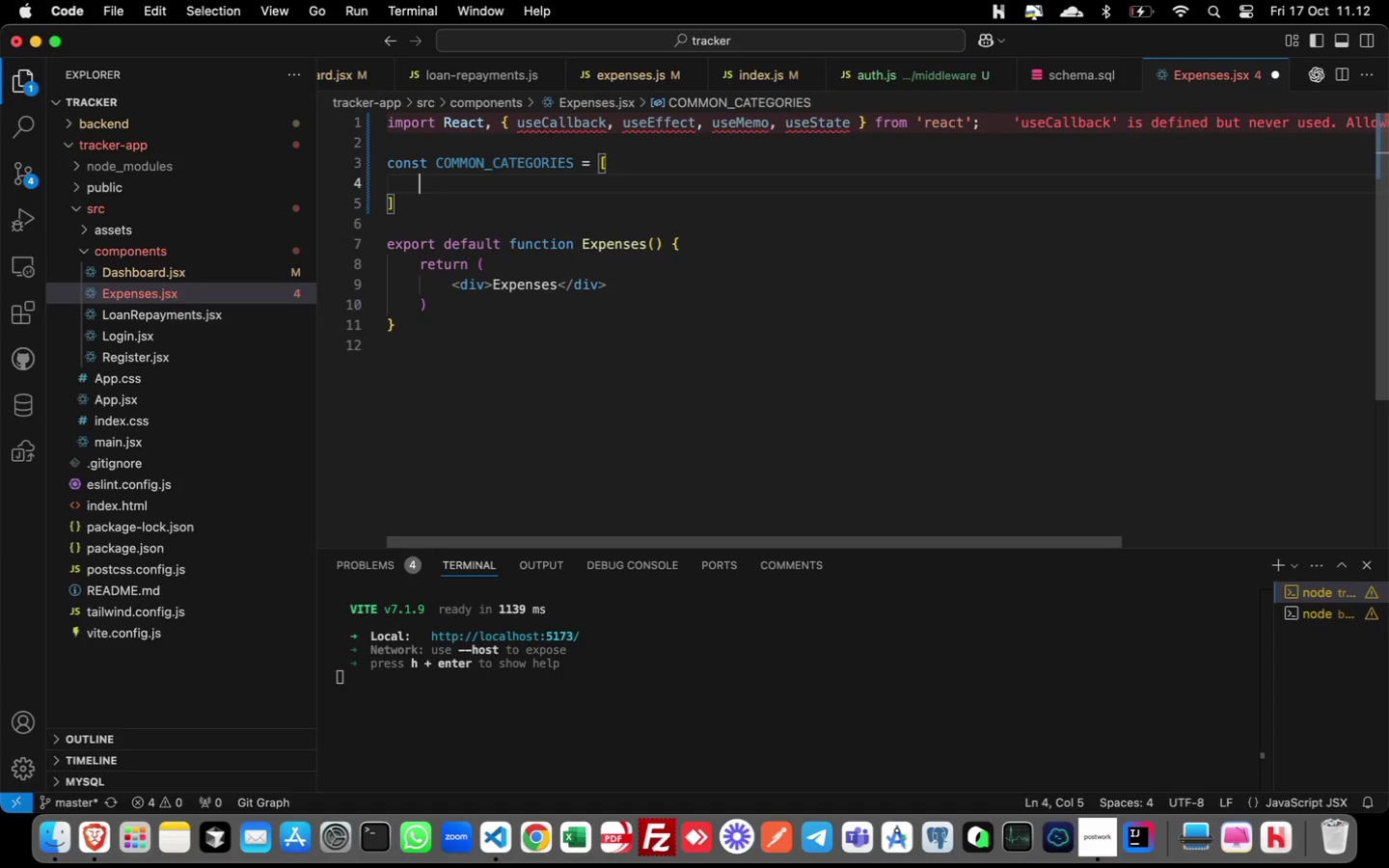 
type("Food)
 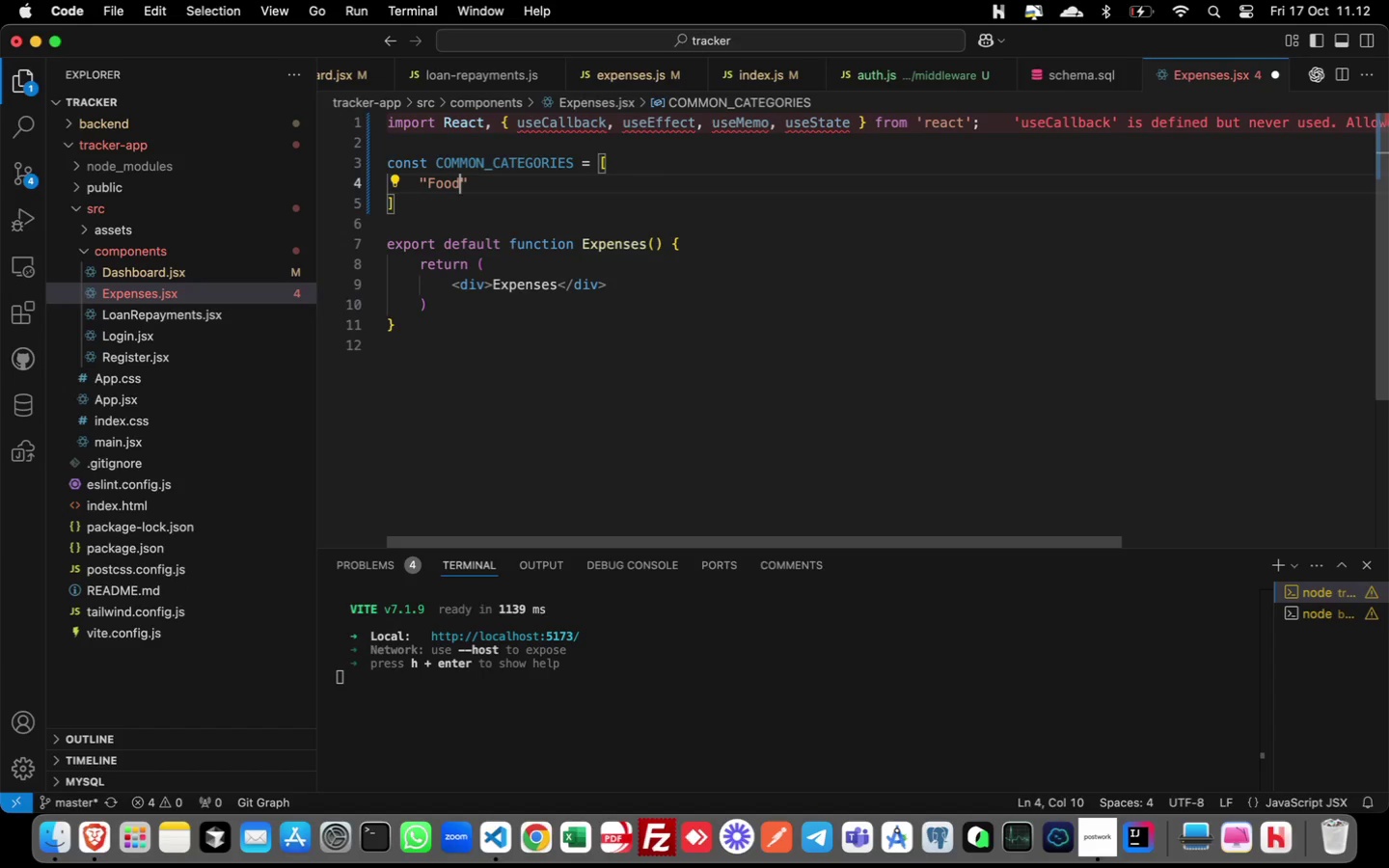 
key(ArrowRight)
 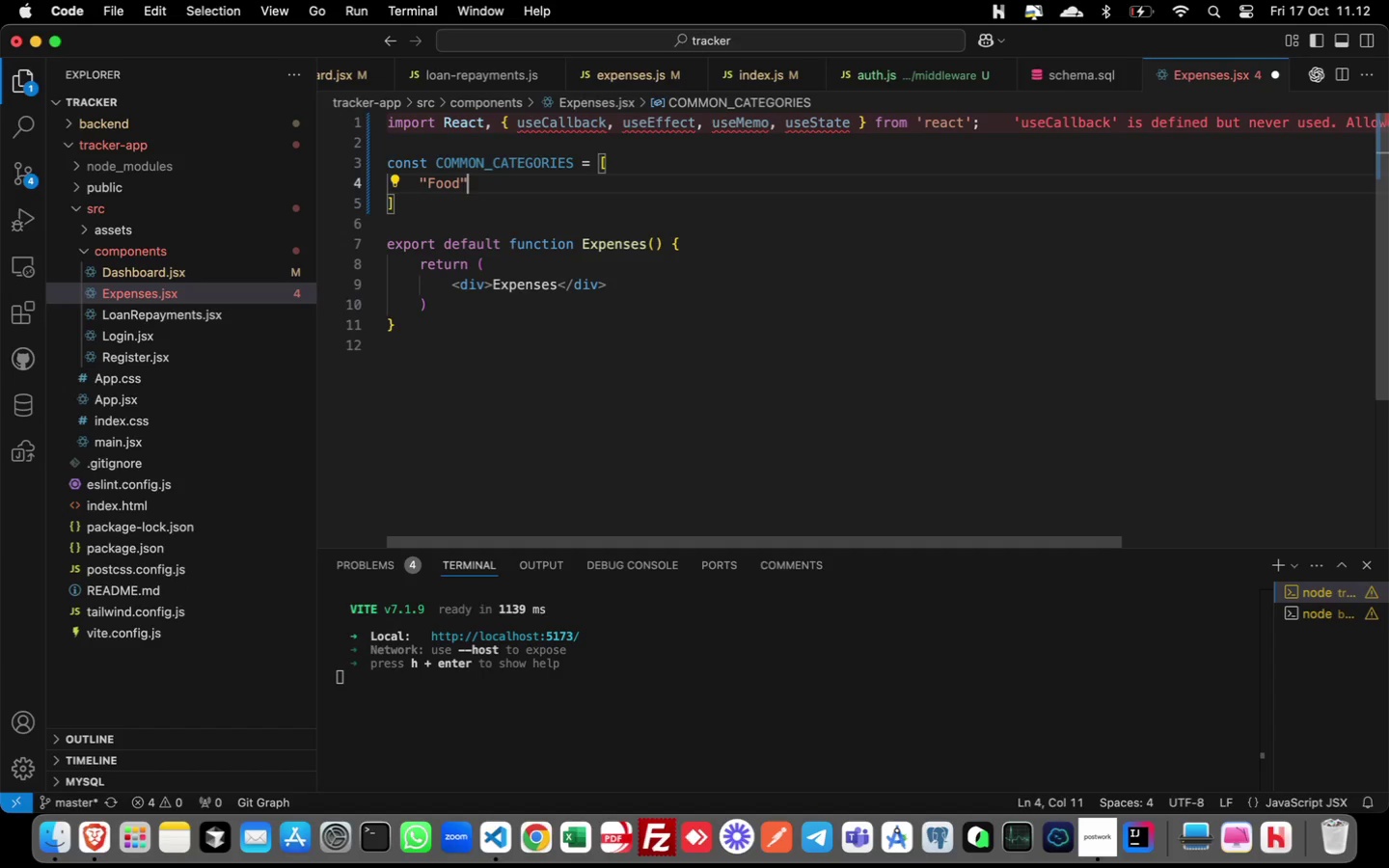 
key(Comma)
 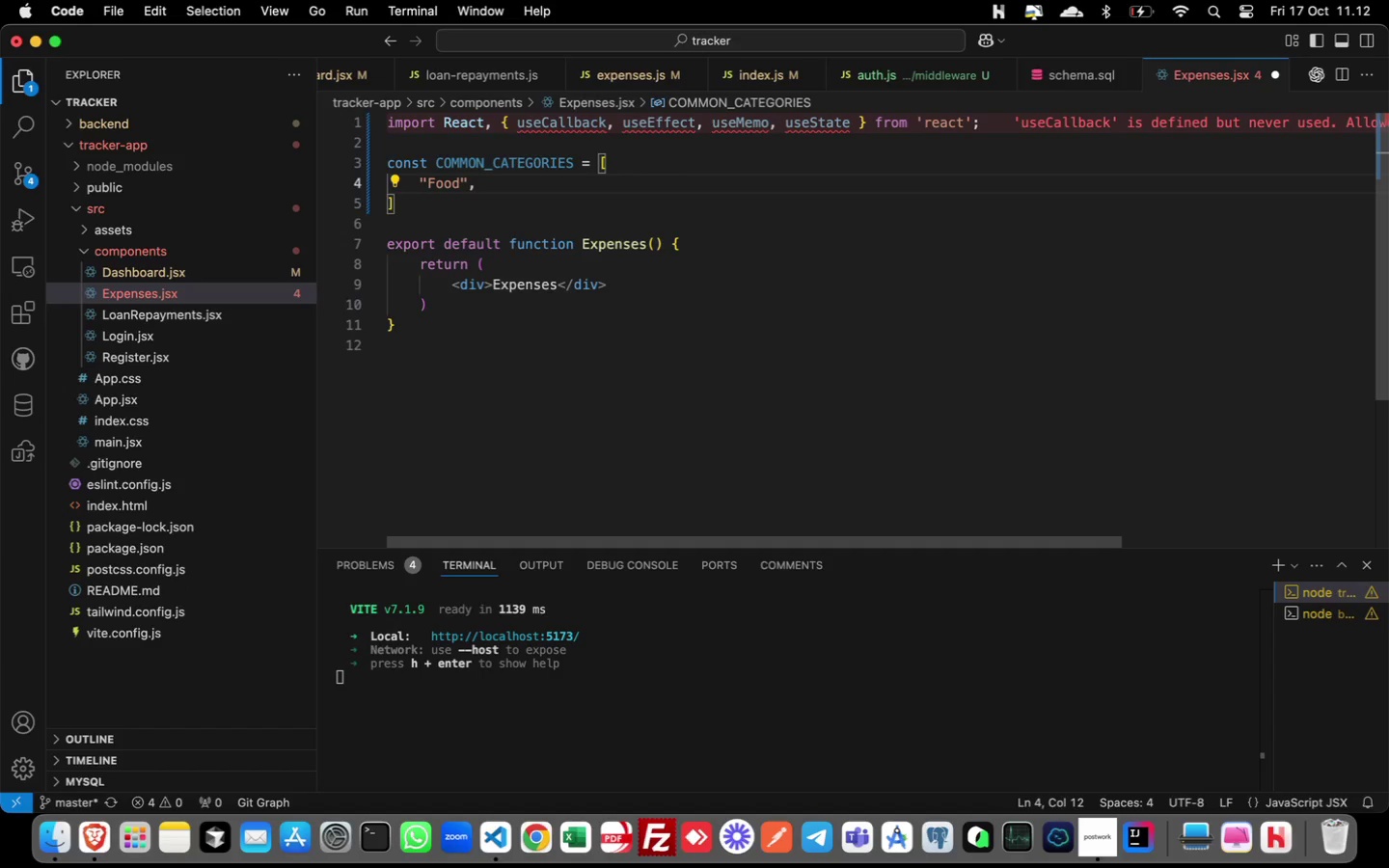 
key(Enter)
 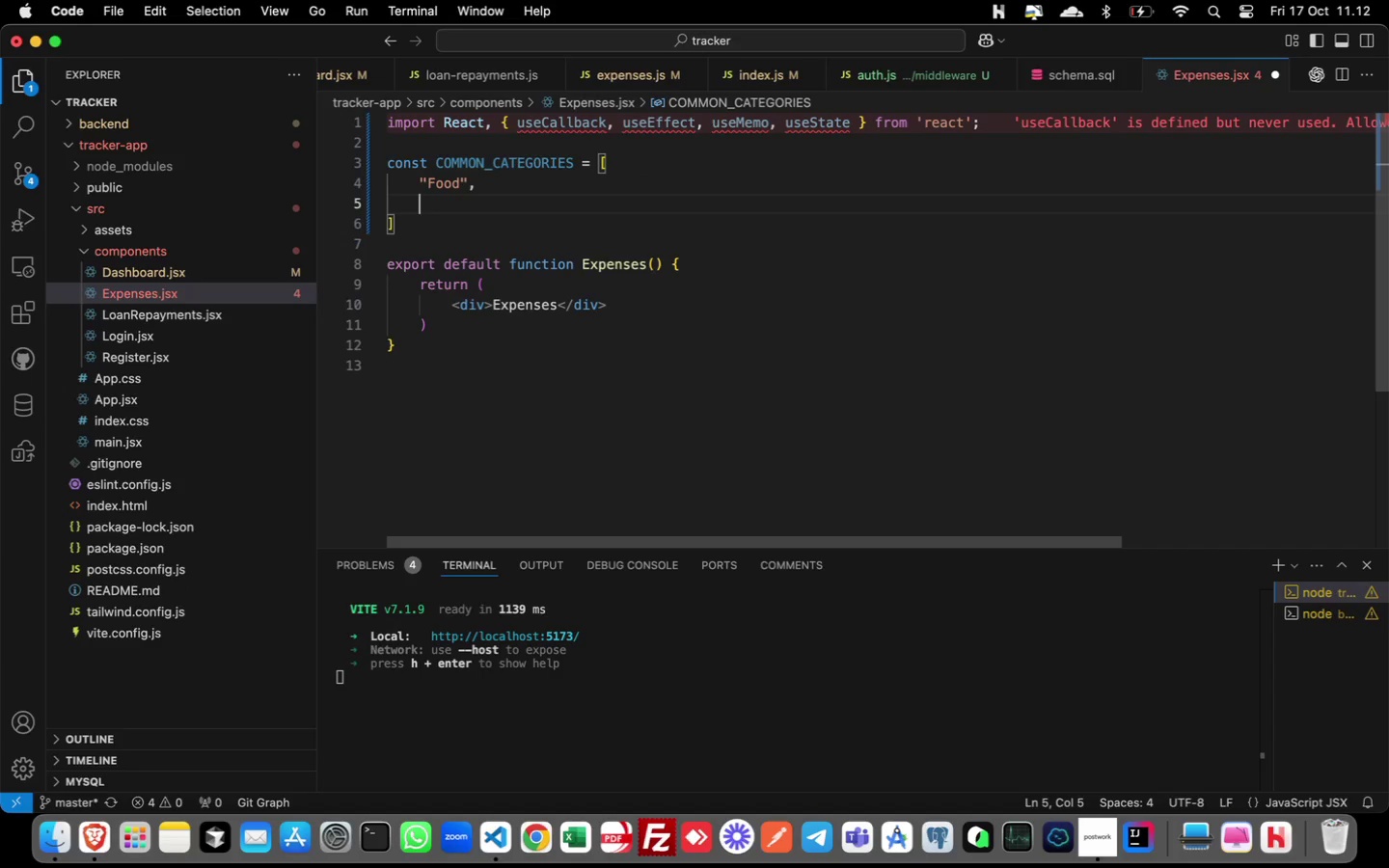 
type("Transport)
 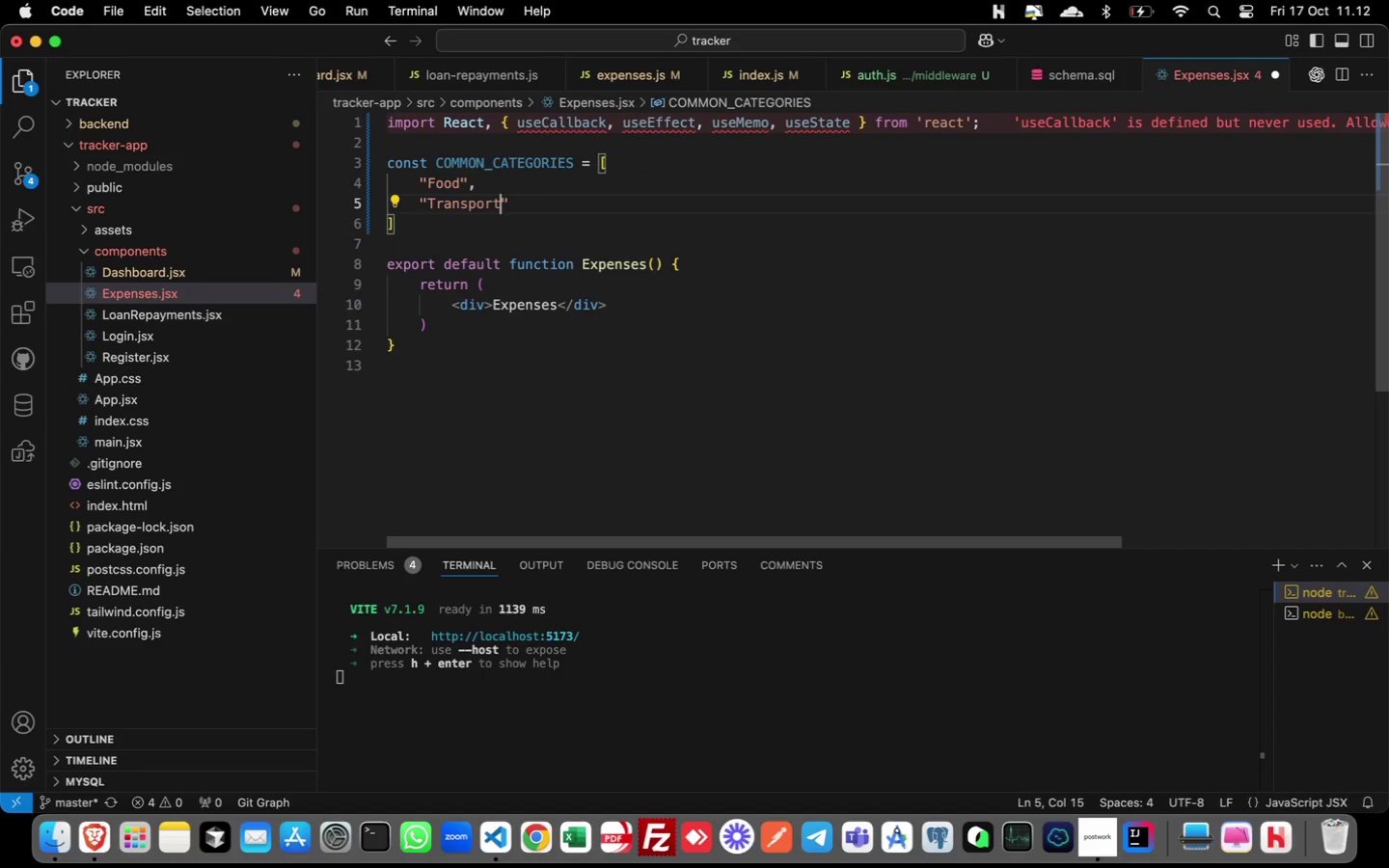 
key(ArrowRight)
 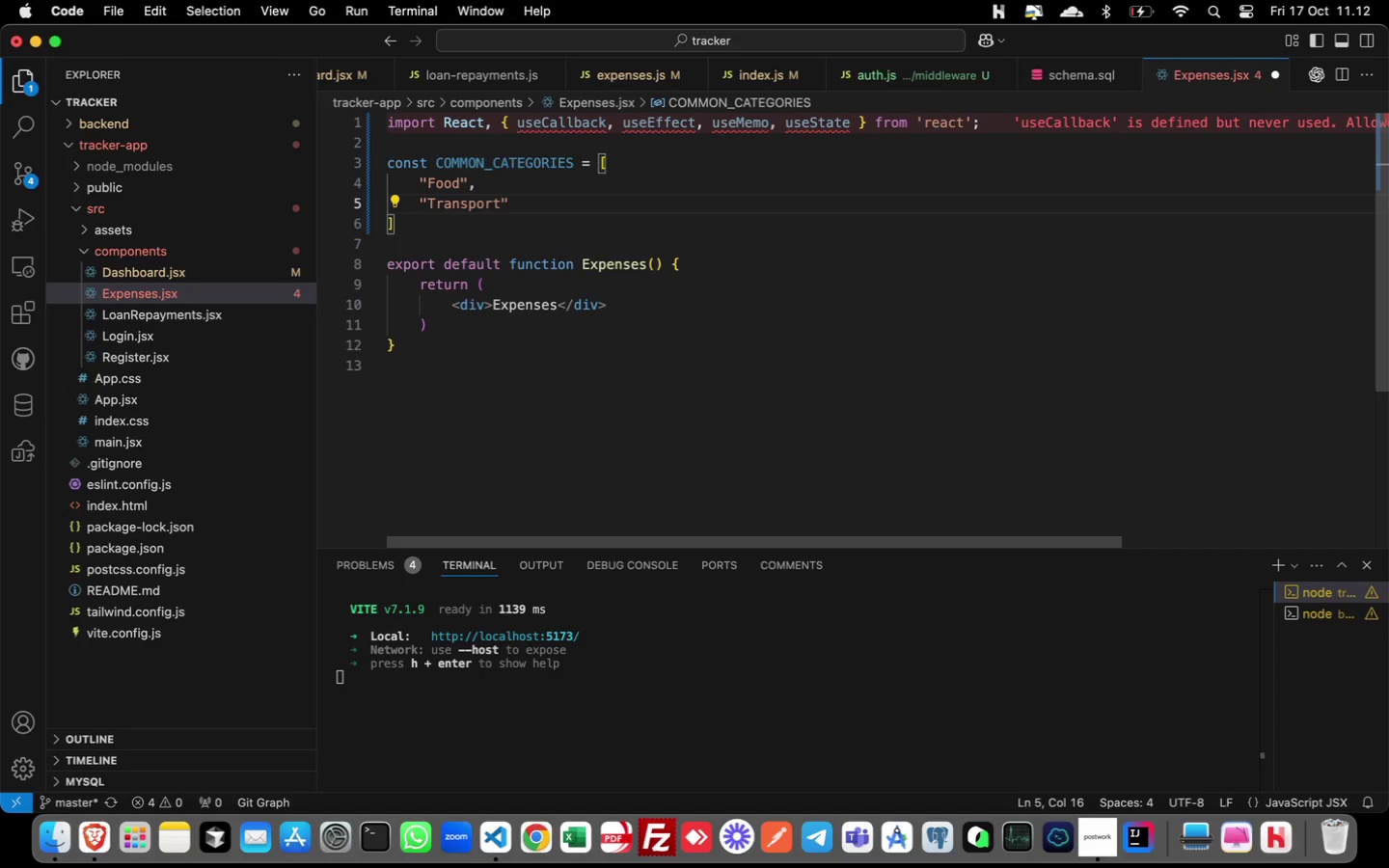 
key(Comma)
 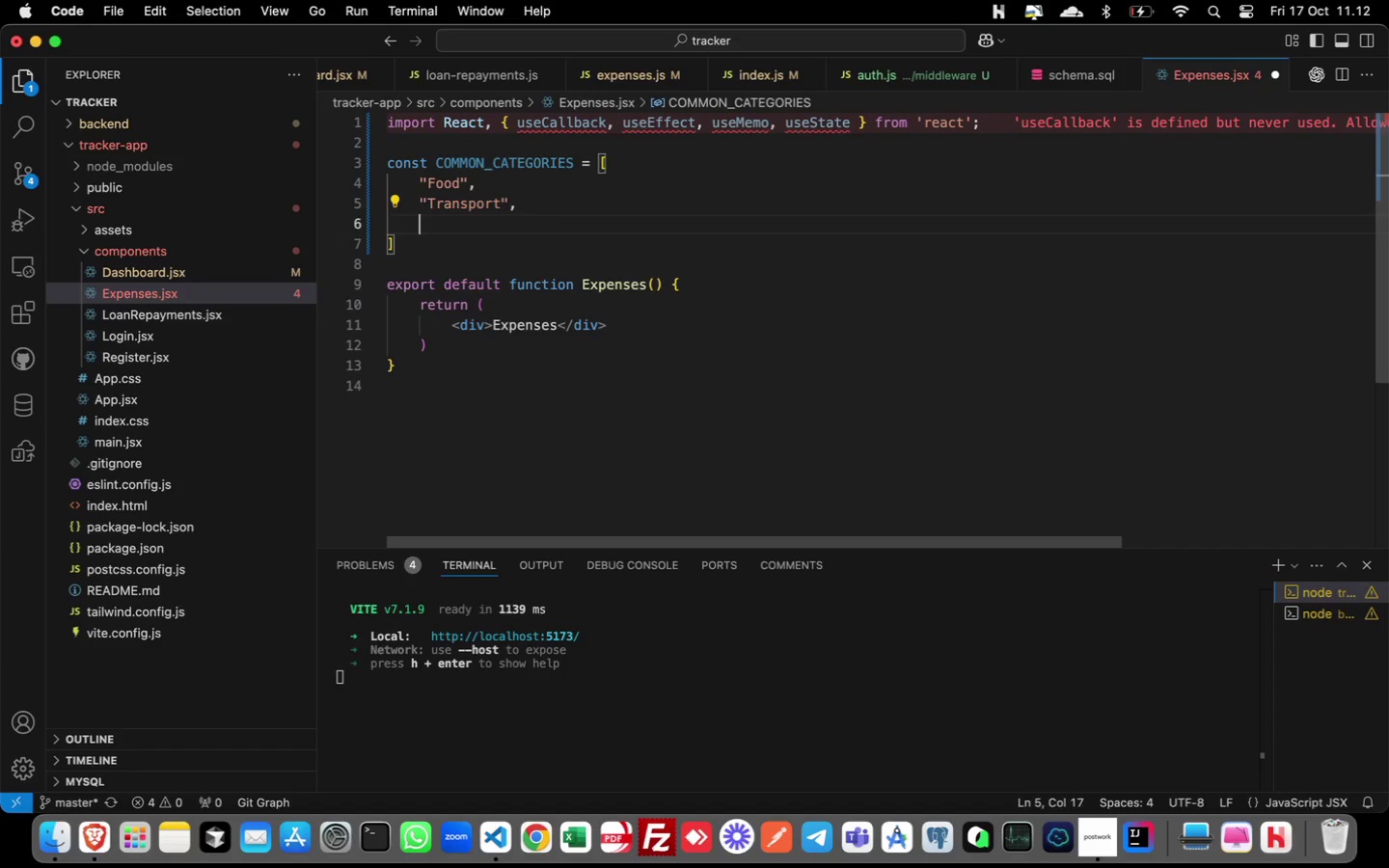 
key(Enter)
 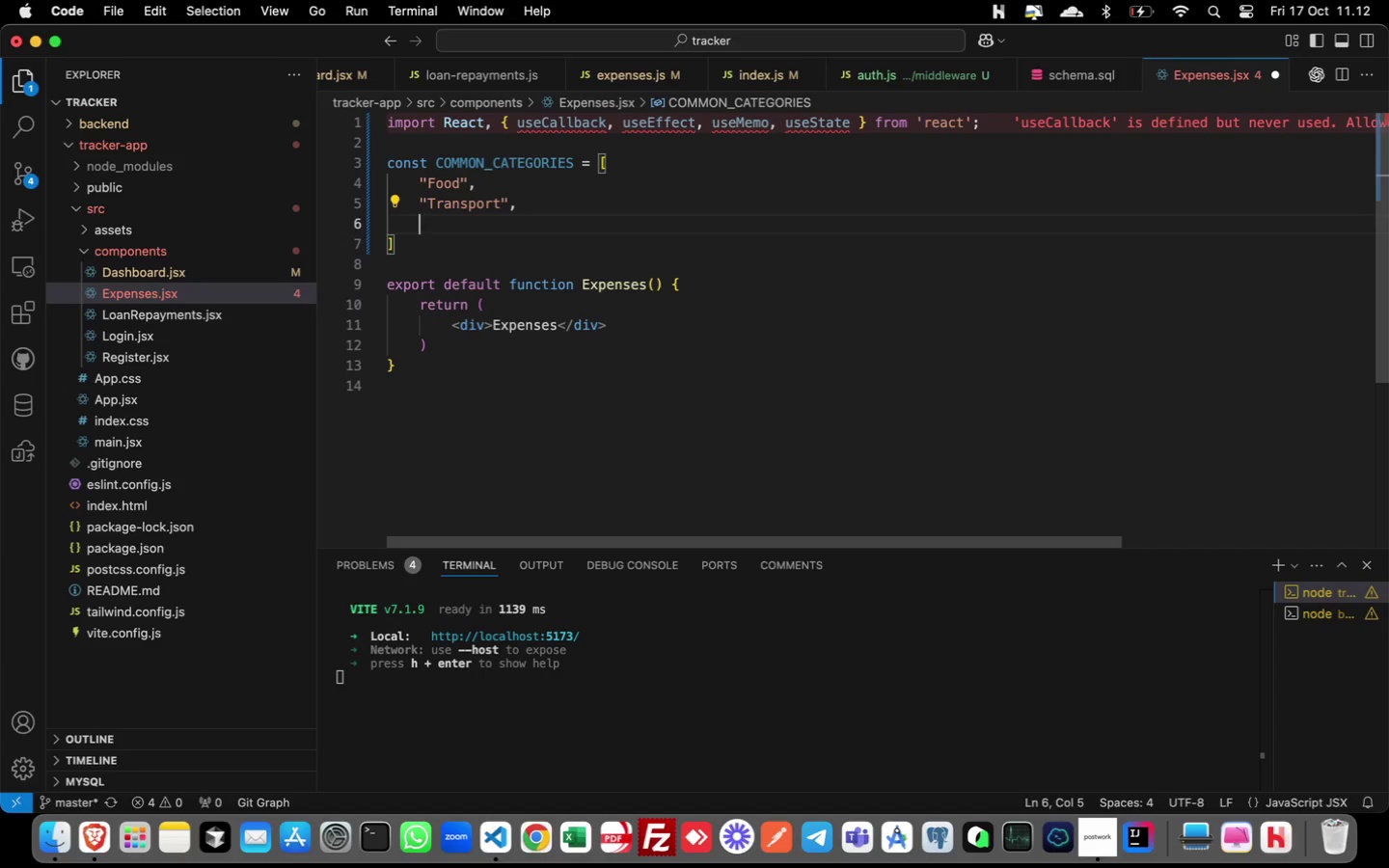 
type("Rent)
 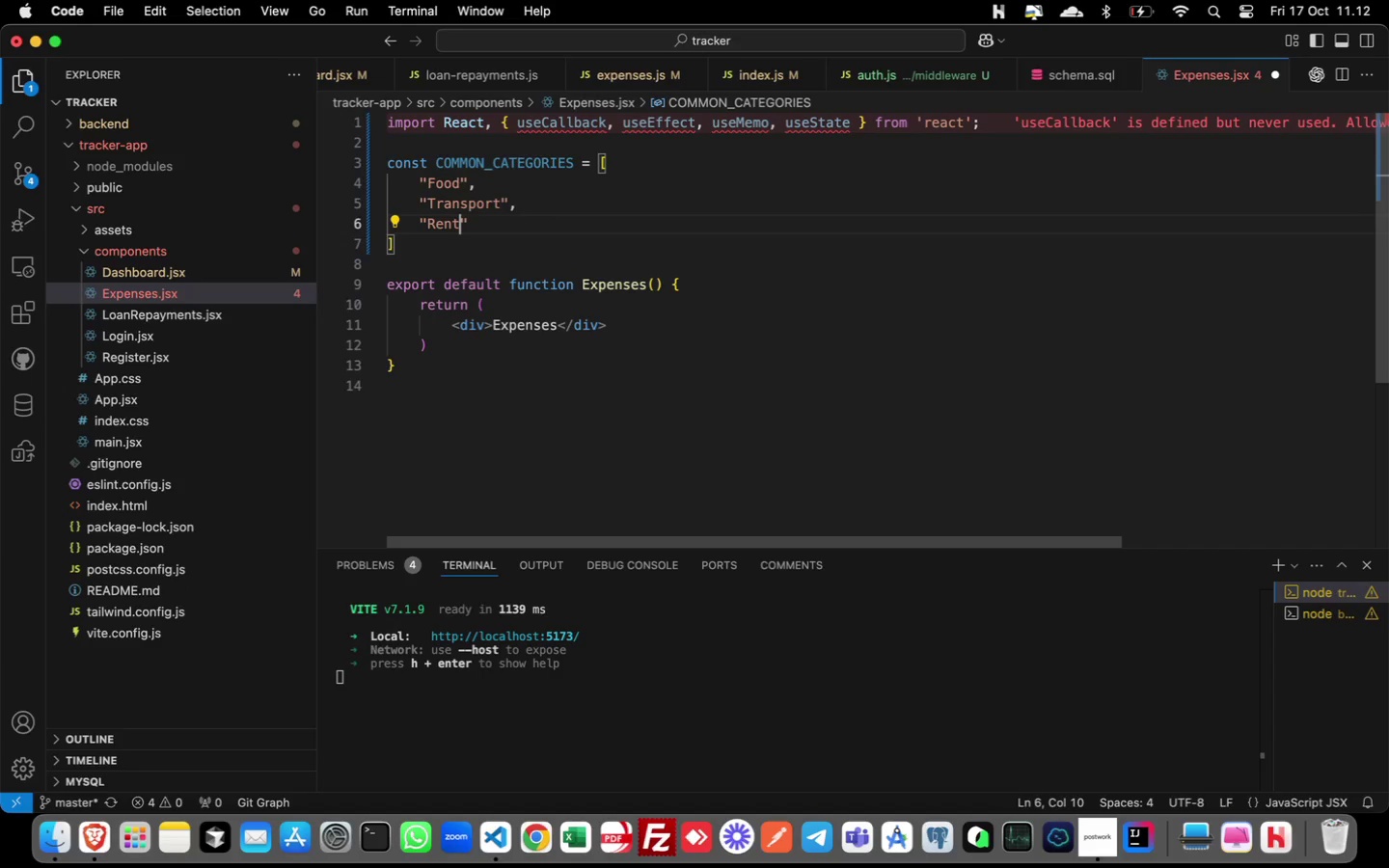 
key(ArrowRight)
 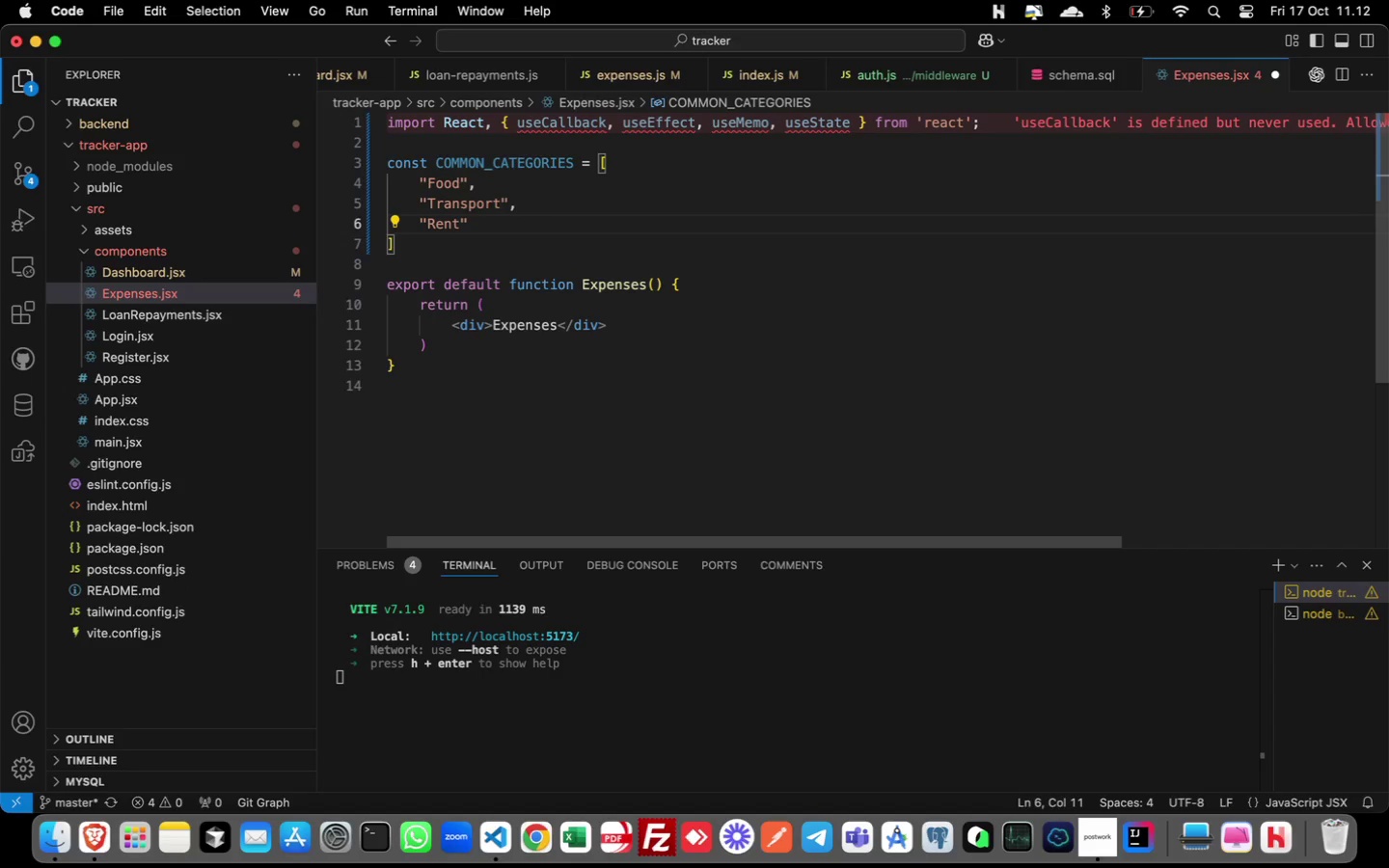 
key(Comma)
 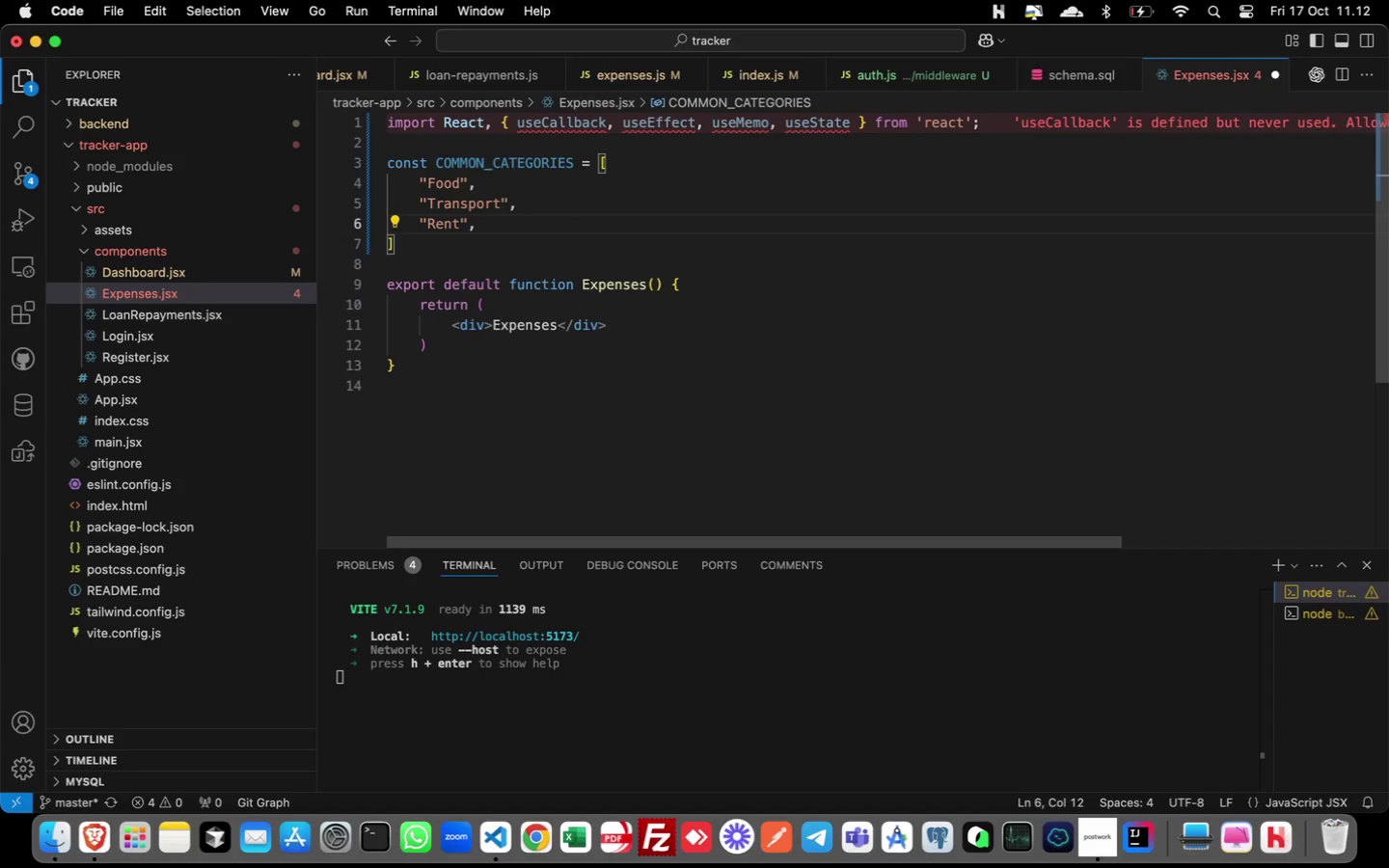 
key(Enter)
 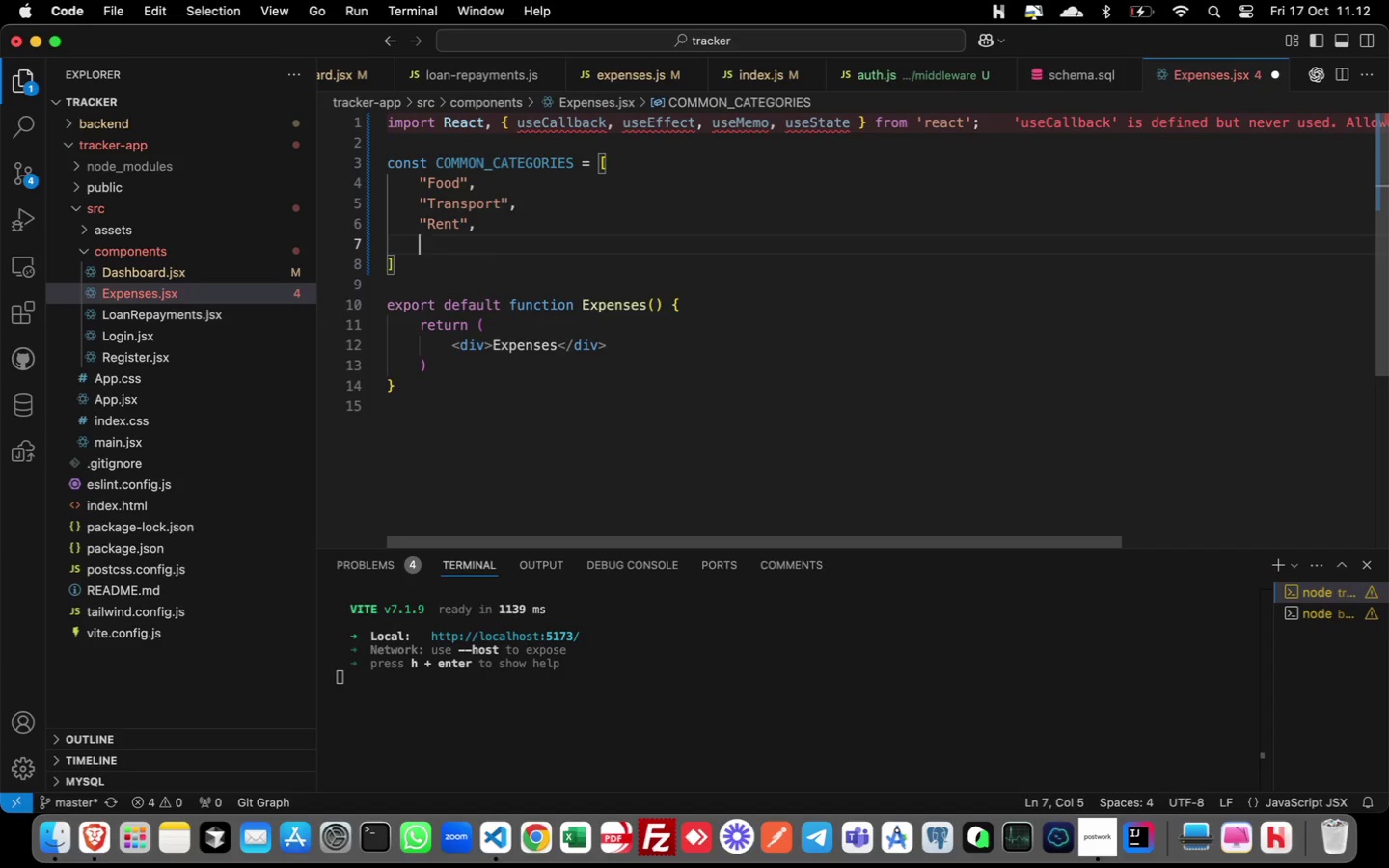 
key(ArrowUp)
 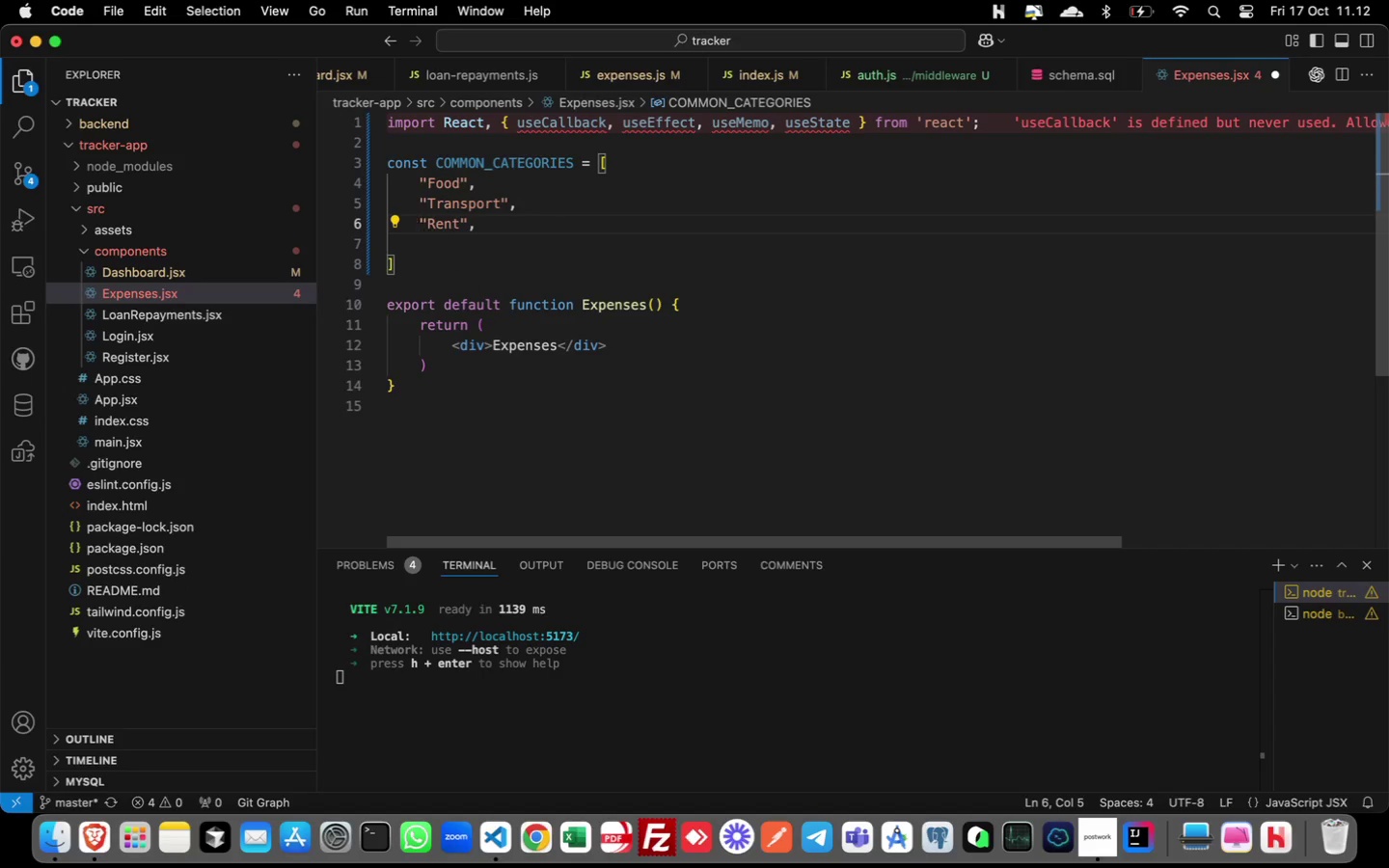 
key(ArrowRight)
 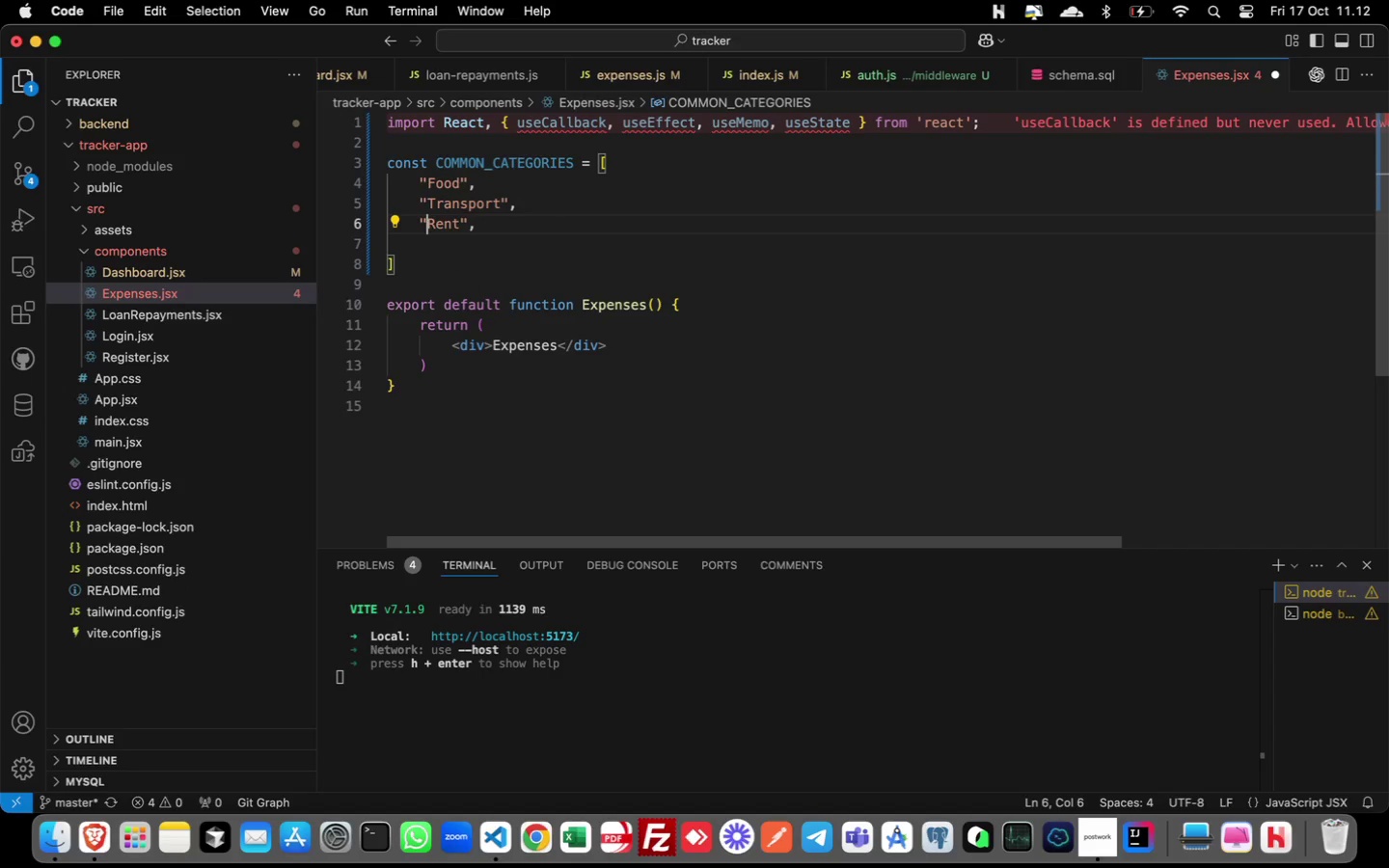 
key(Shift+ArrowRight)
 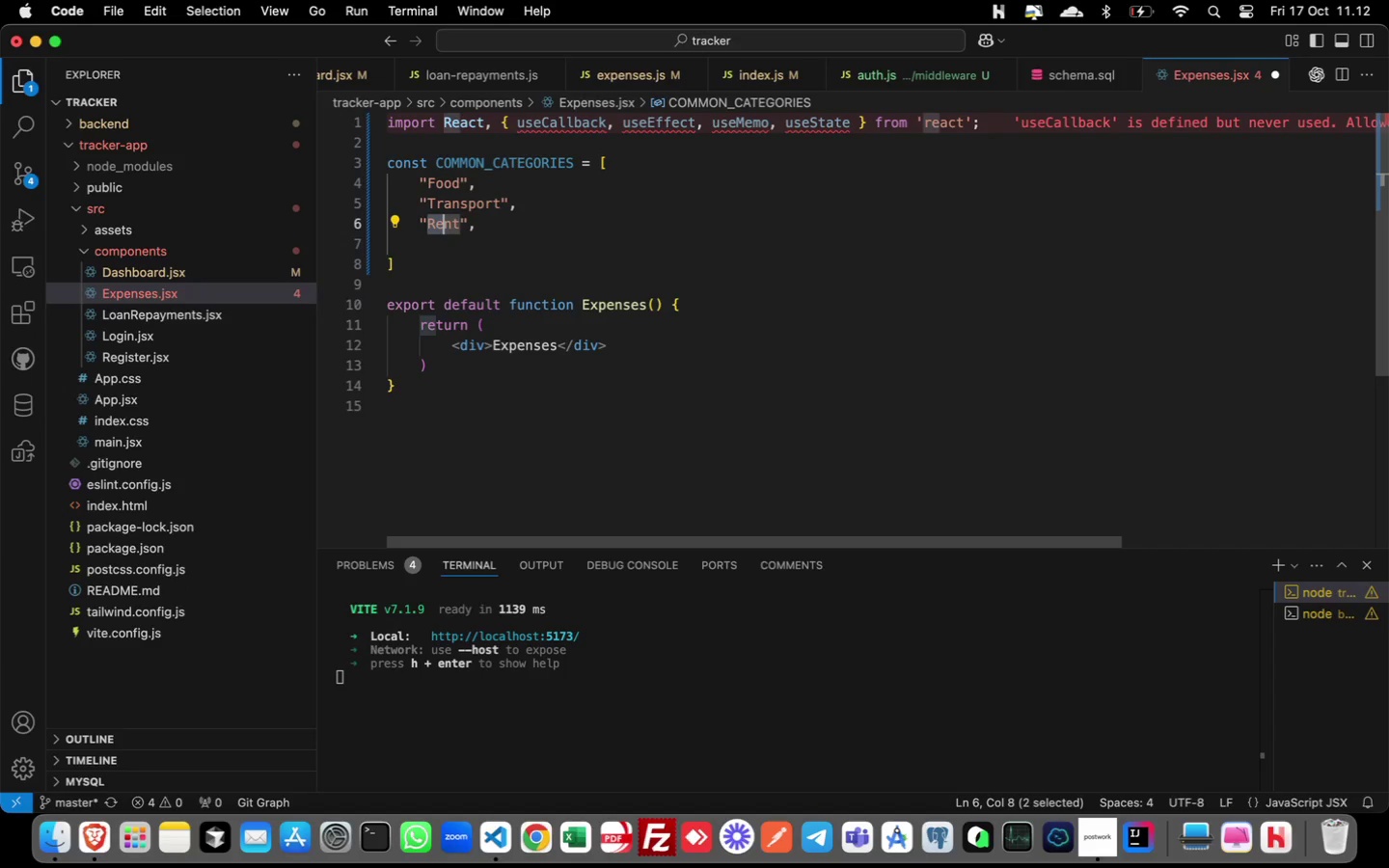 
key(Shift+ArrowRight)
 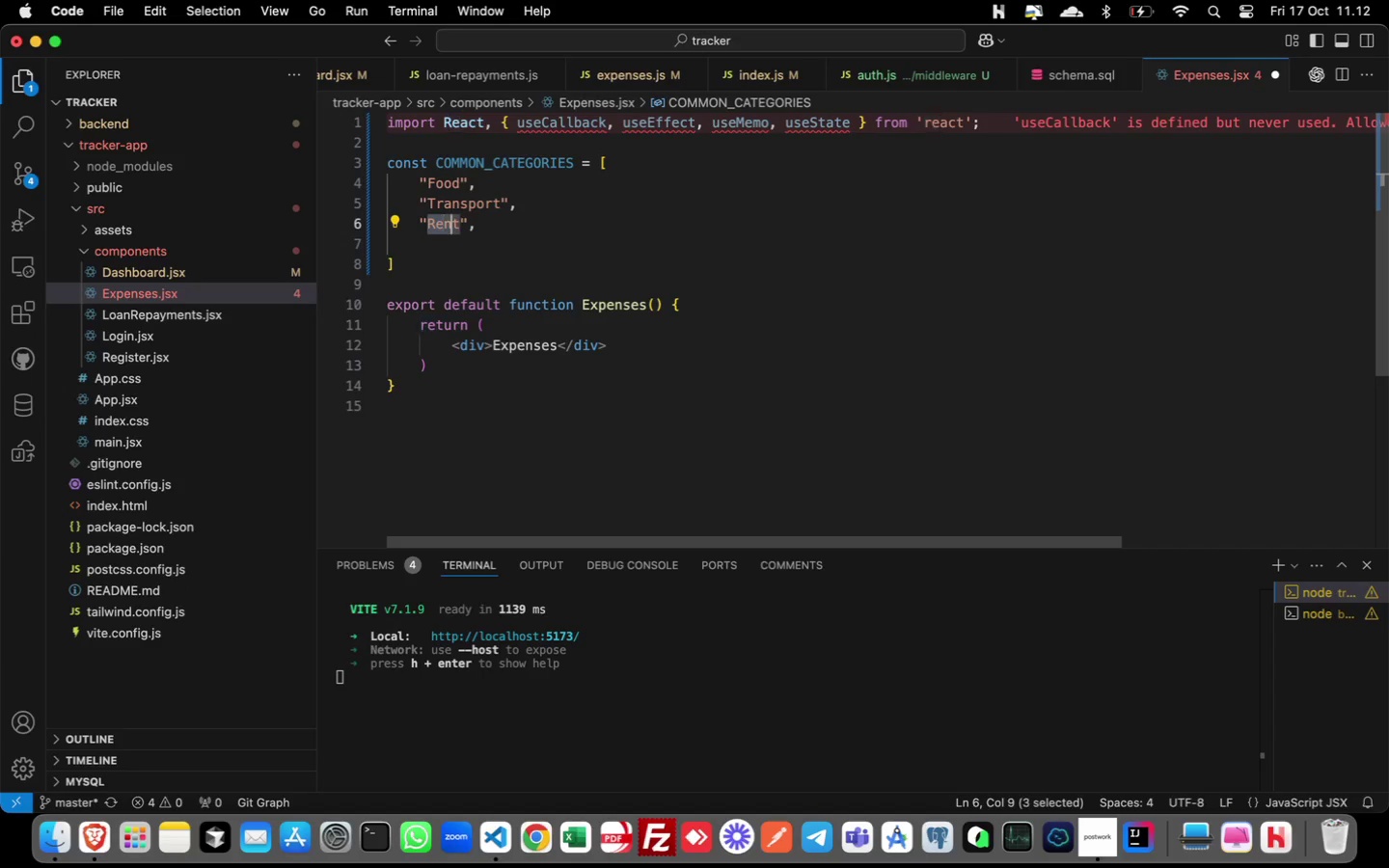 
key(Shift+ArrowRight)
 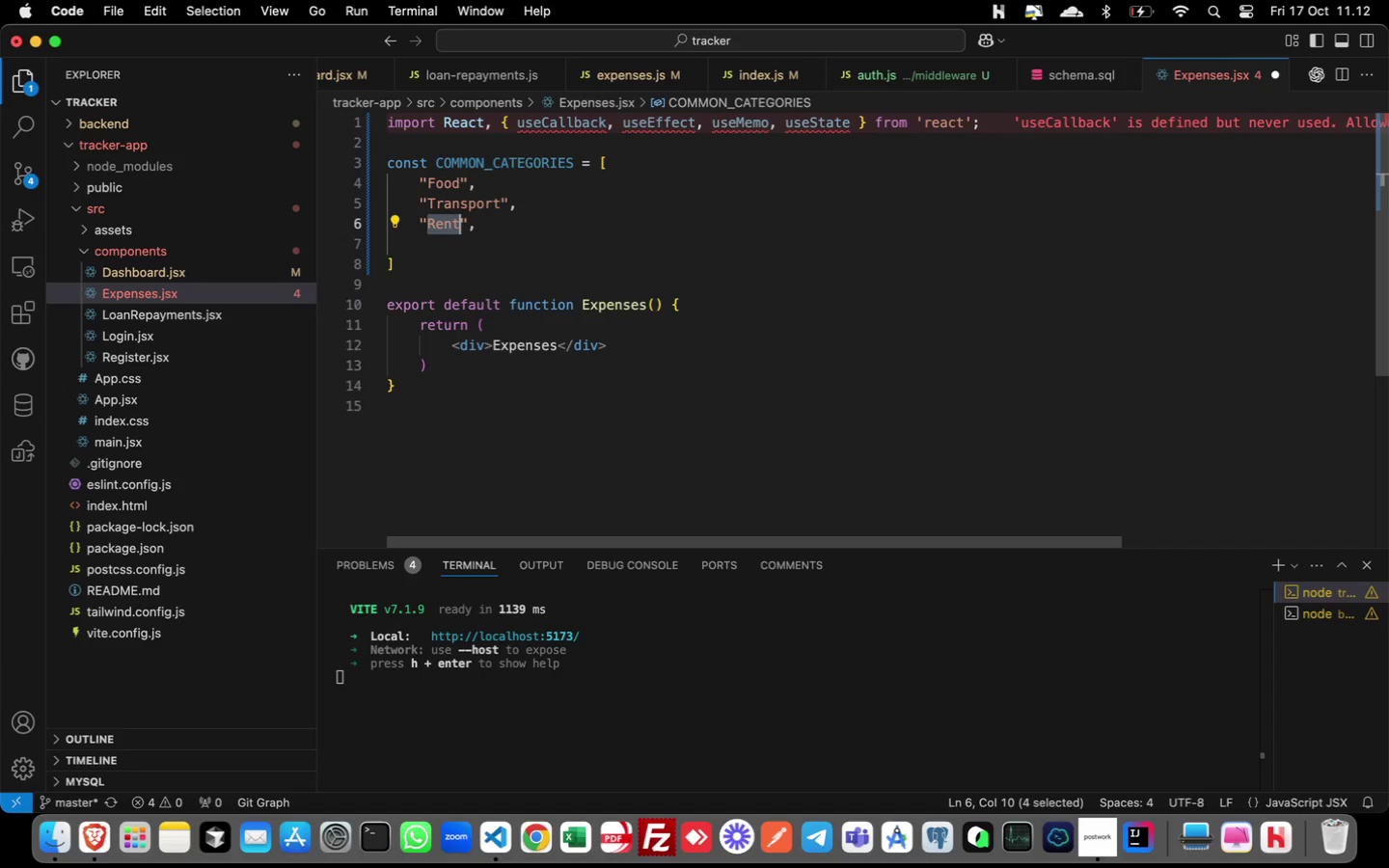 
key(Shift+ArrowRight)
 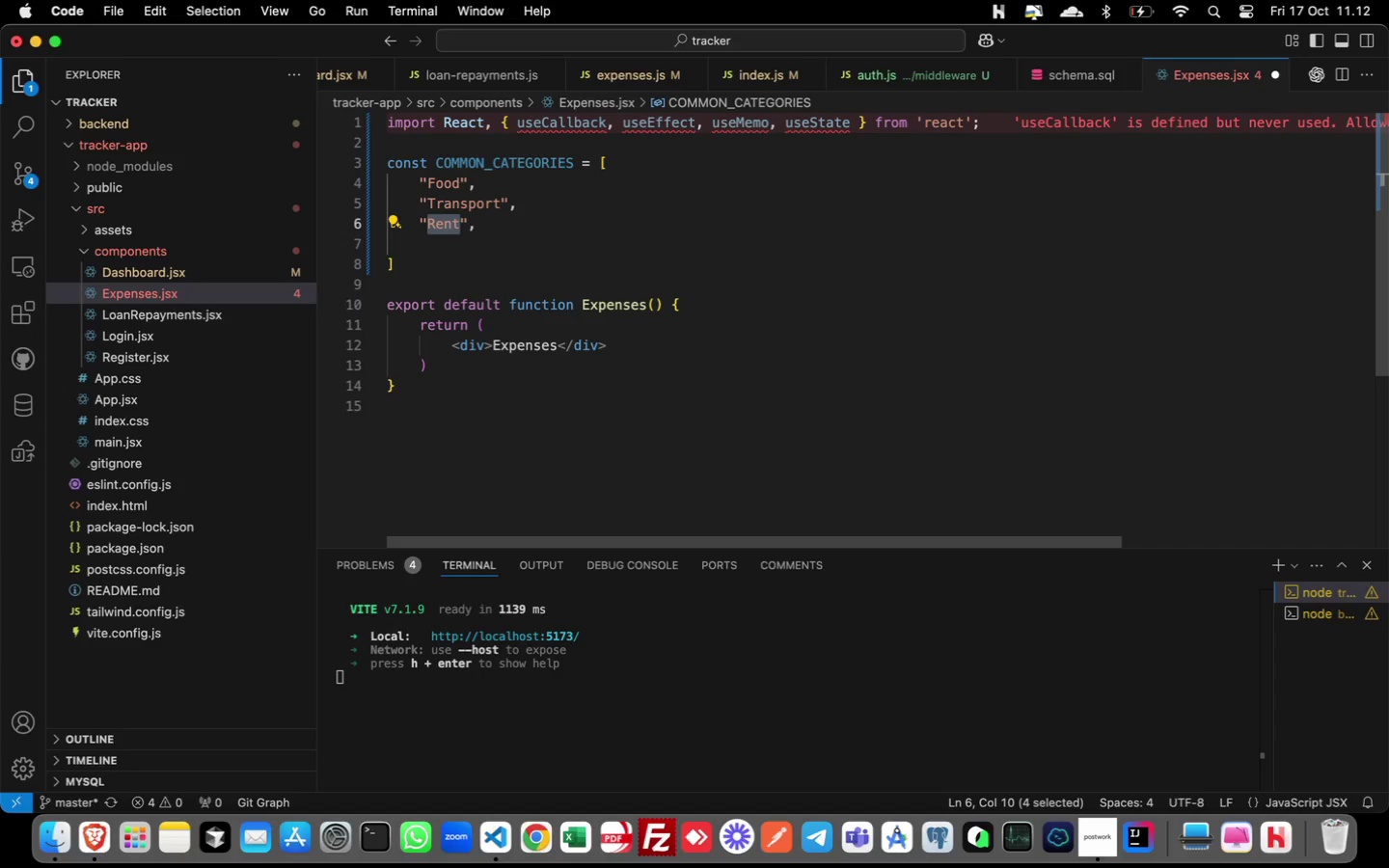 
key(Shift+ShiftLeft)
 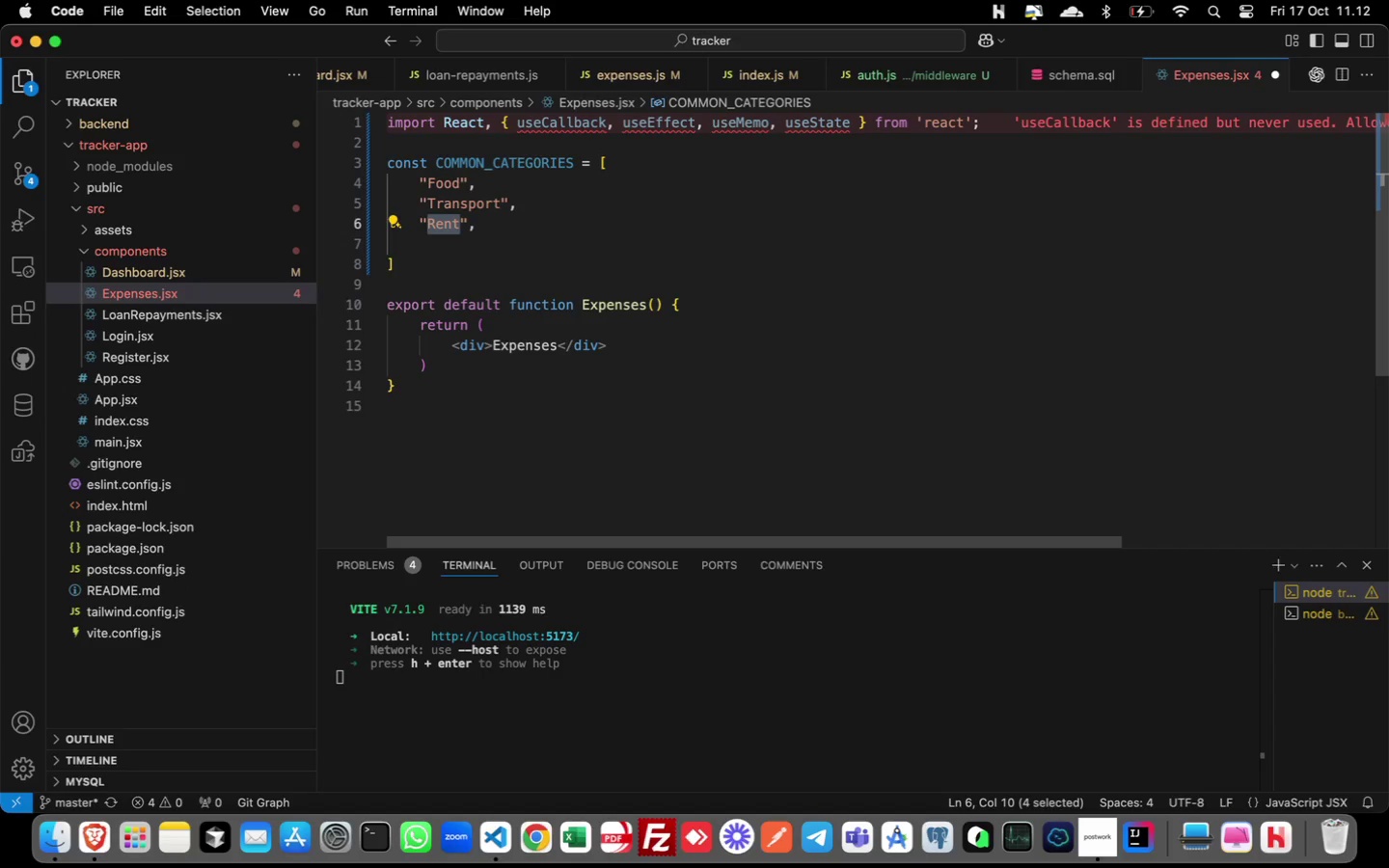 
key(Alt+Shift+OptionLeft)
 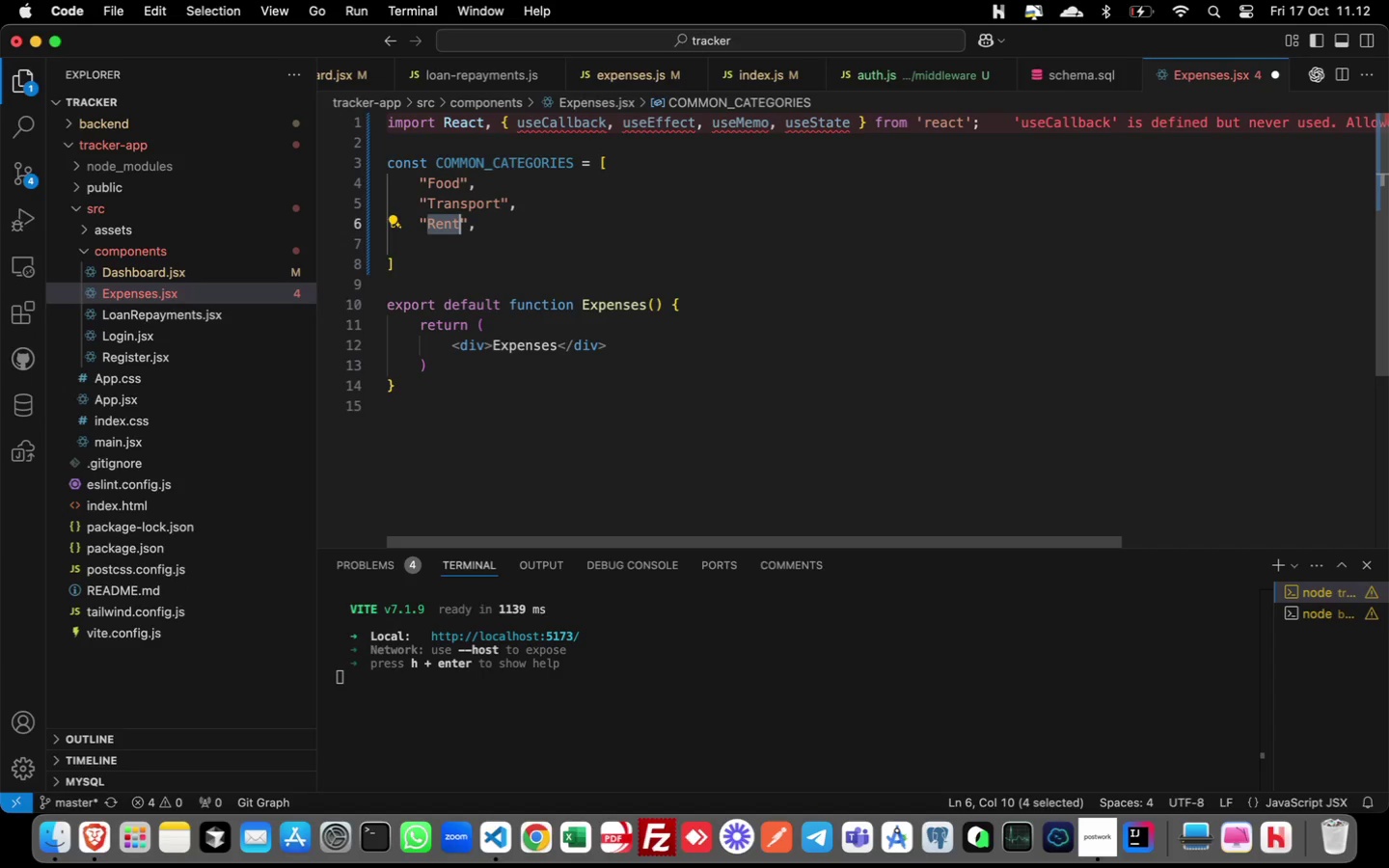 
type(Utilities)
 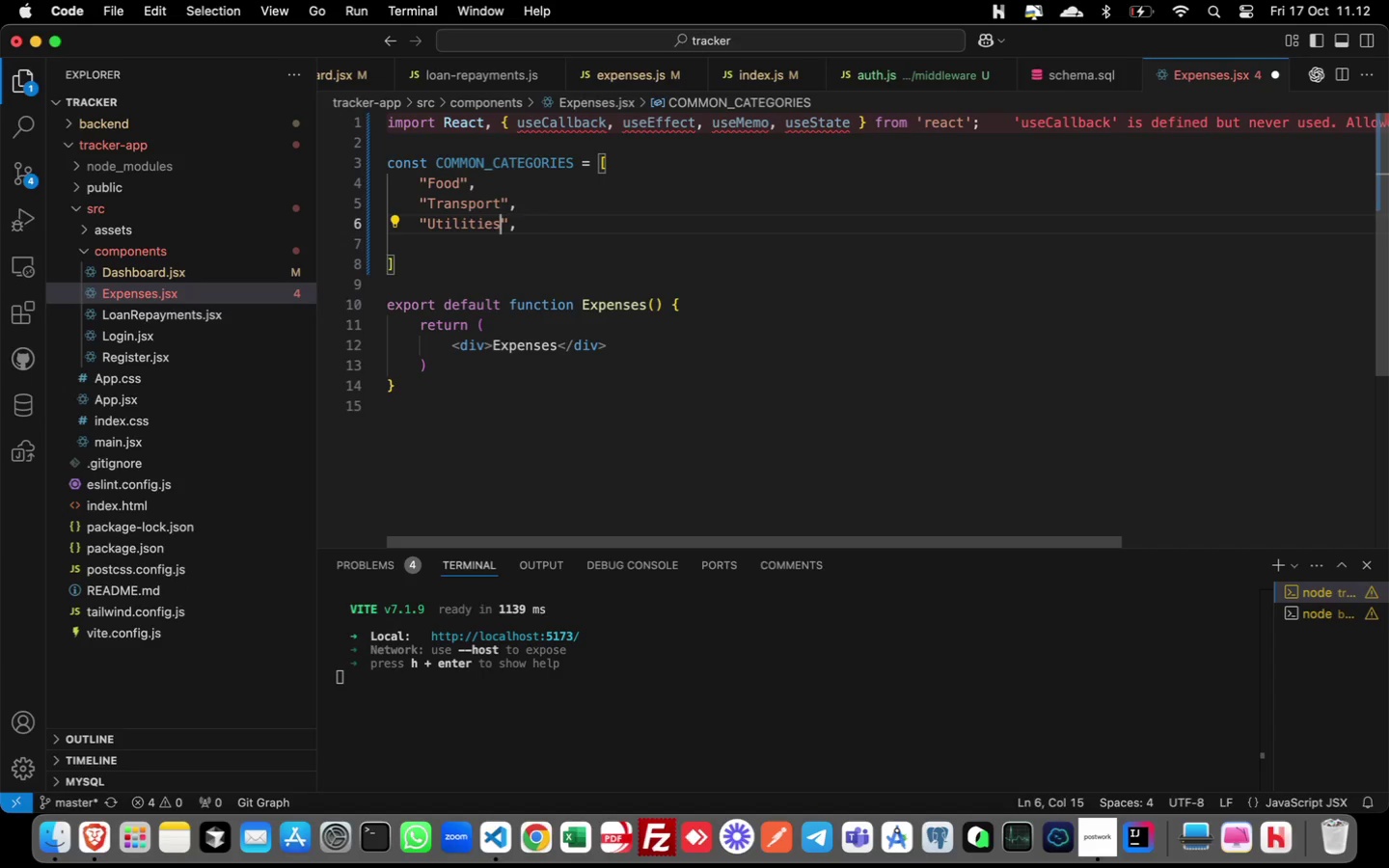 
key(ArrowRight)
 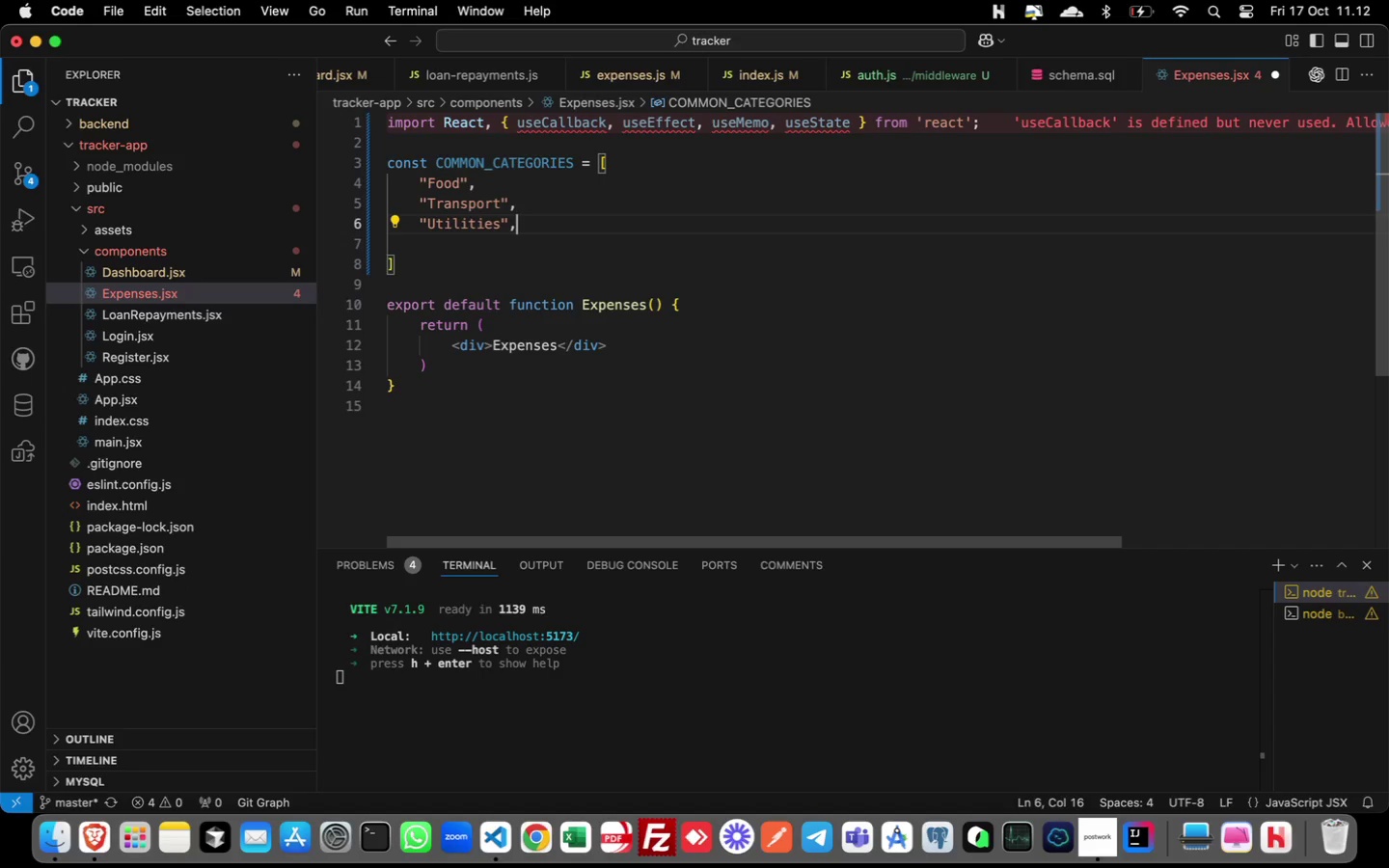 
key(ArrowRight)
 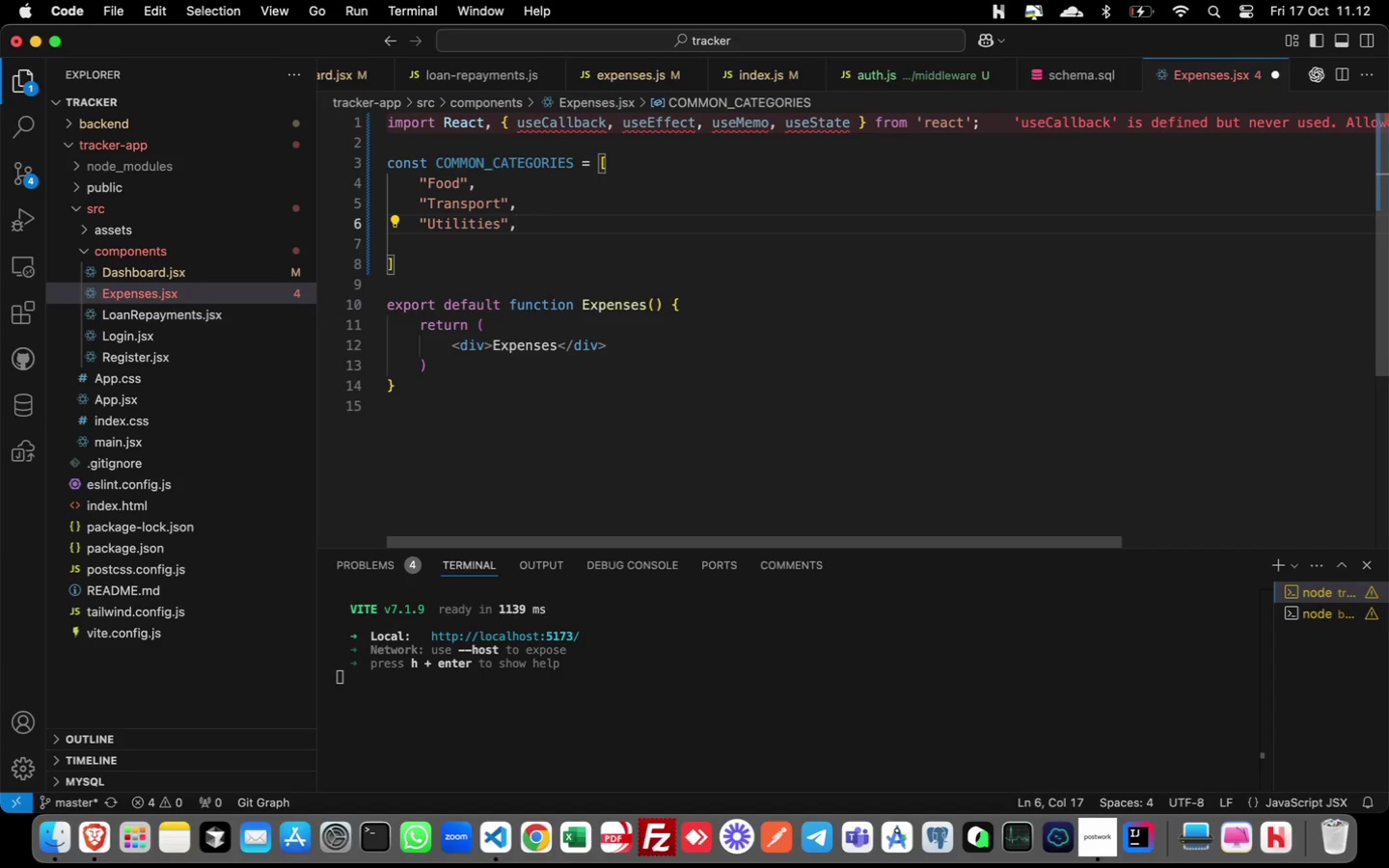 
key(Enter)
 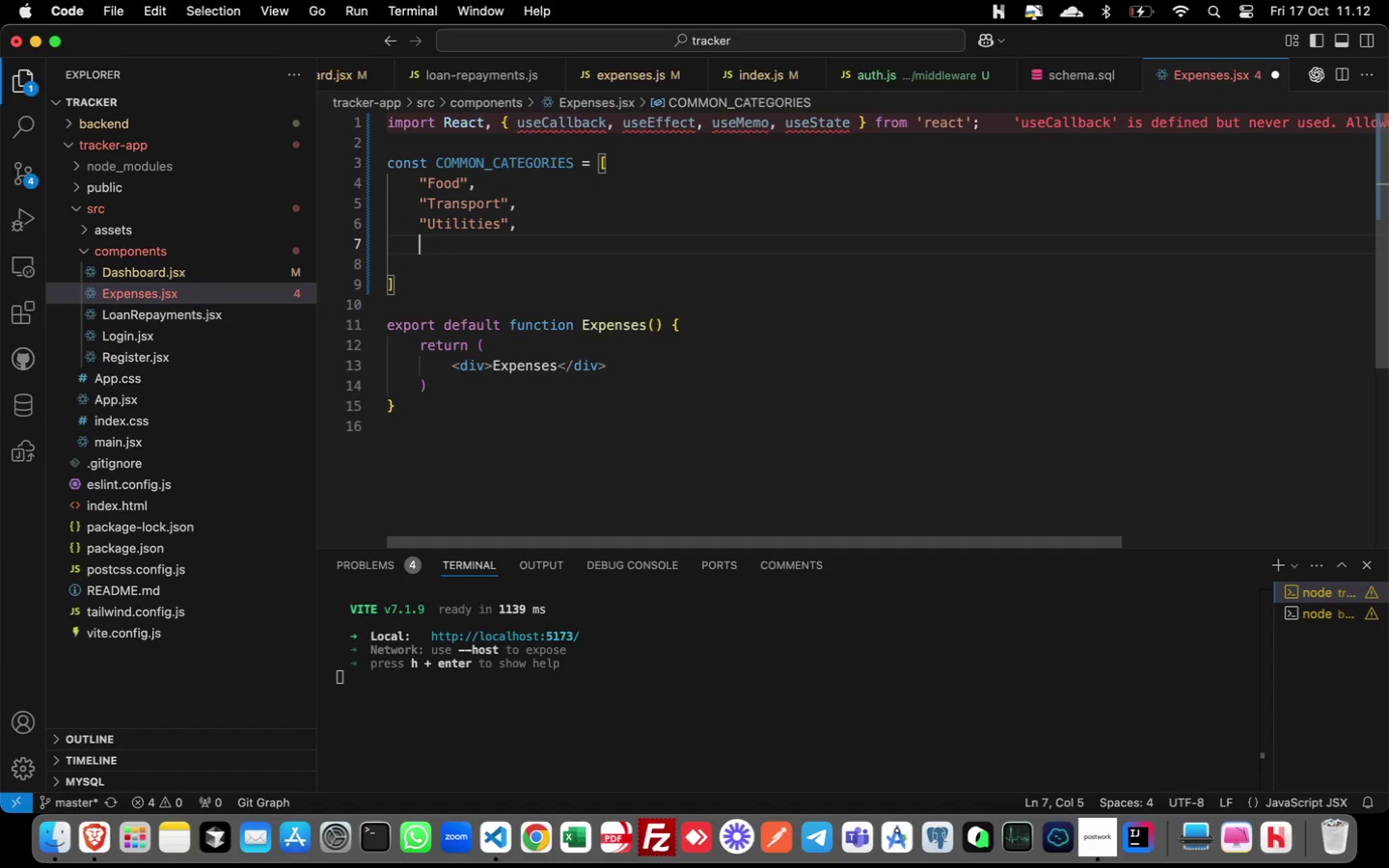 
type("Entertaiment)
 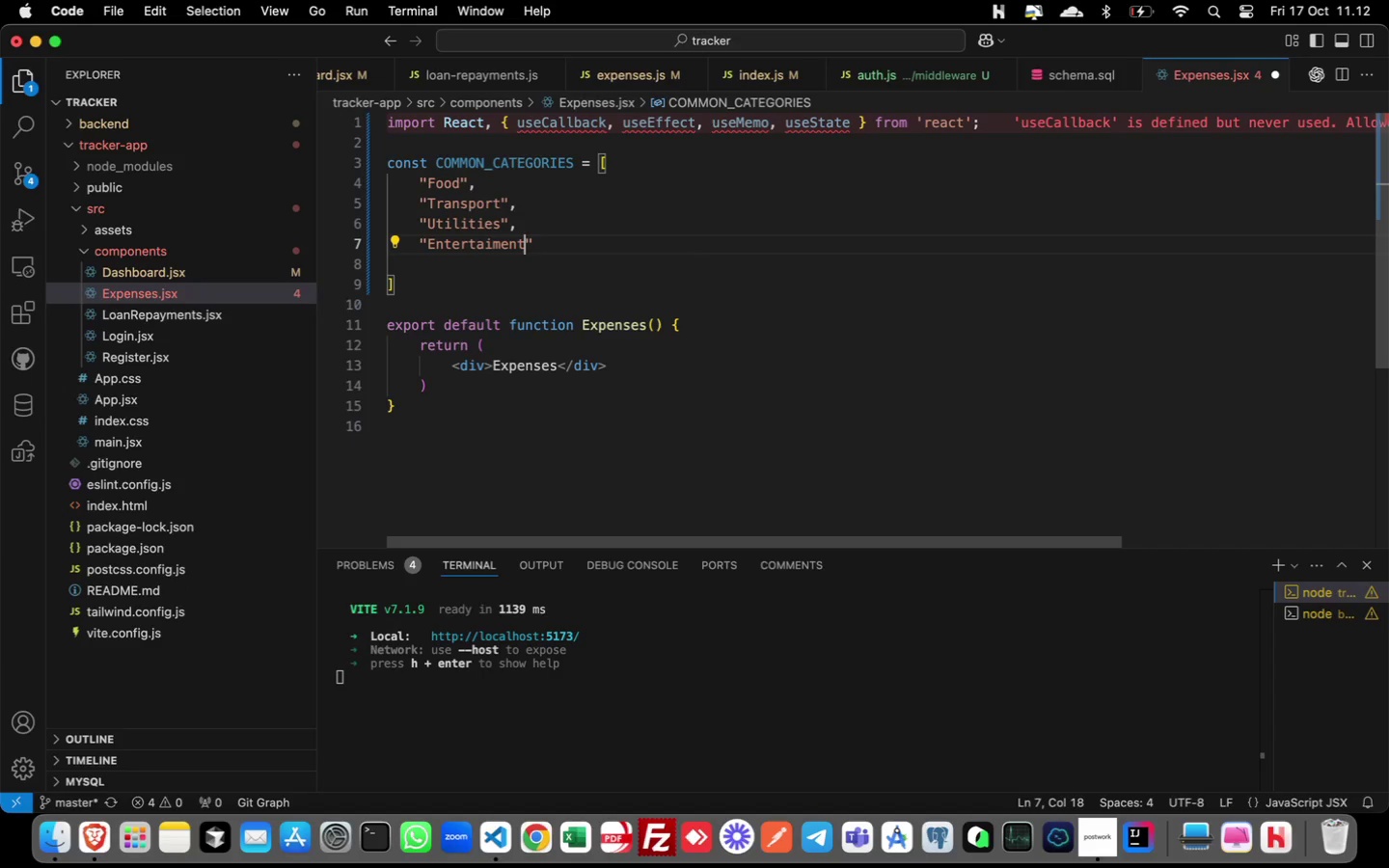 
key(Meta+ArrowRight)
 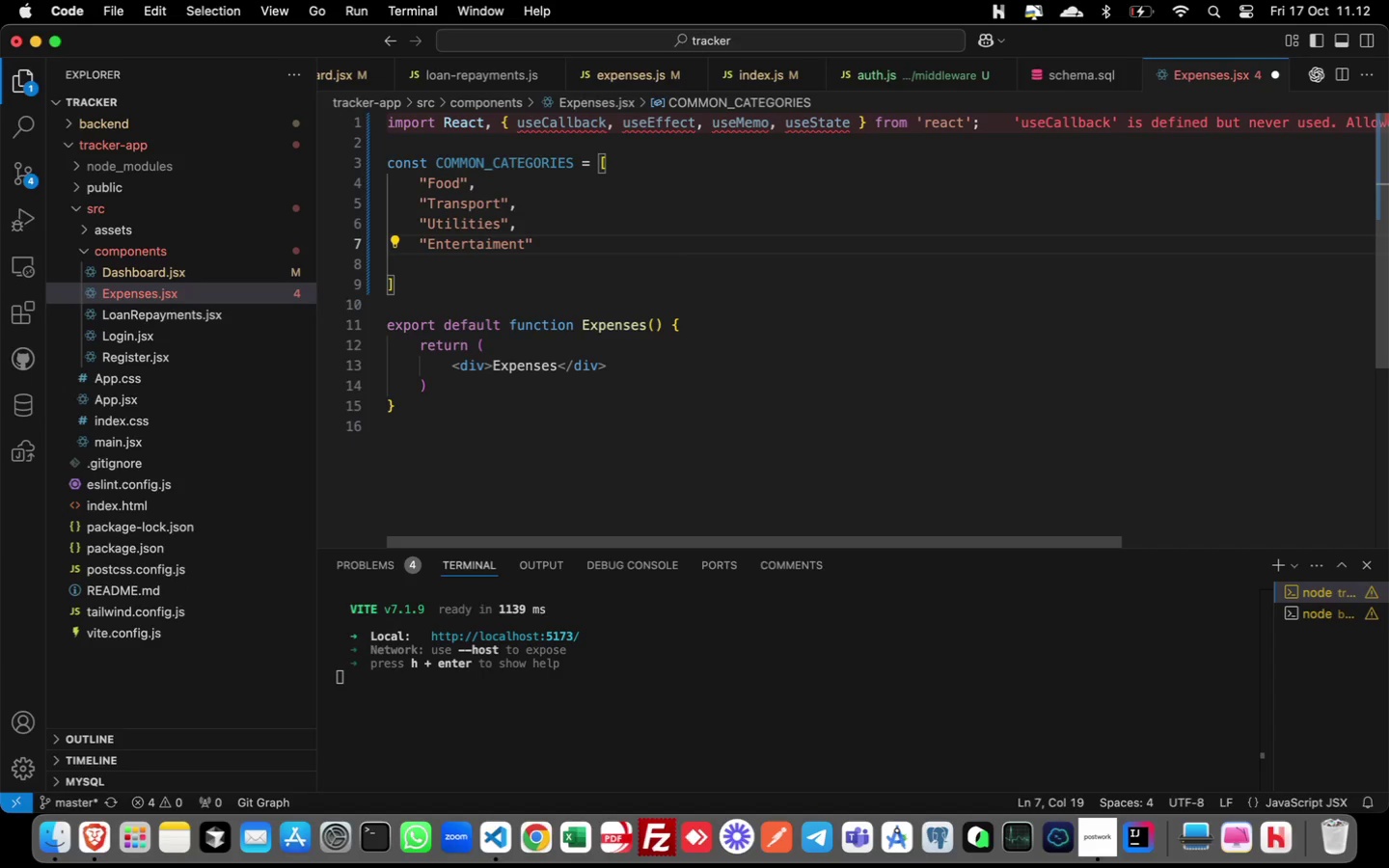 
key(Comma)
 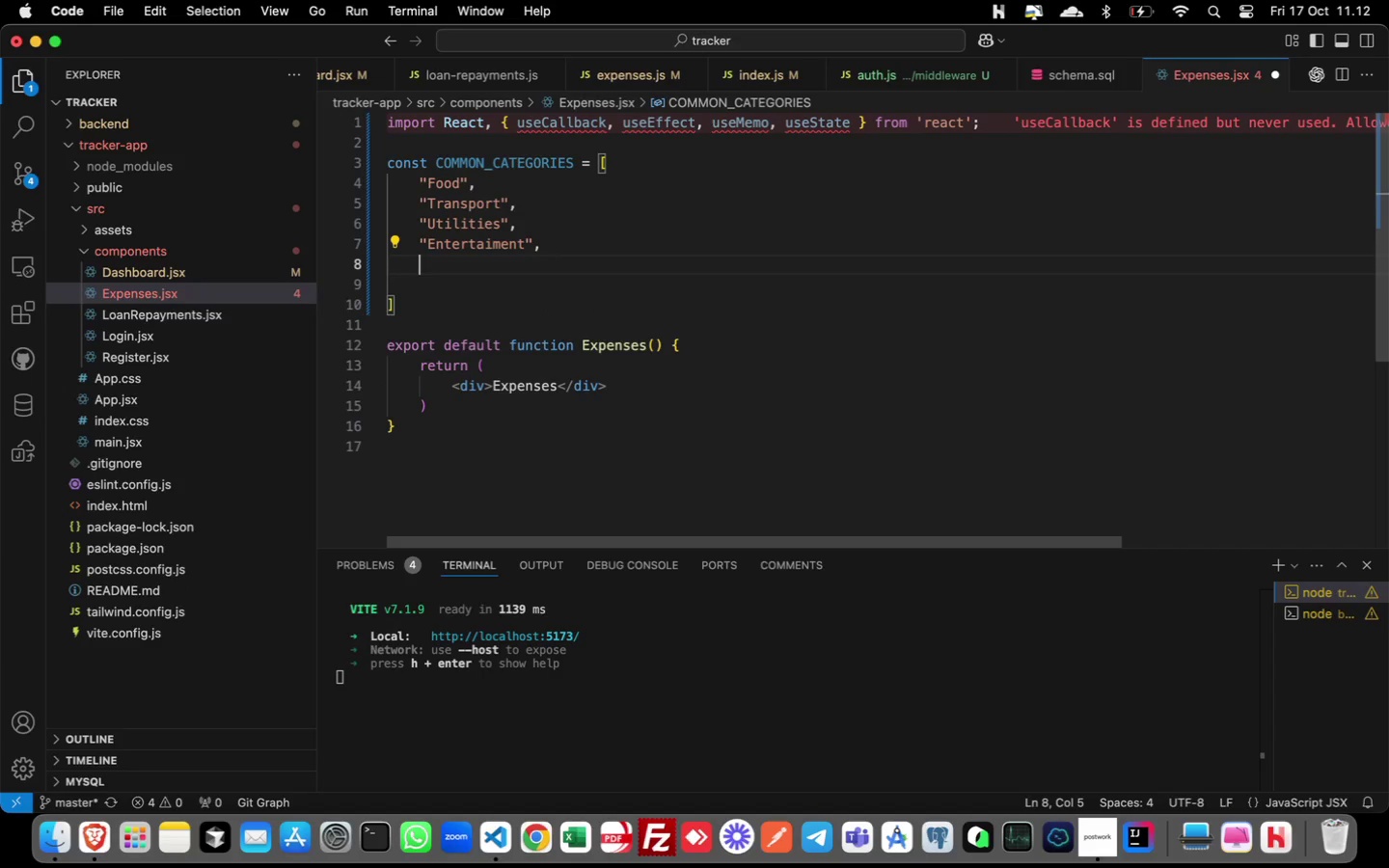 
key(Enter)
 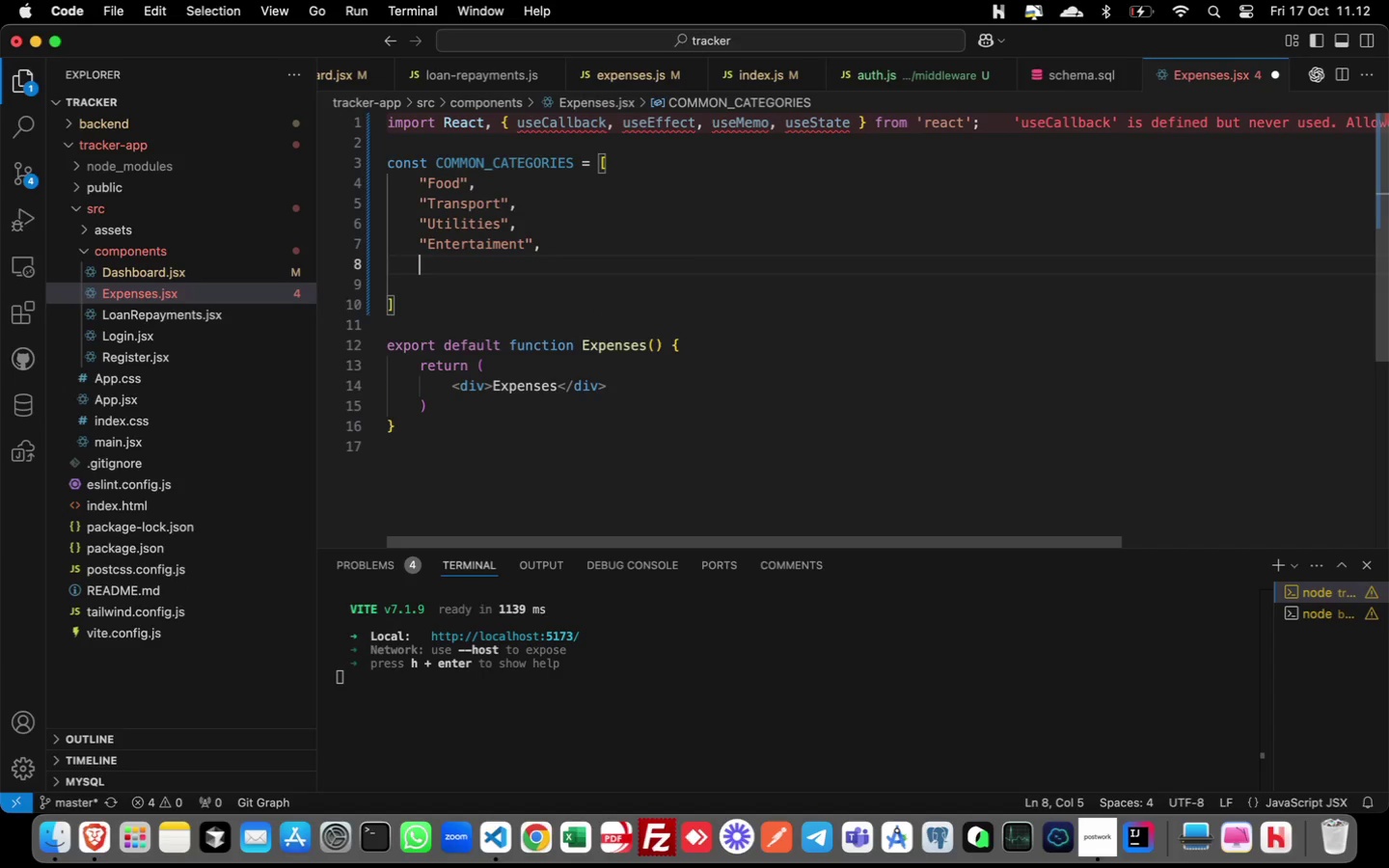 
key(Shift+Quote)
 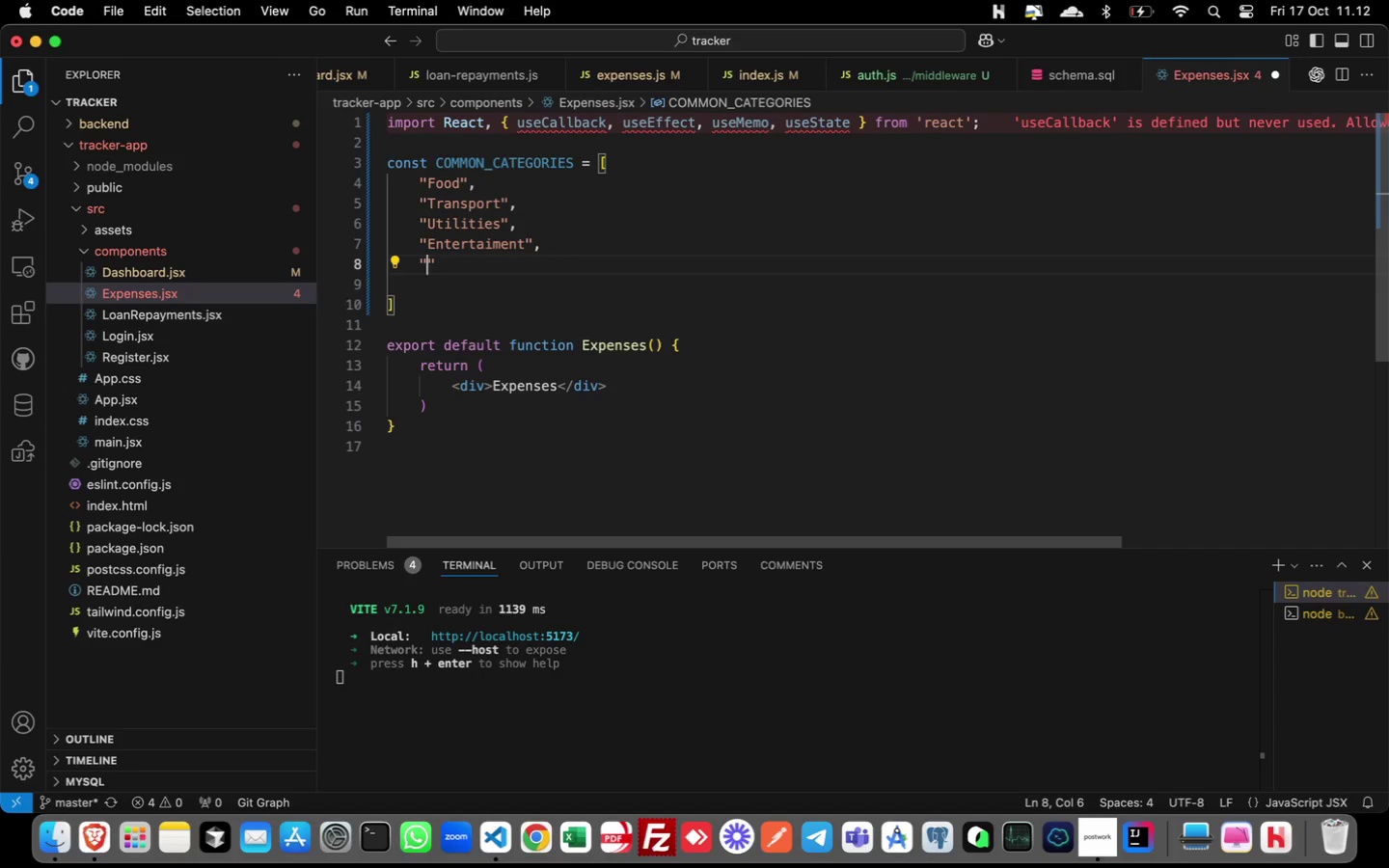 
type(Healthcare)
 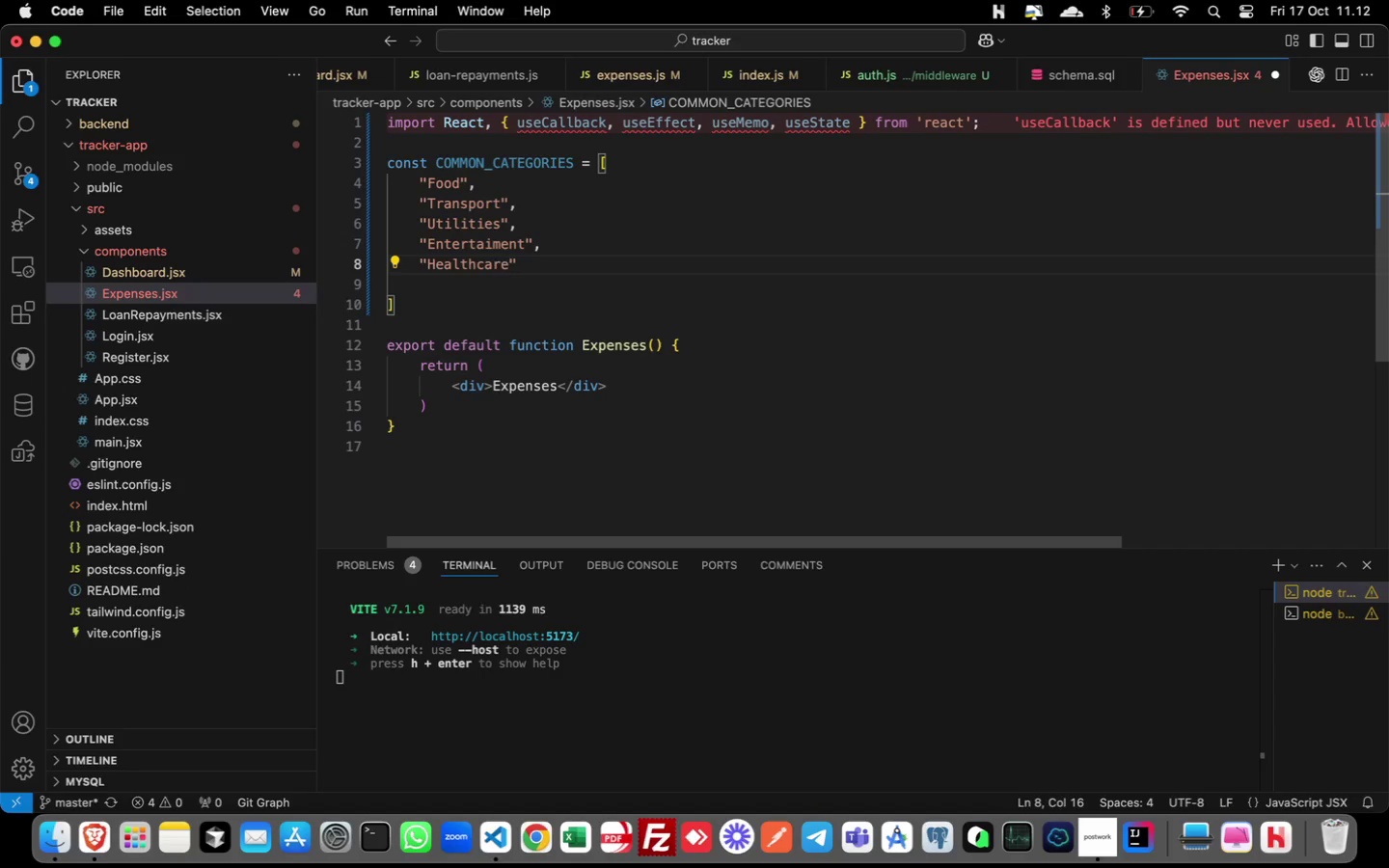 
key(ArrowRight)
 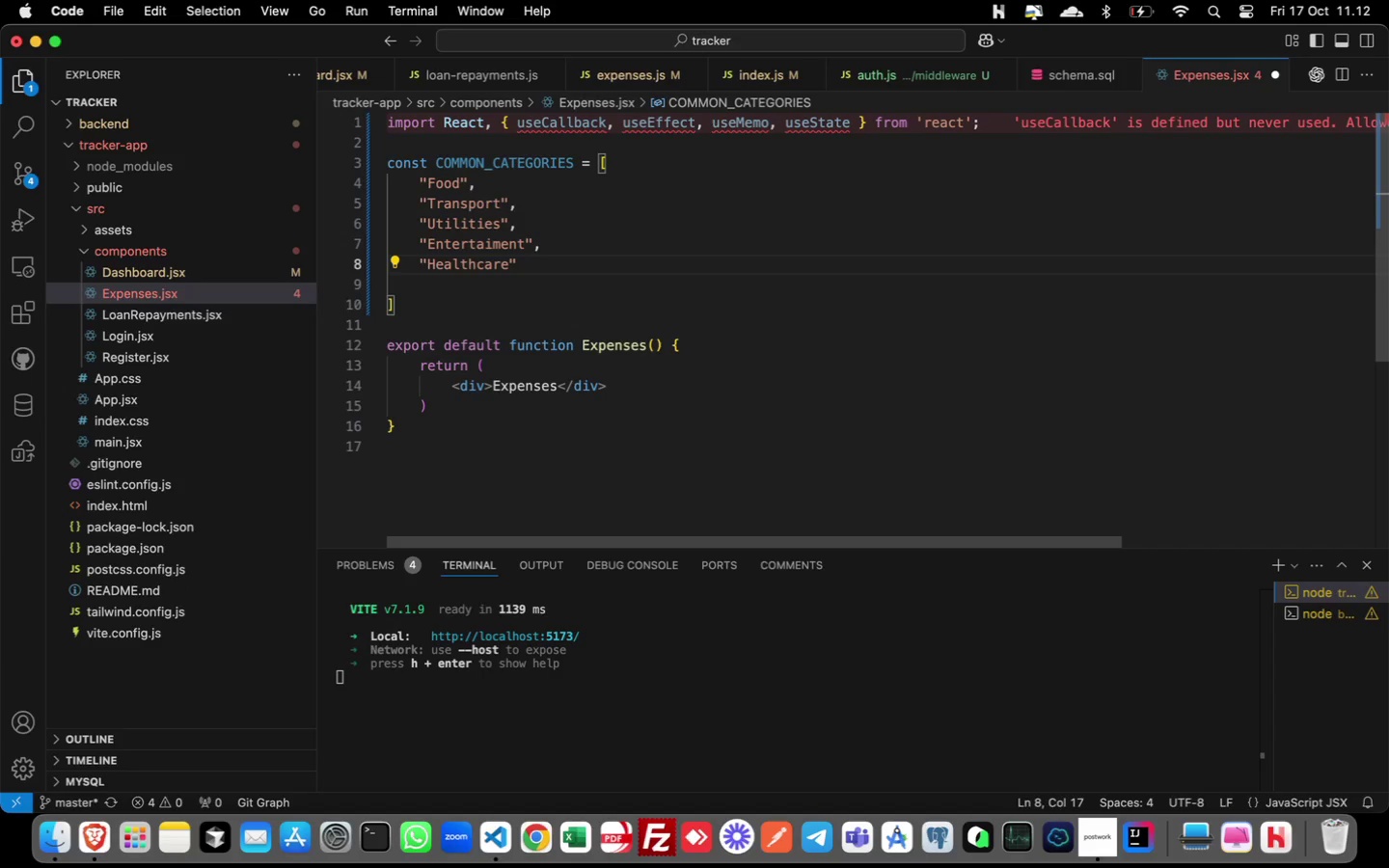 
key(Comma)
 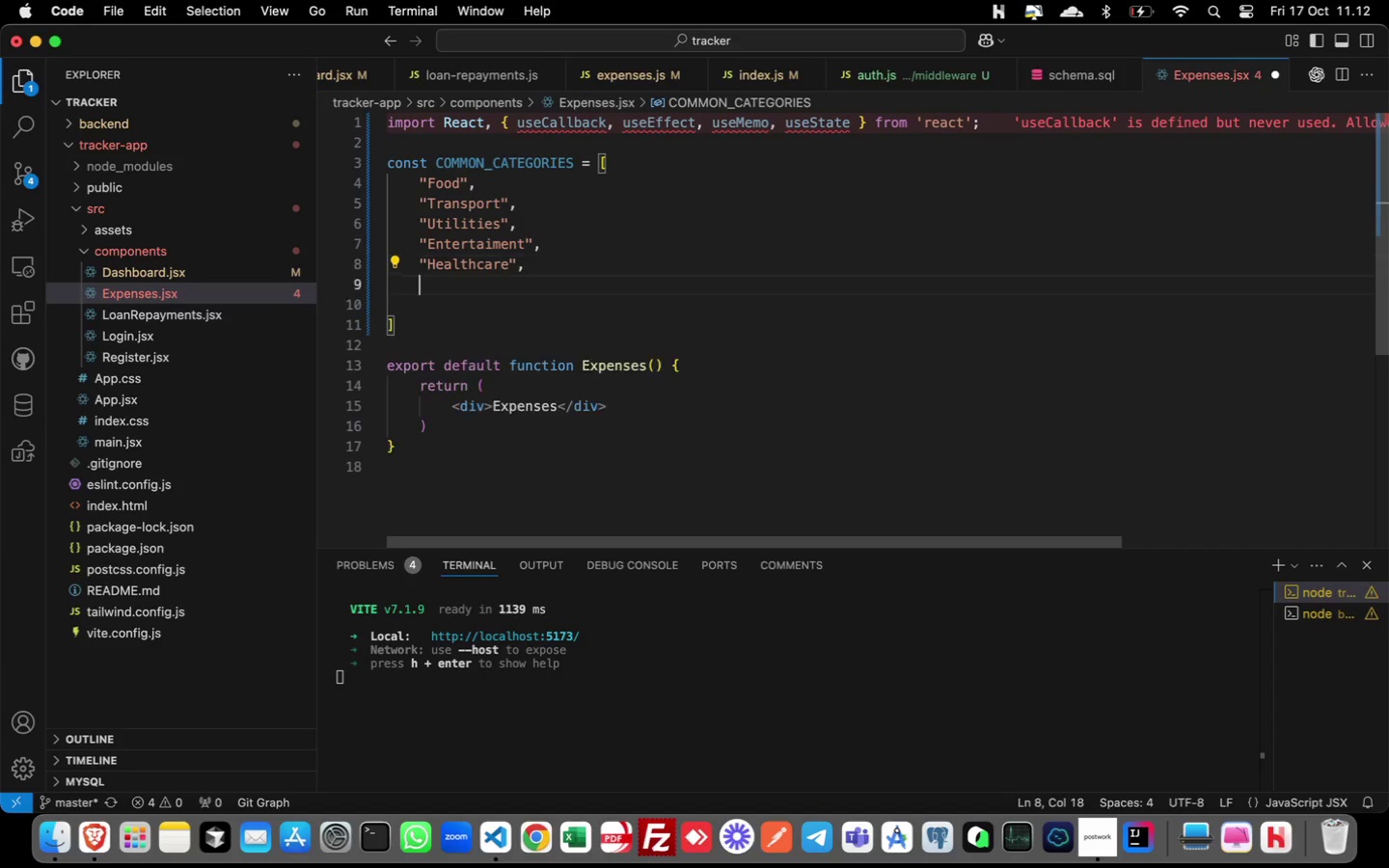 
key(Enter)
 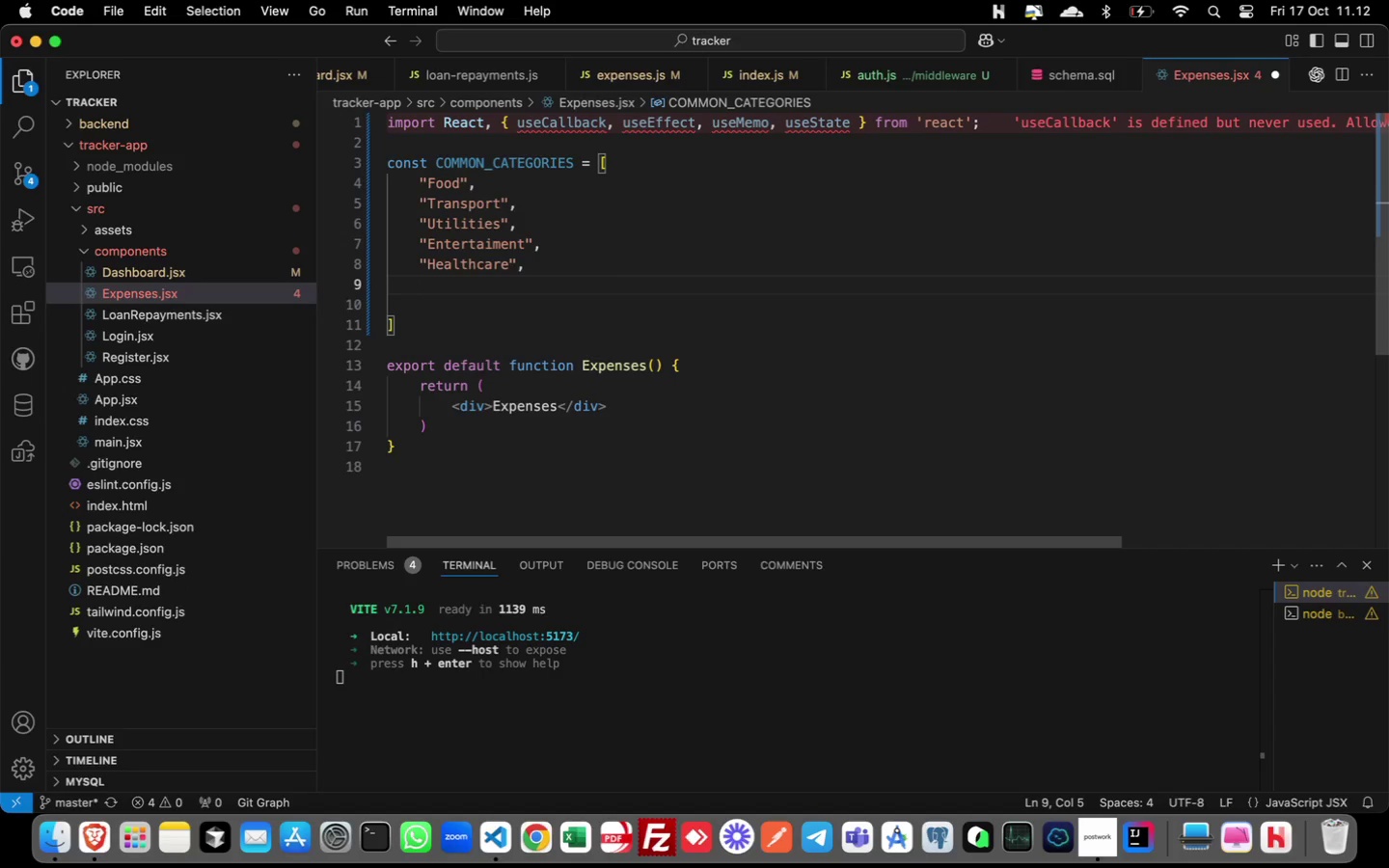 
type("Eduction)
 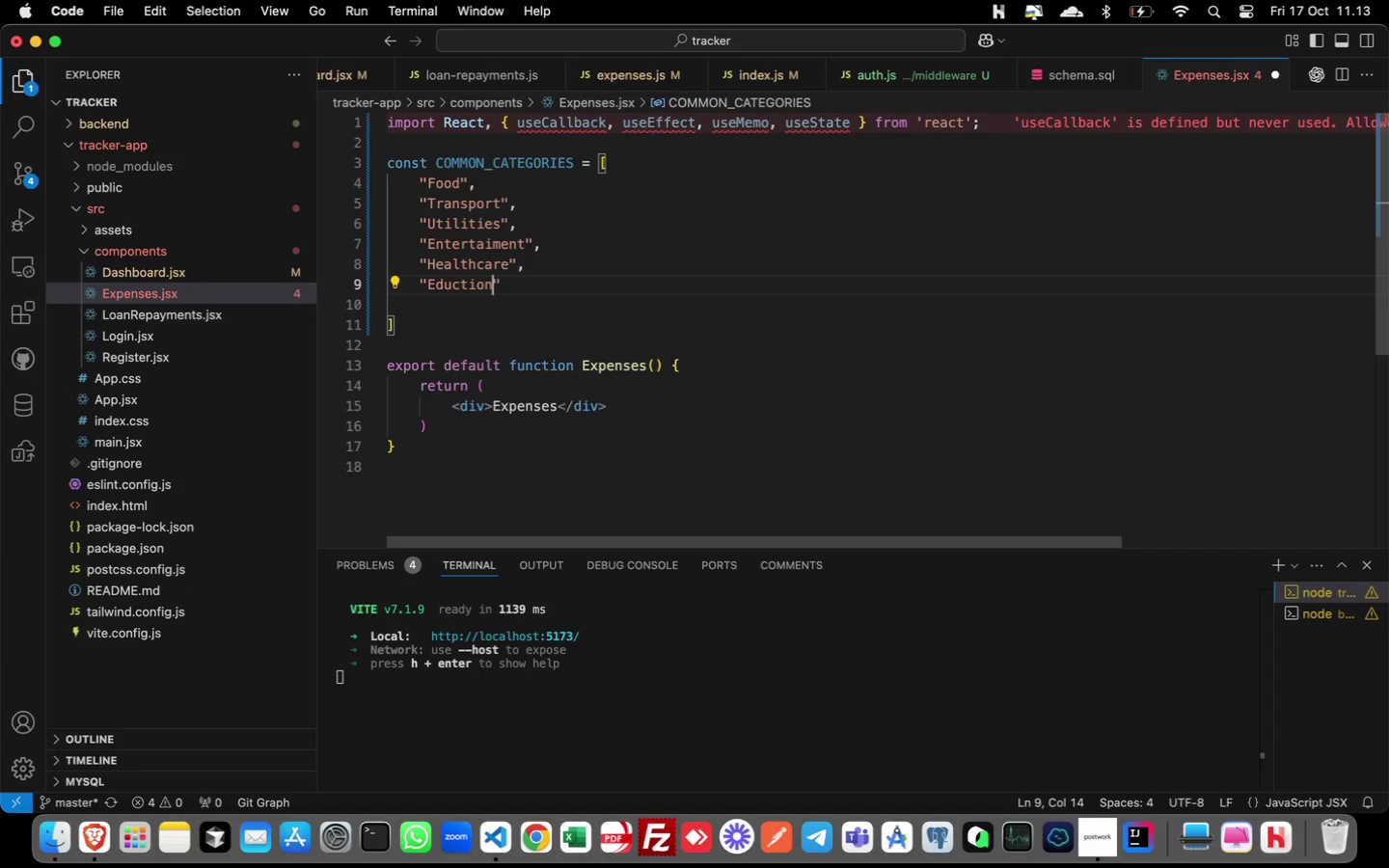 
 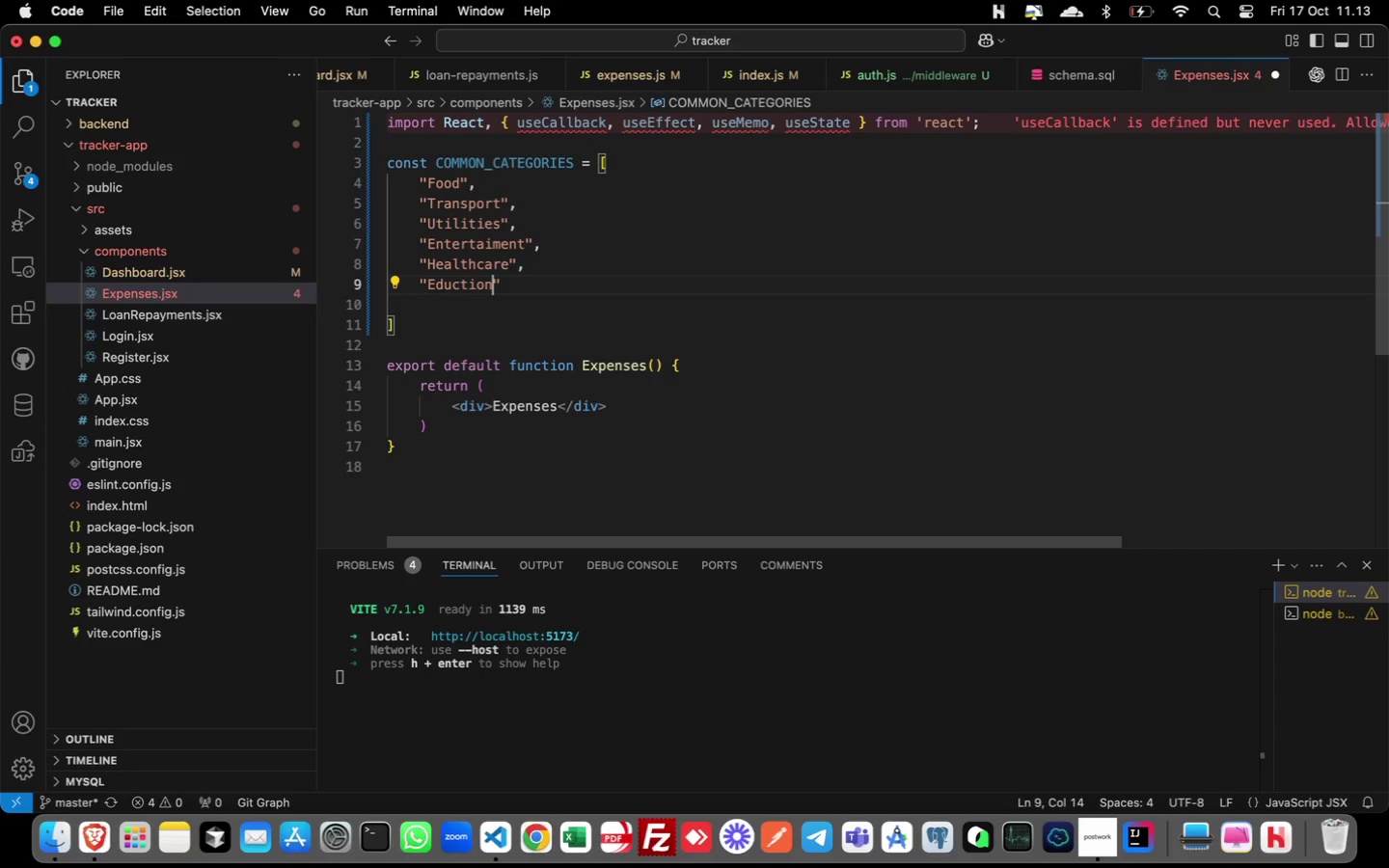 
key(ArrowDown)
 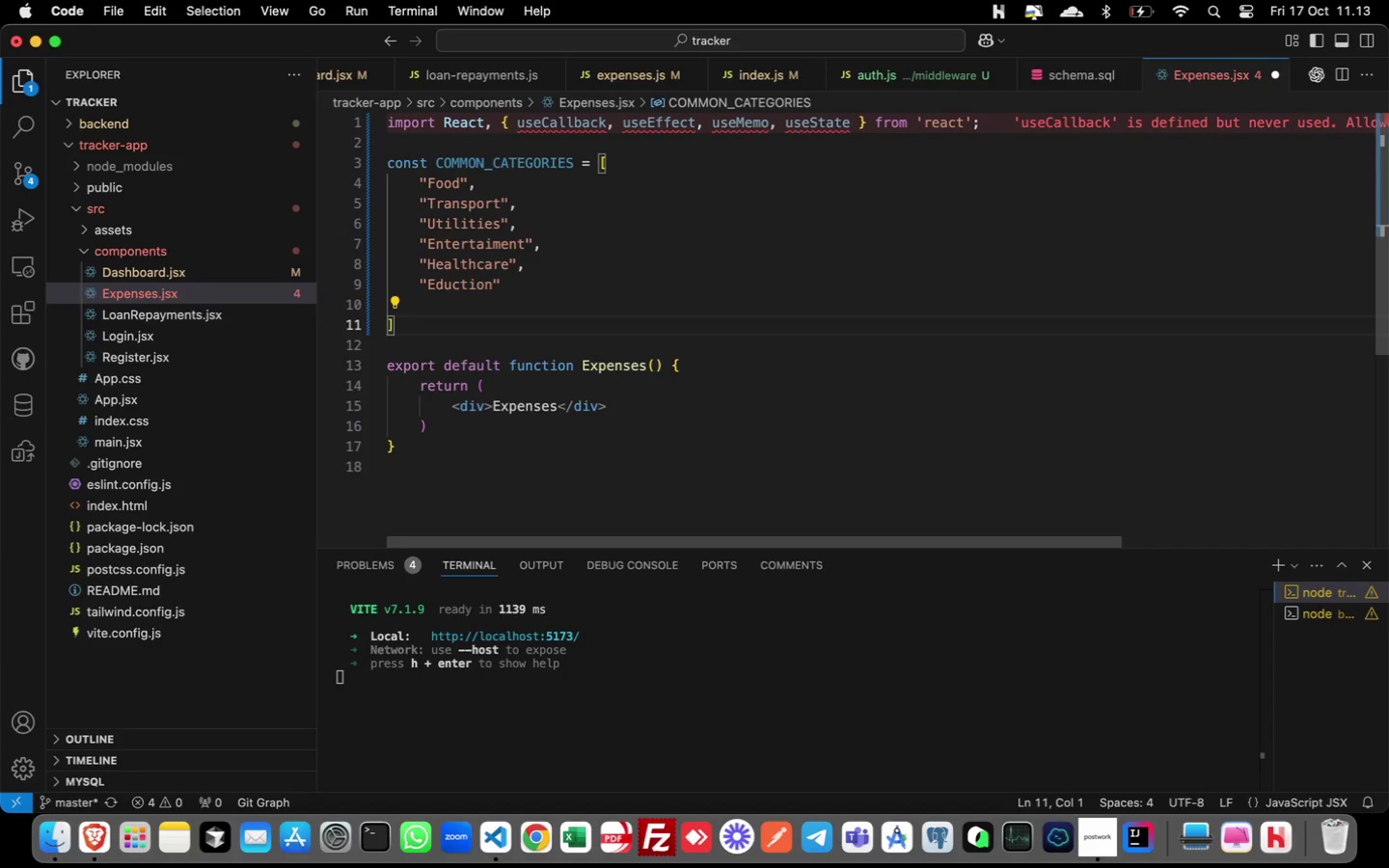 
key(ArrowRight)
 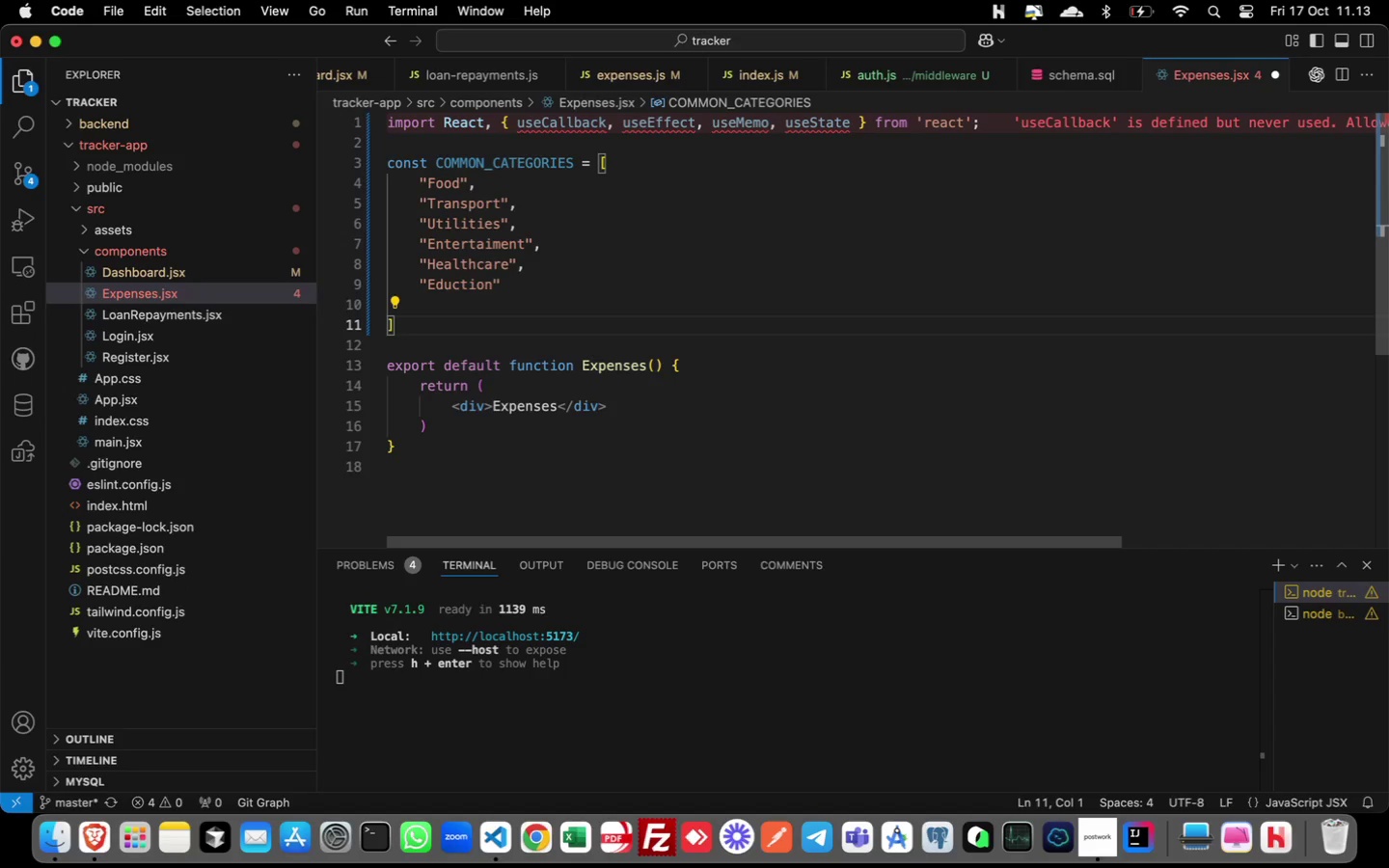 
key(ArrowUp)
 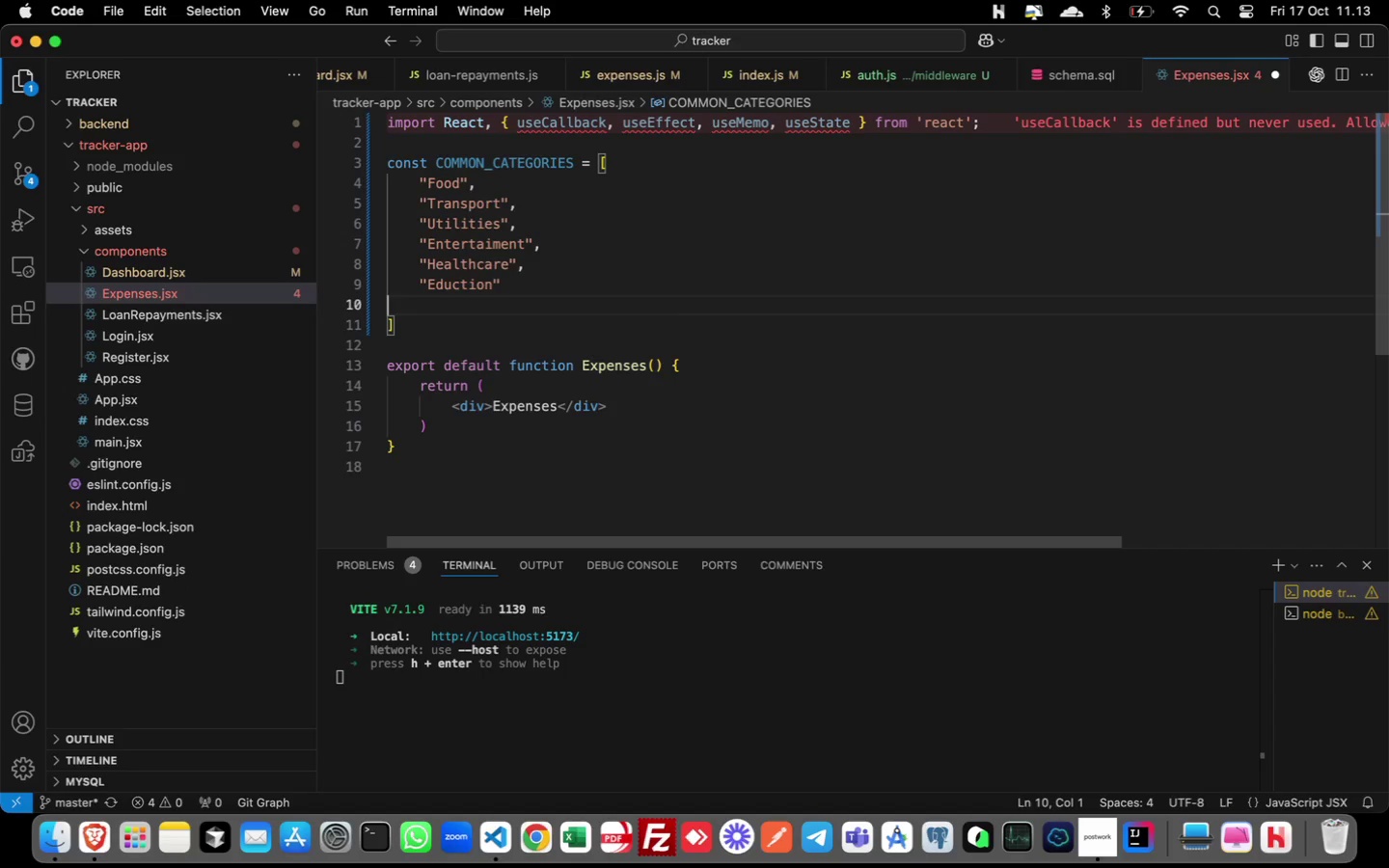 
key(Meta+ArrowRight)
 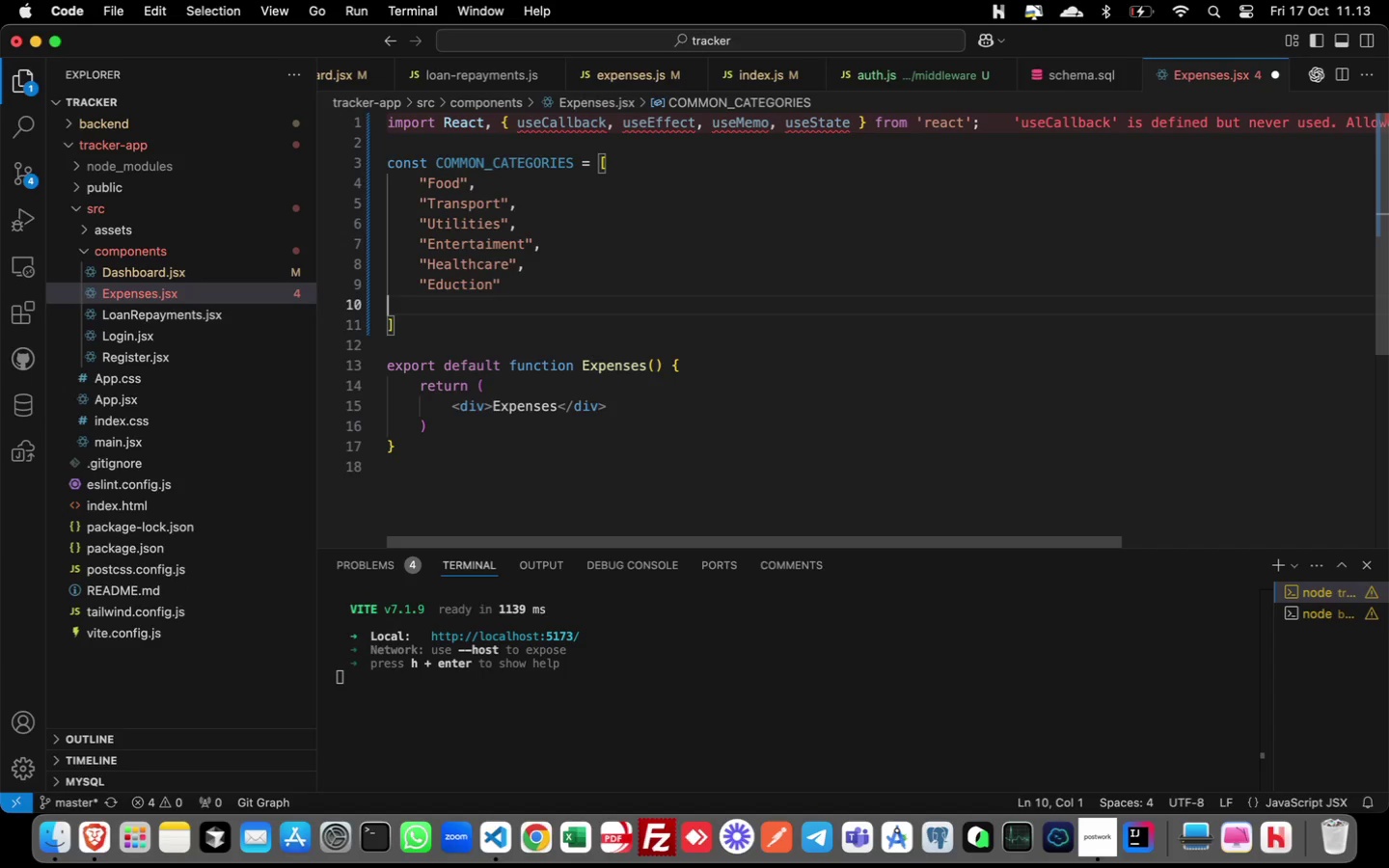 
key(ArrowUp)
 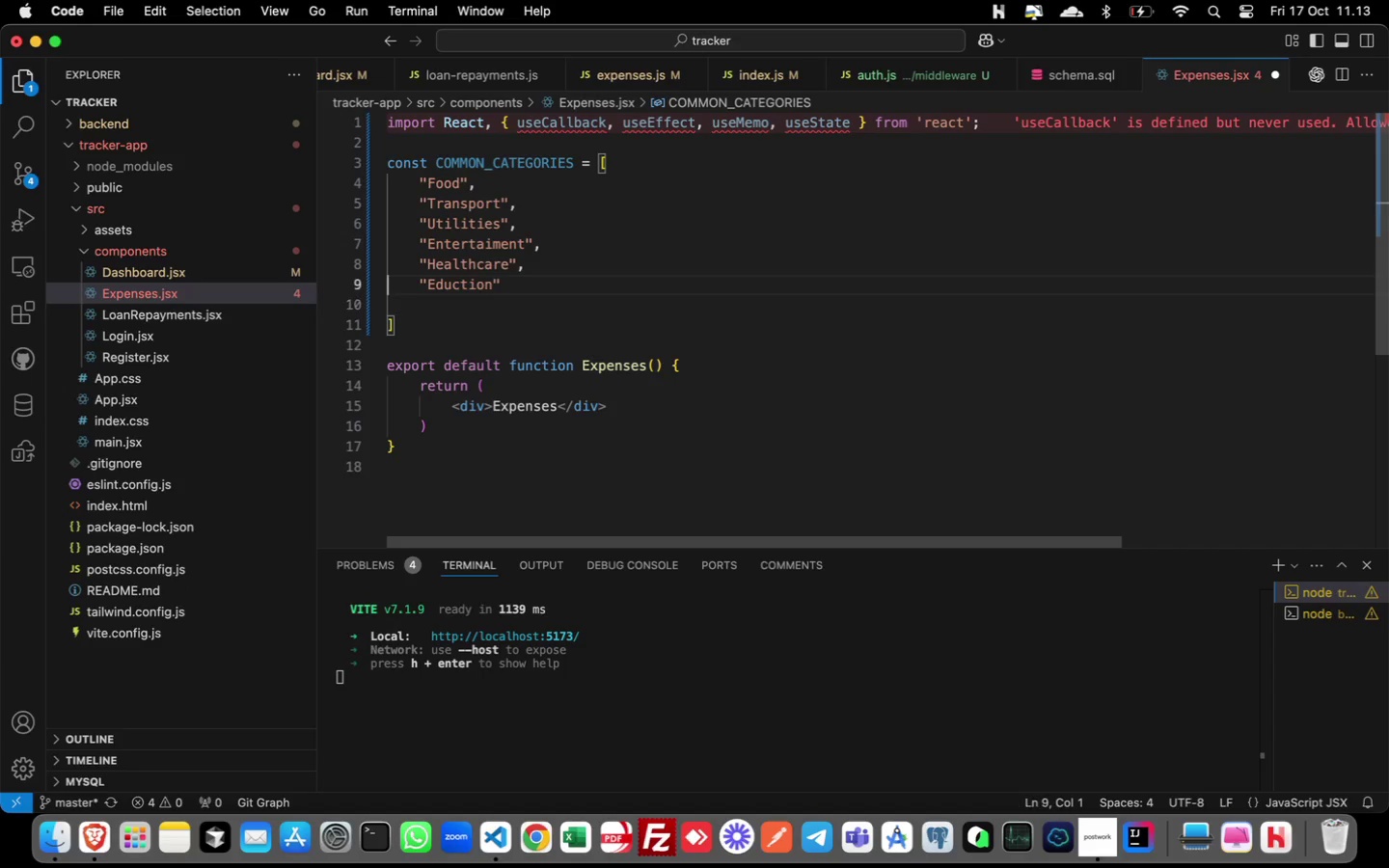 
key(Meta+ArrowRight)
 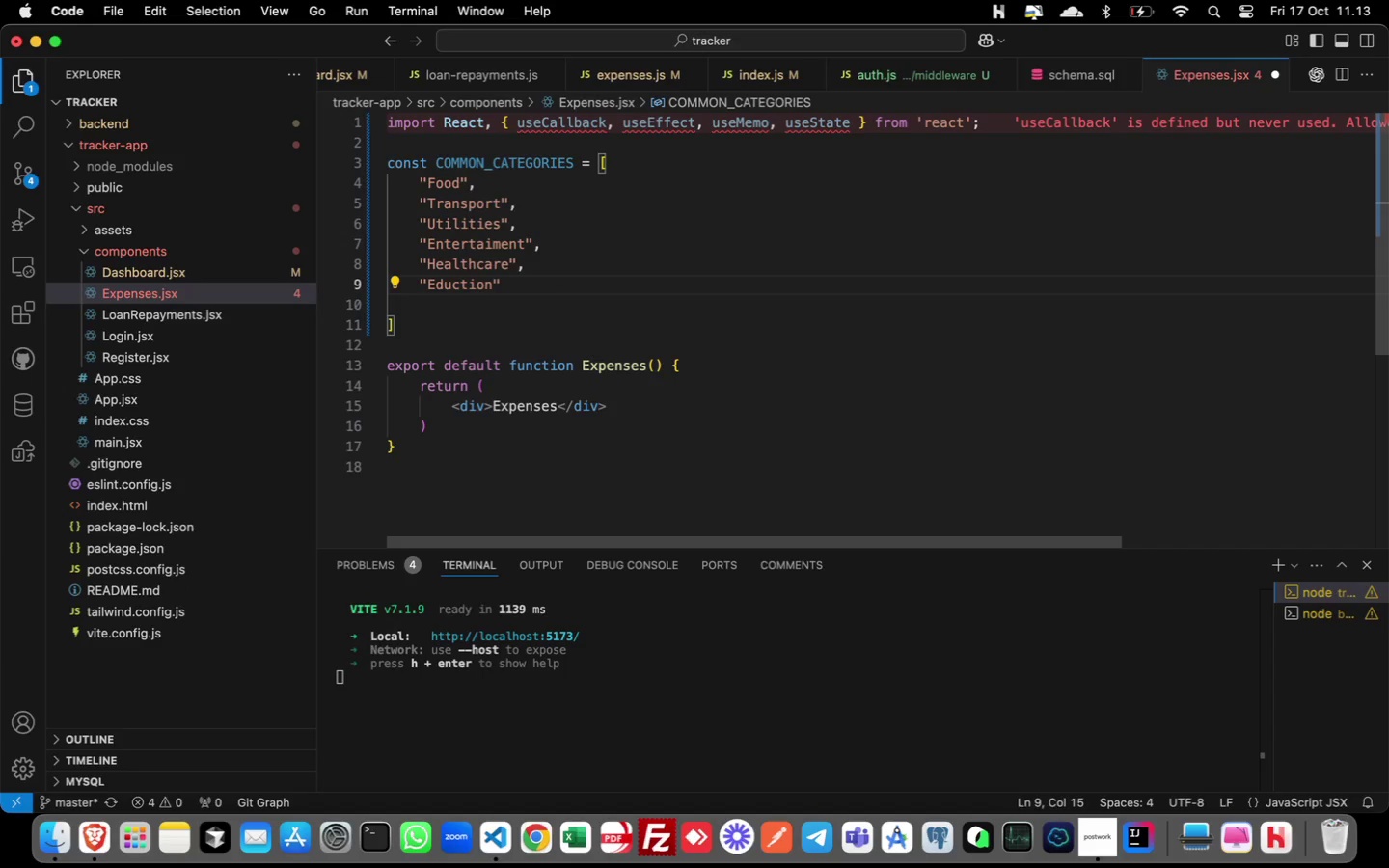 
key(Comma)
 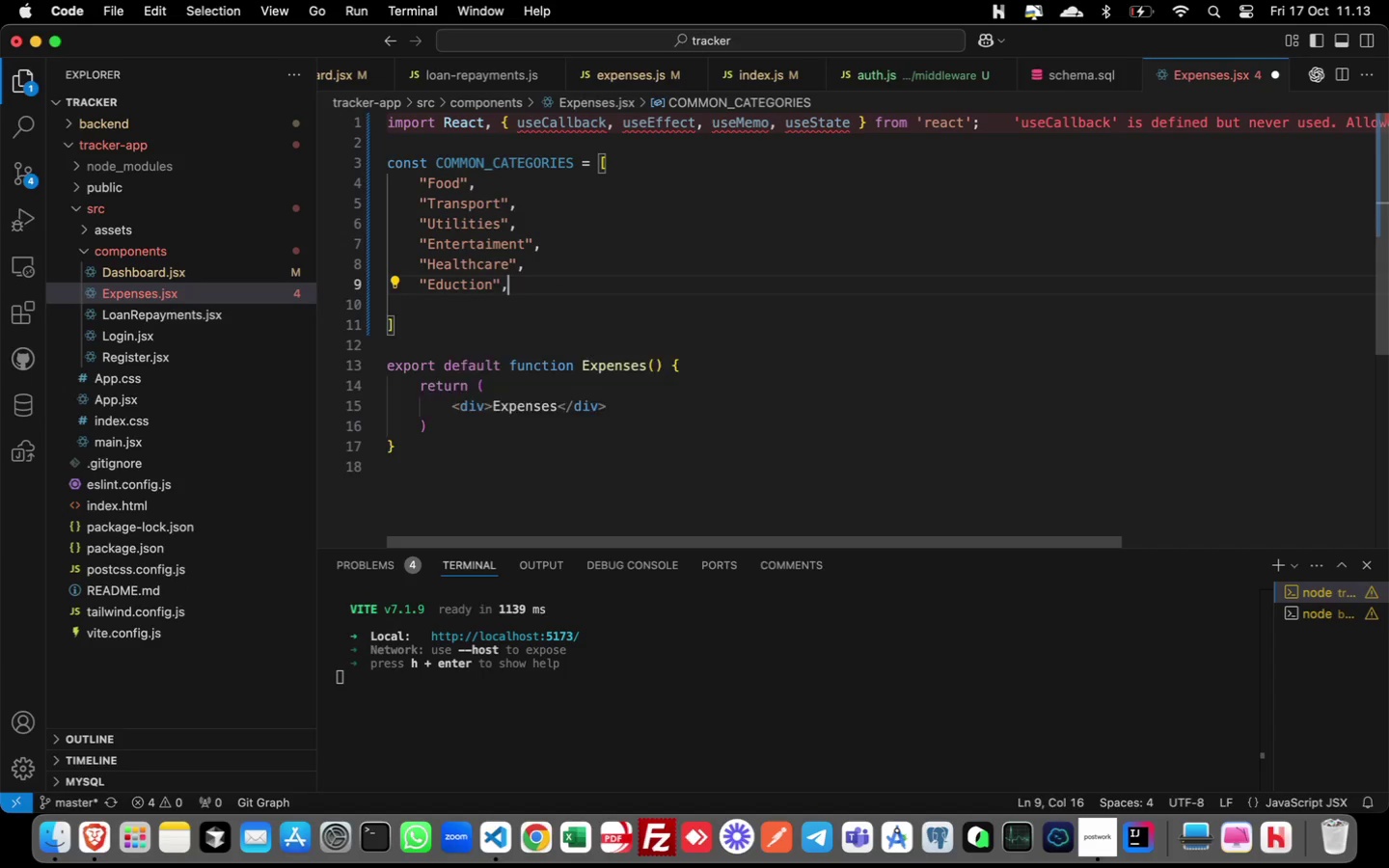 
key(Enter)
 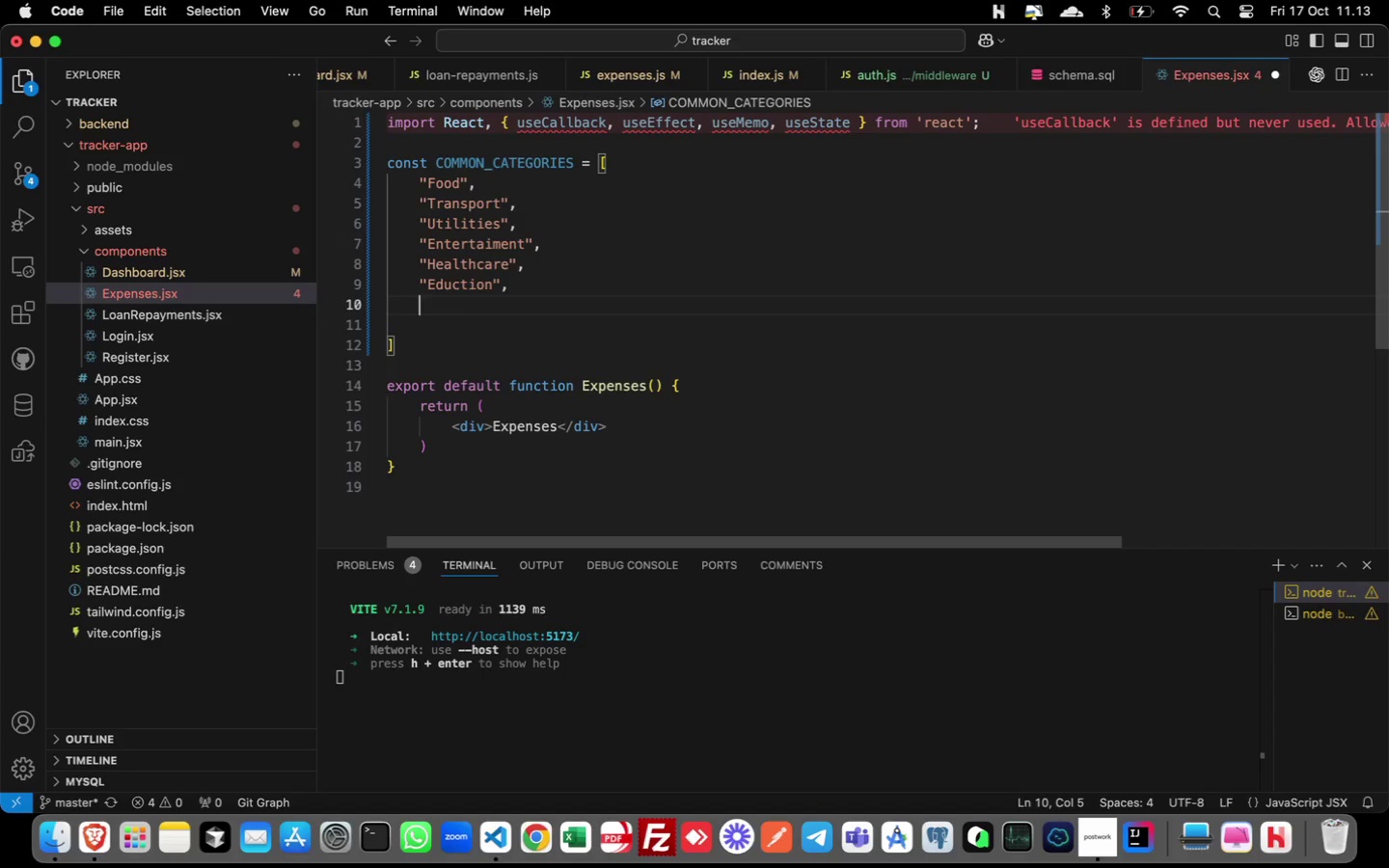 
type("Shoppping)
 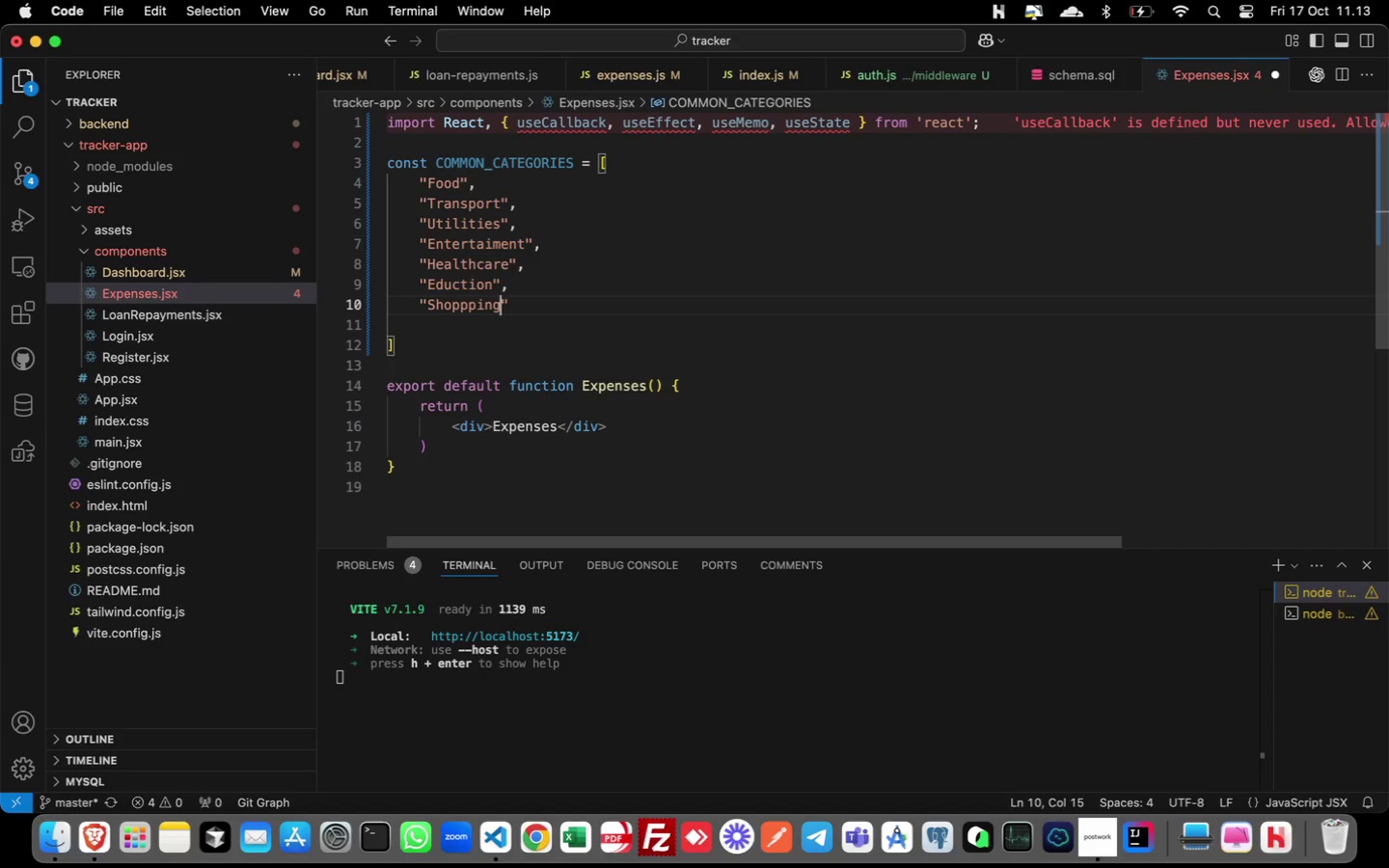 
key(ArrowLeft)
 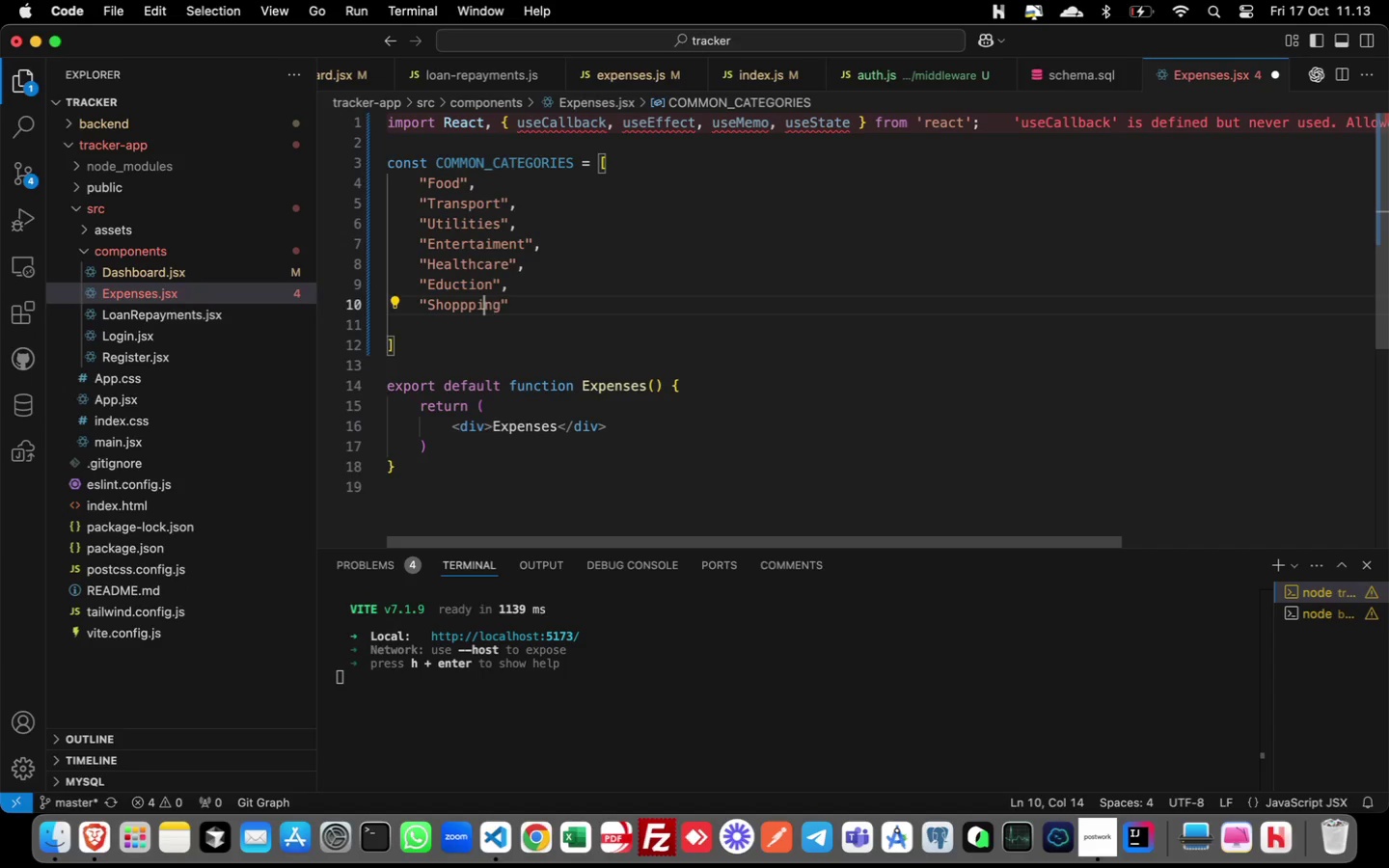 
key(ArrowLeft)
 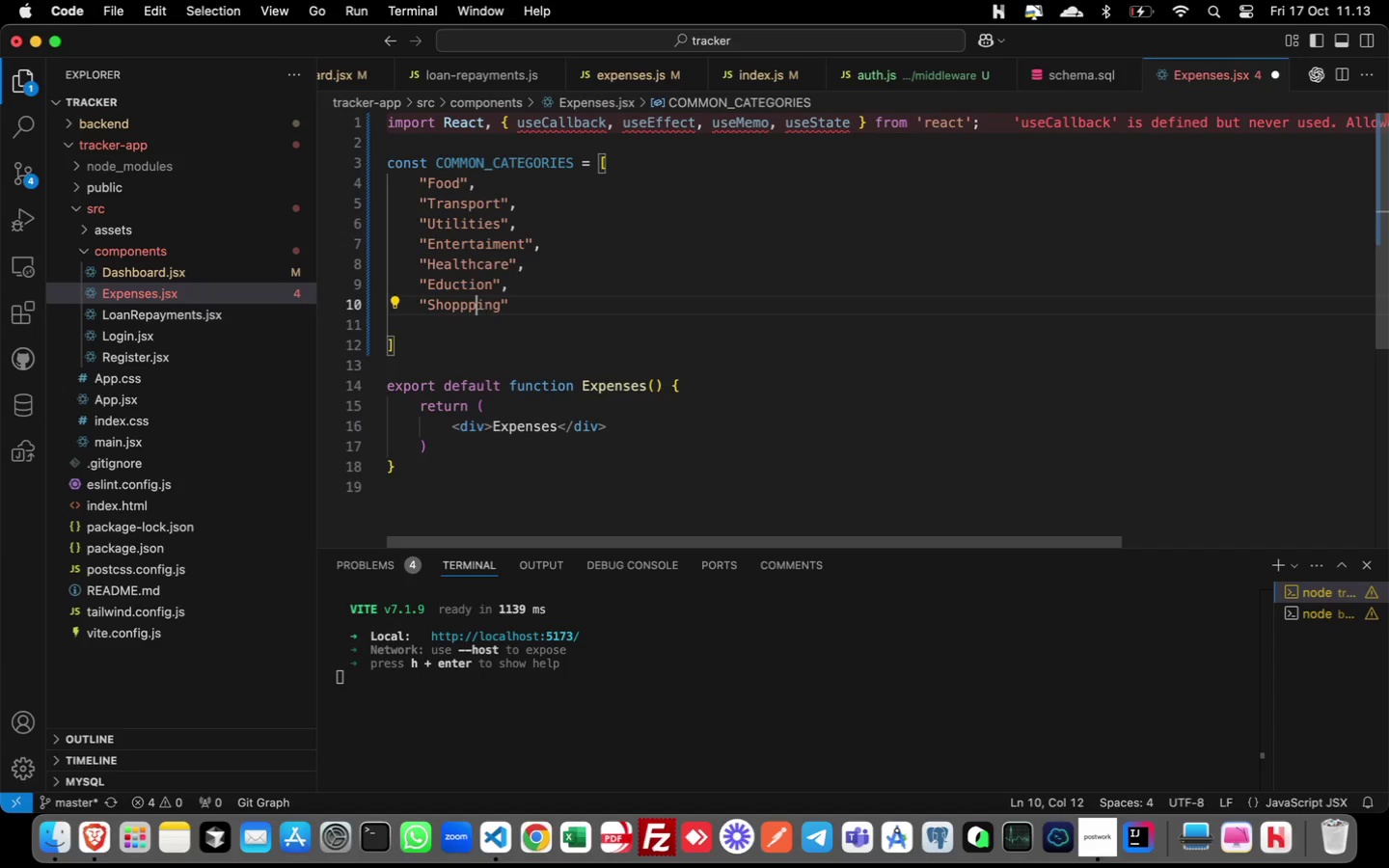 
key(ArrowLeft)
 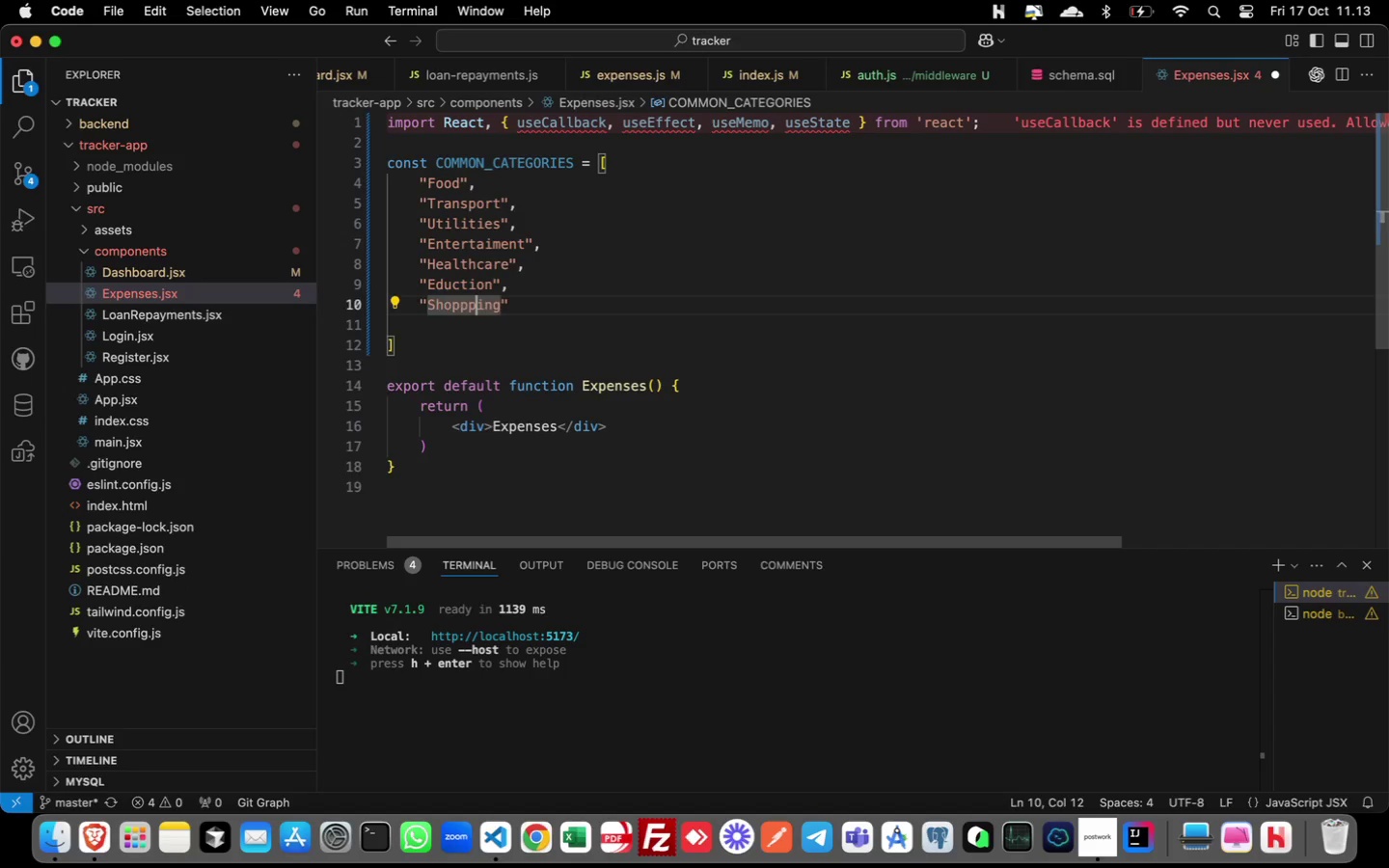 
key(Backspace)
 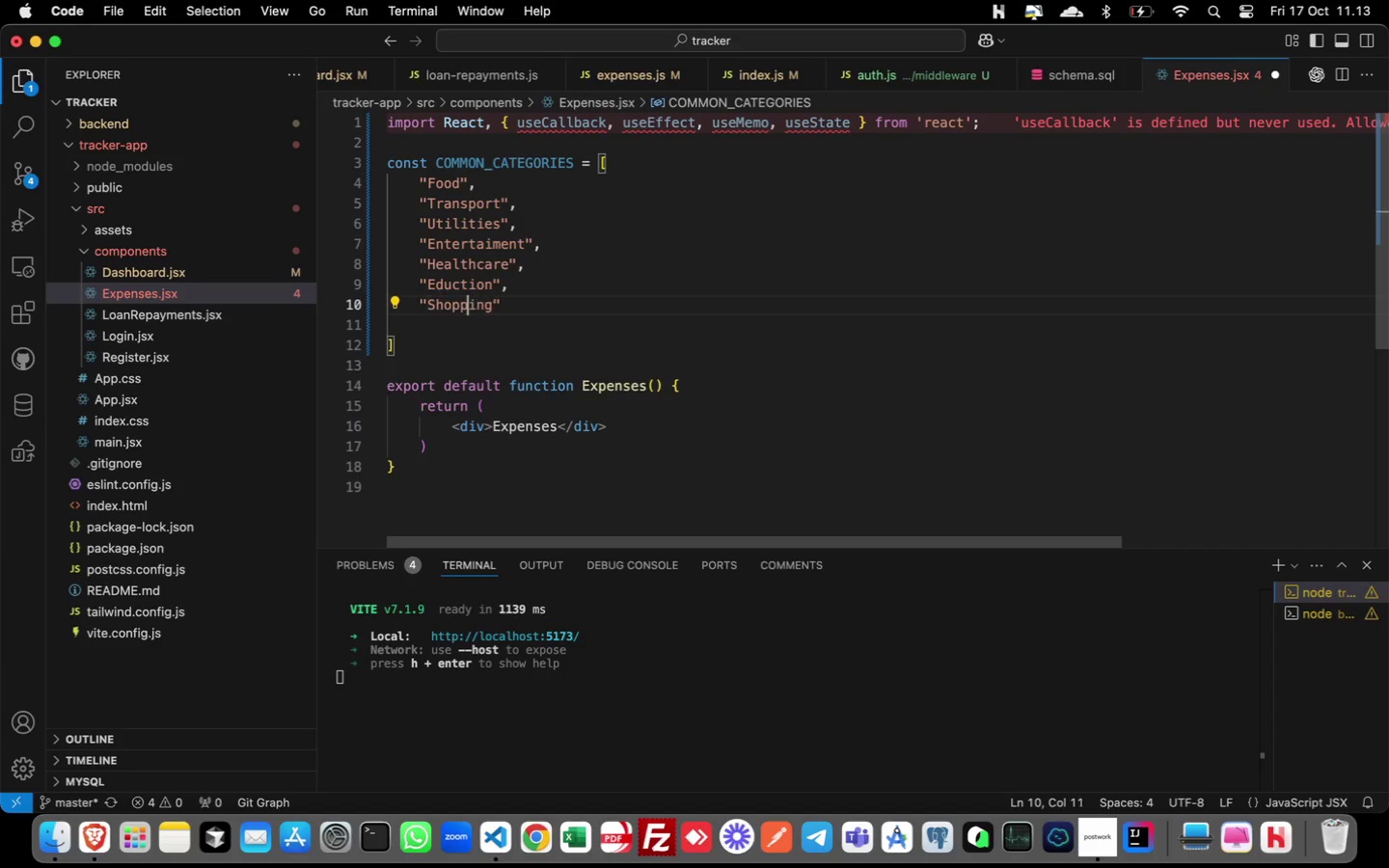 
key(Meta+ArrowRight)
 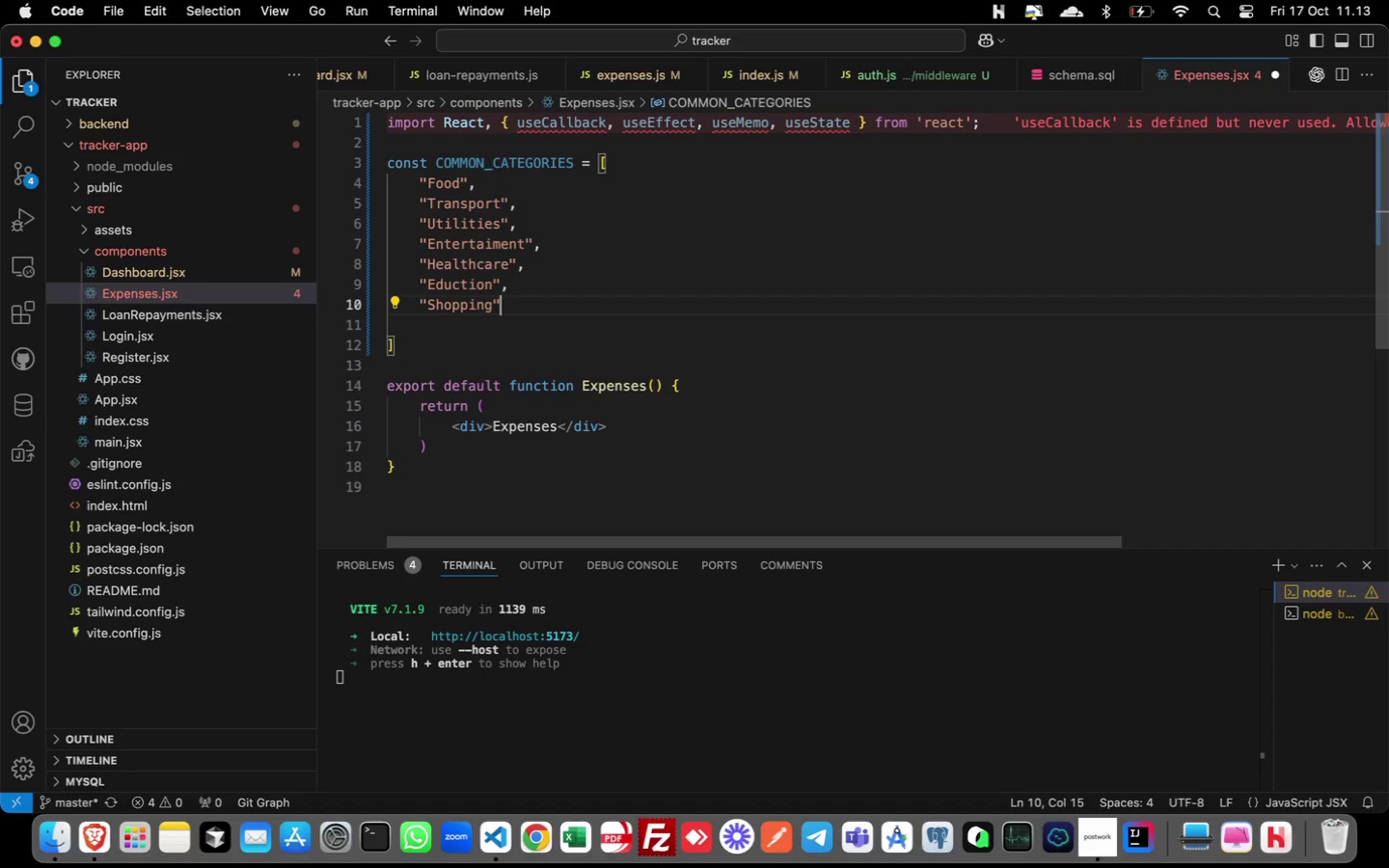 
key(Comma)
 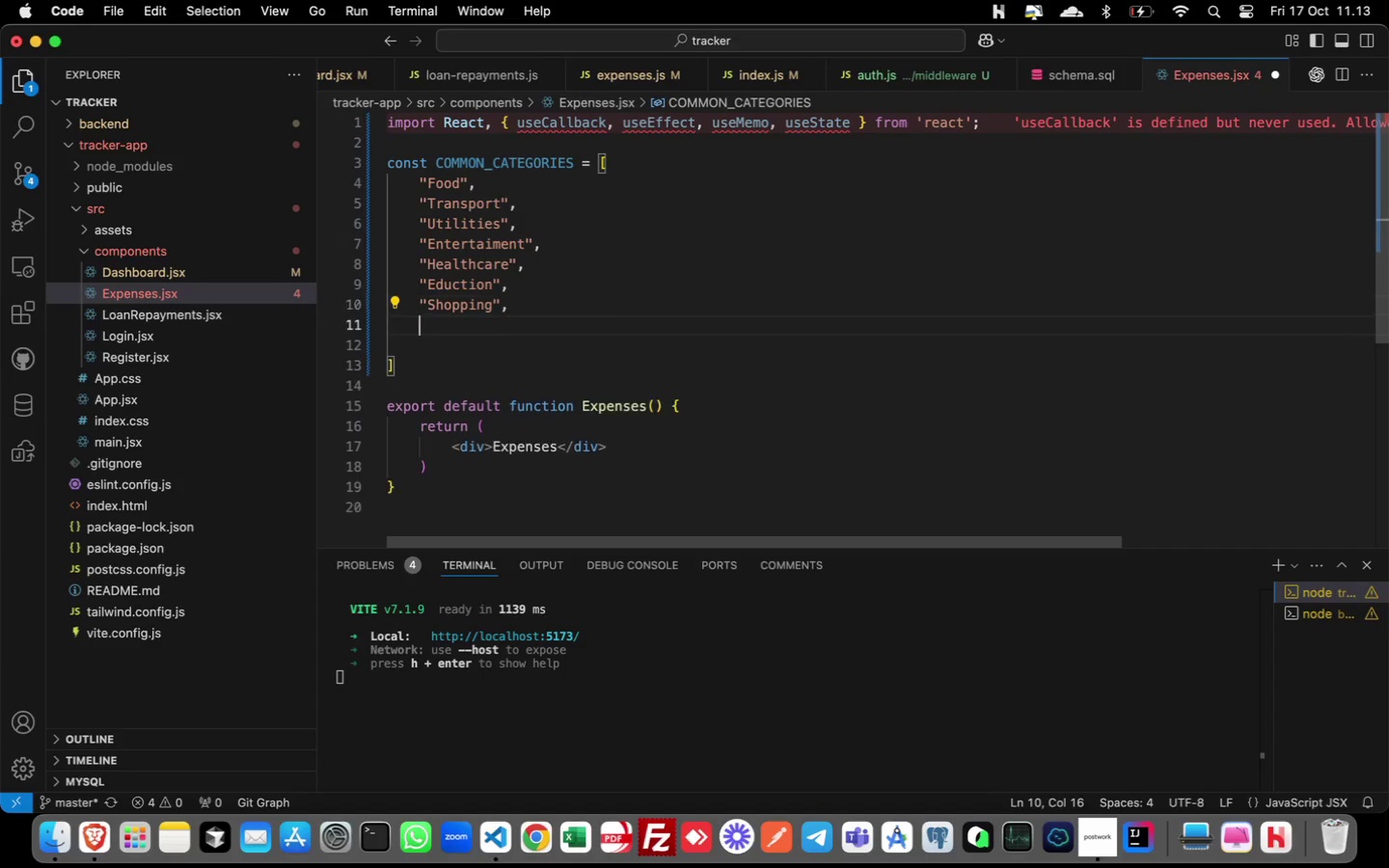 
key(Enter)
 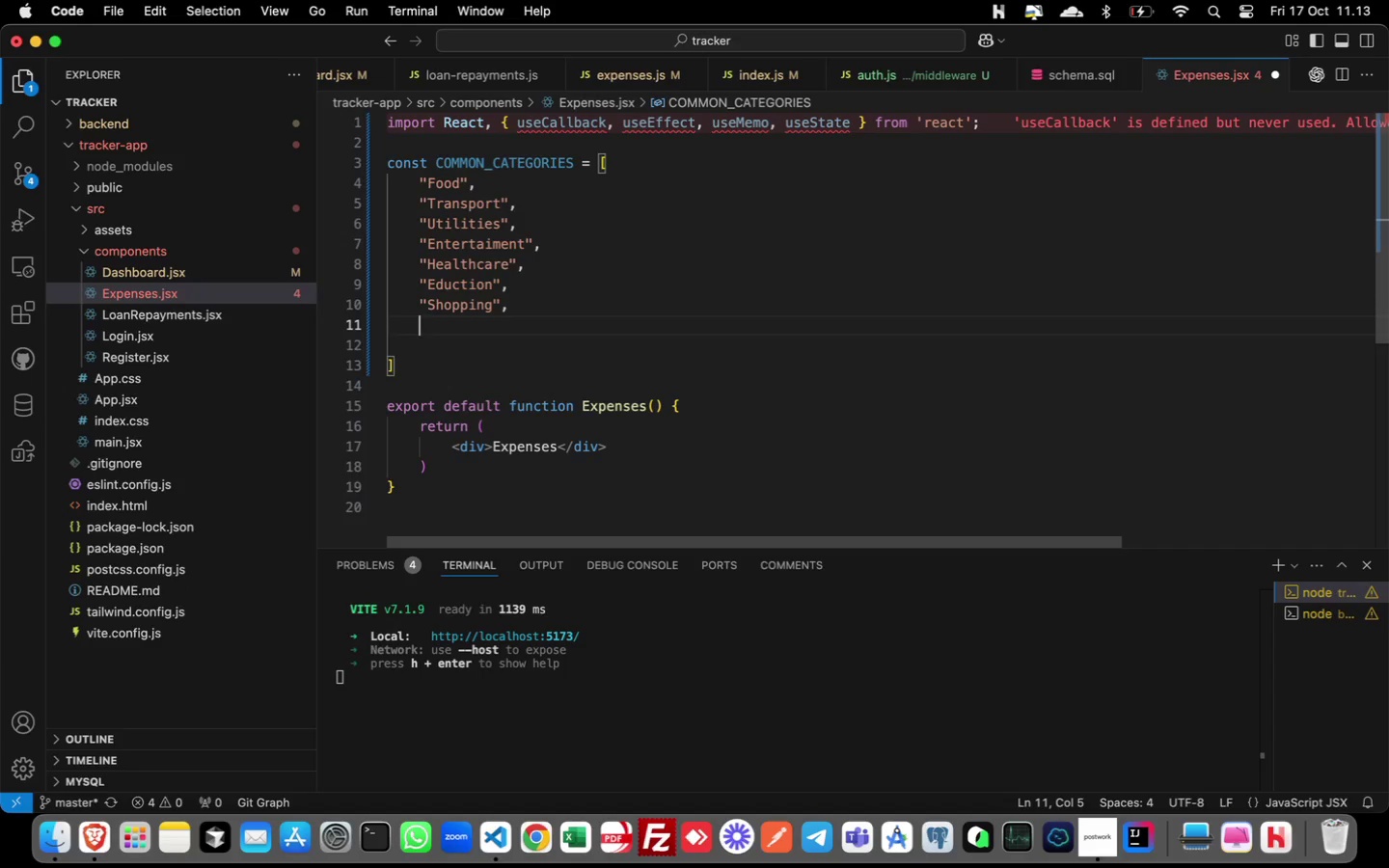 
type("Travel".)
key(Backspace)
type(\)
key(Backspace)
type(,)
 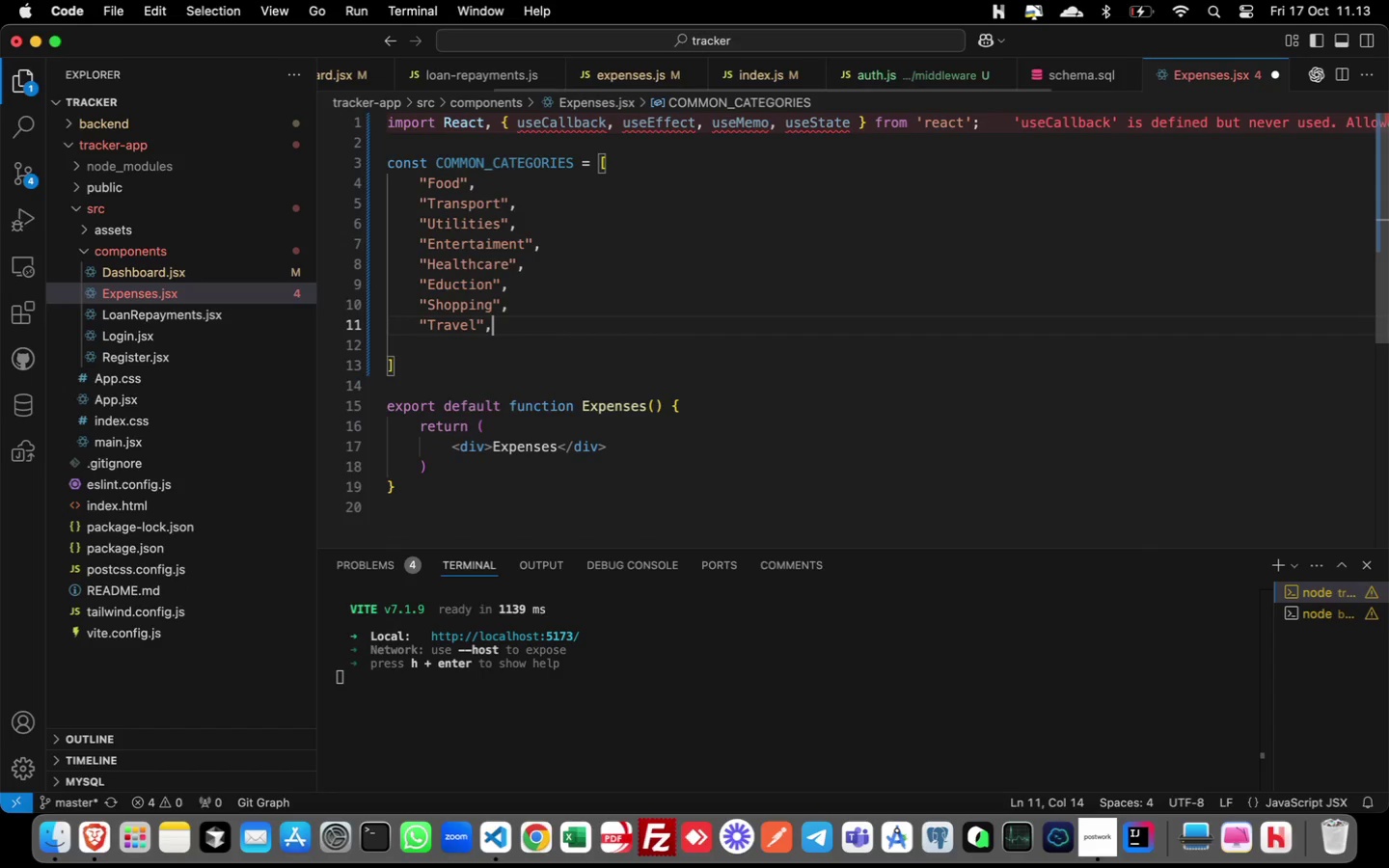 
 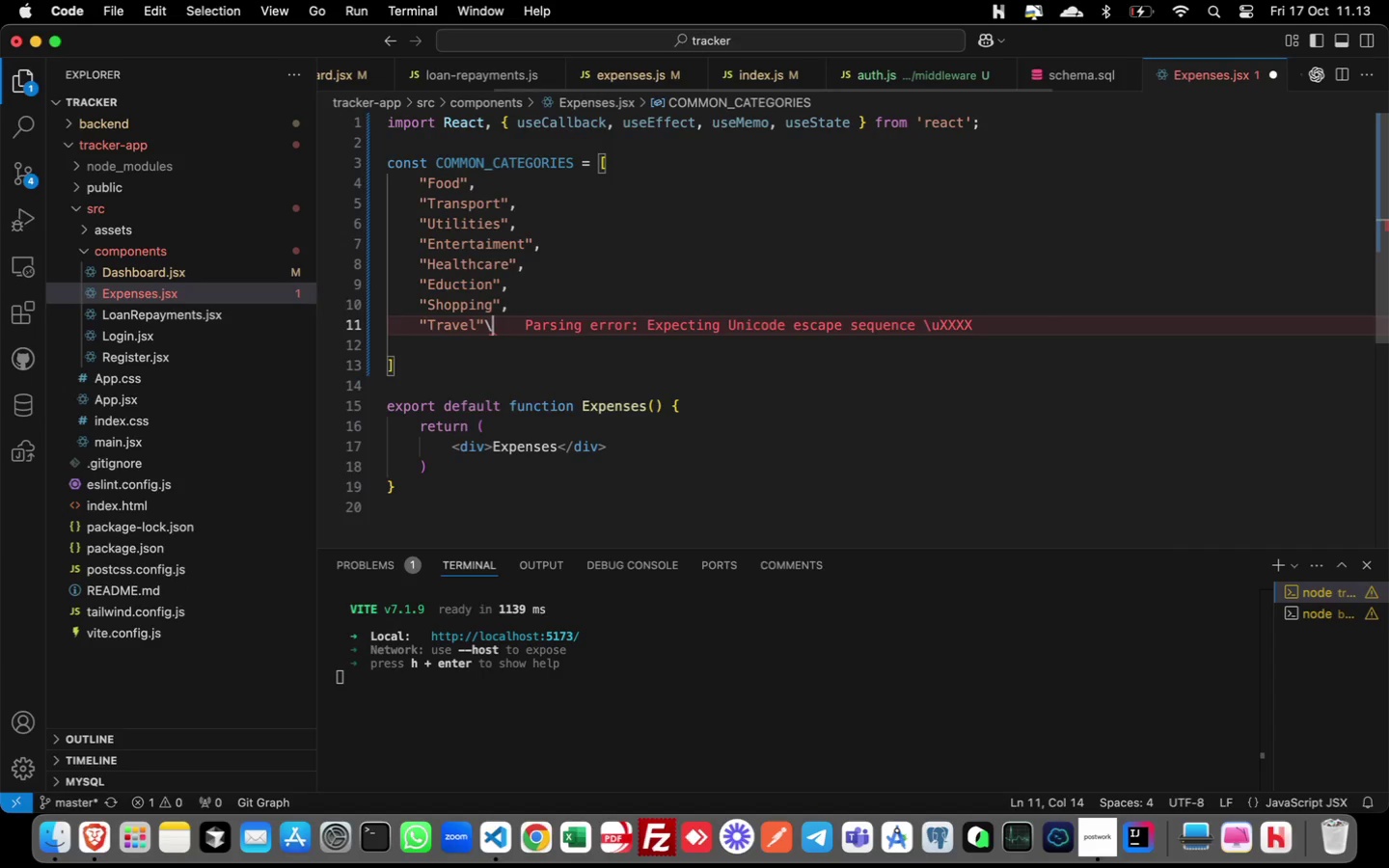 
key(Enter)
 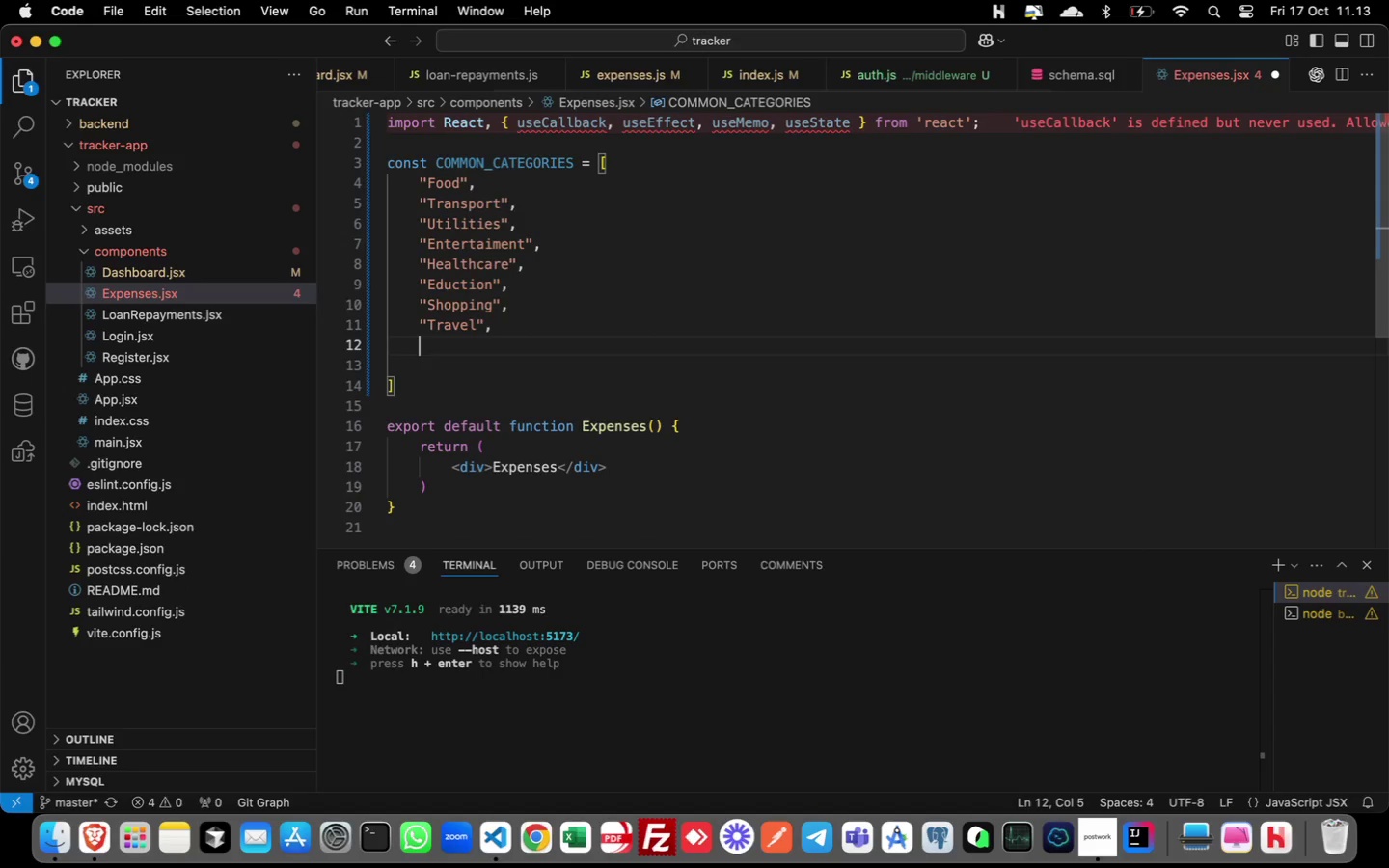 
type("Other)
 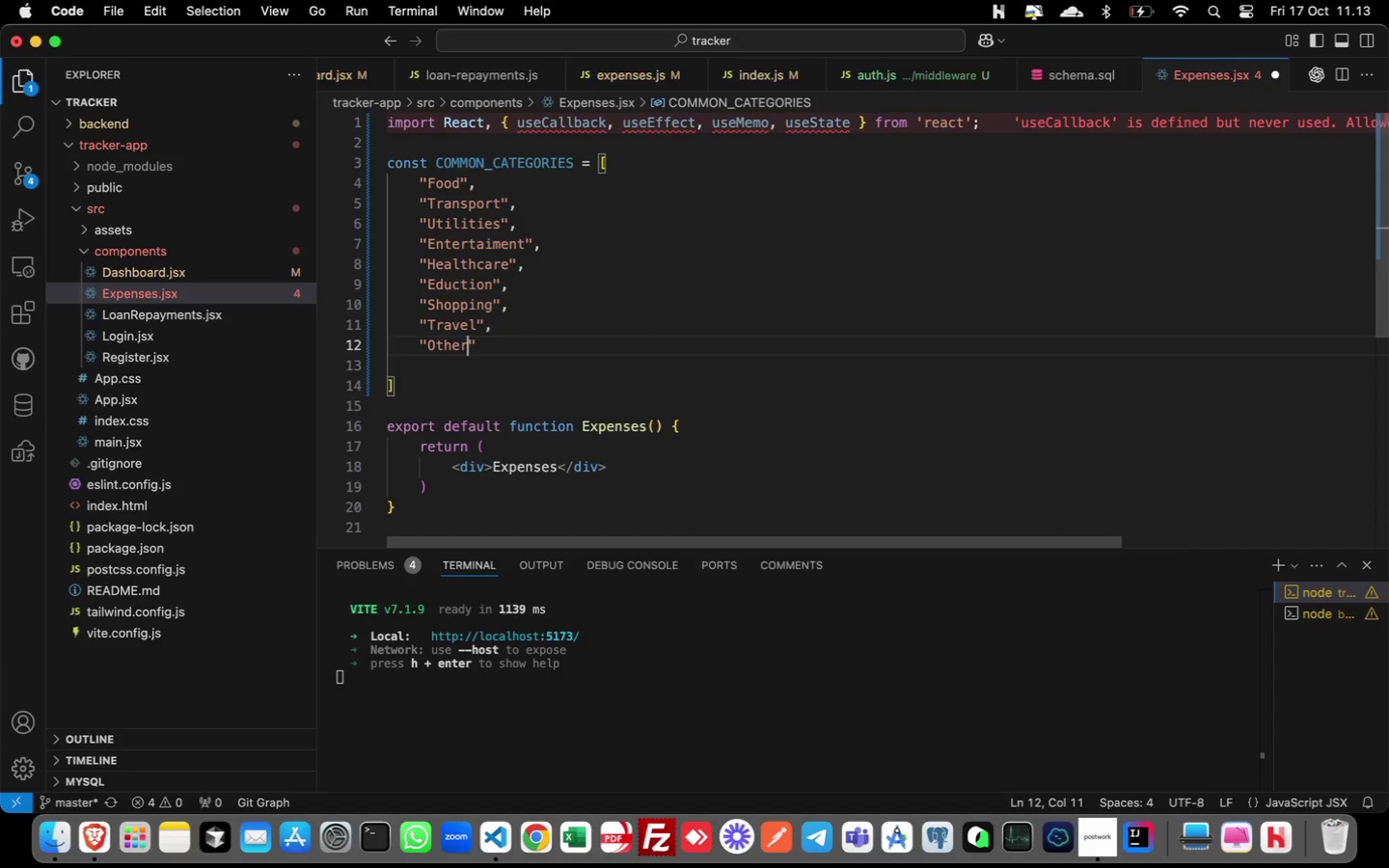 
key(ArrowRight)
 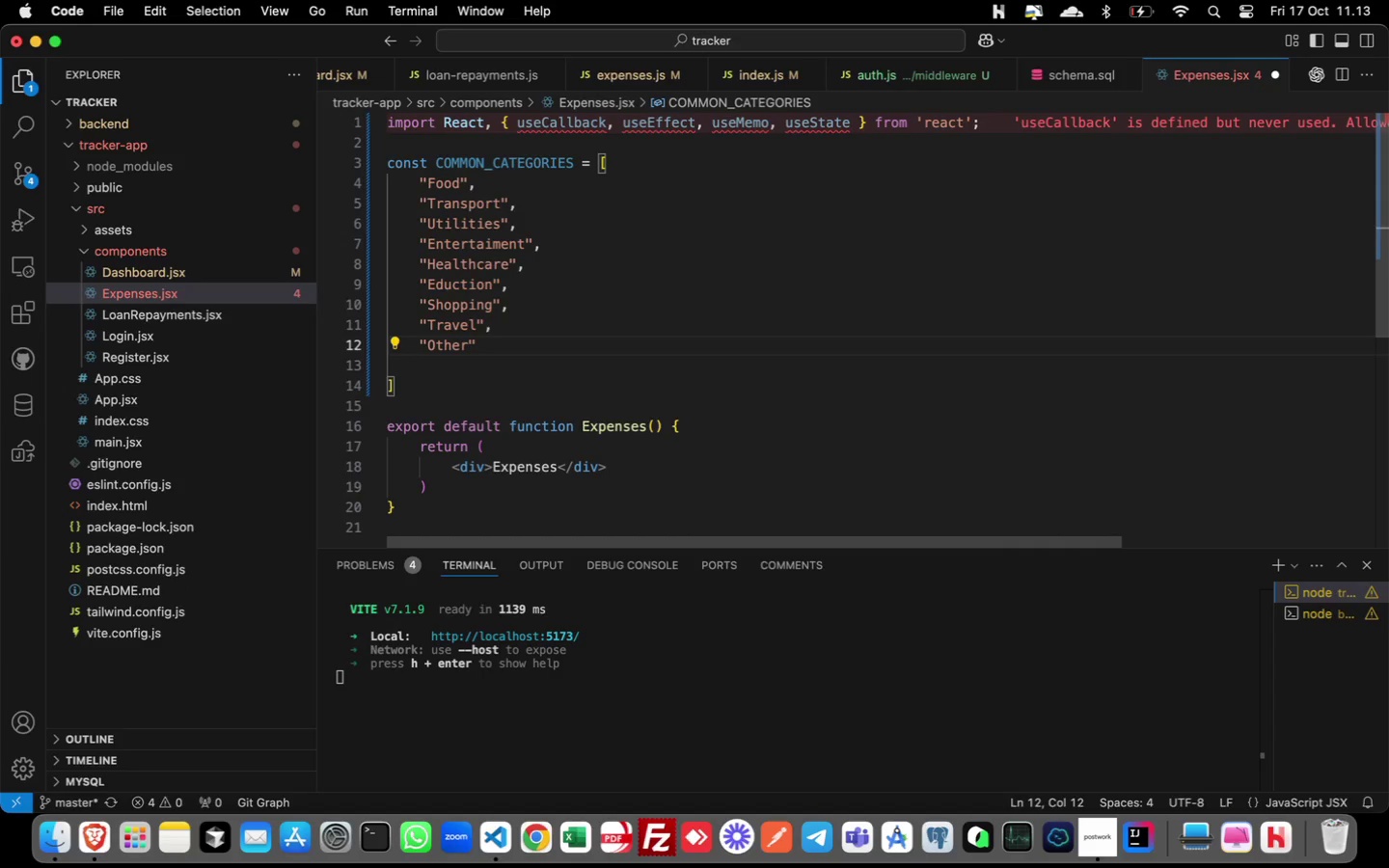 
key(ArrowDown)
 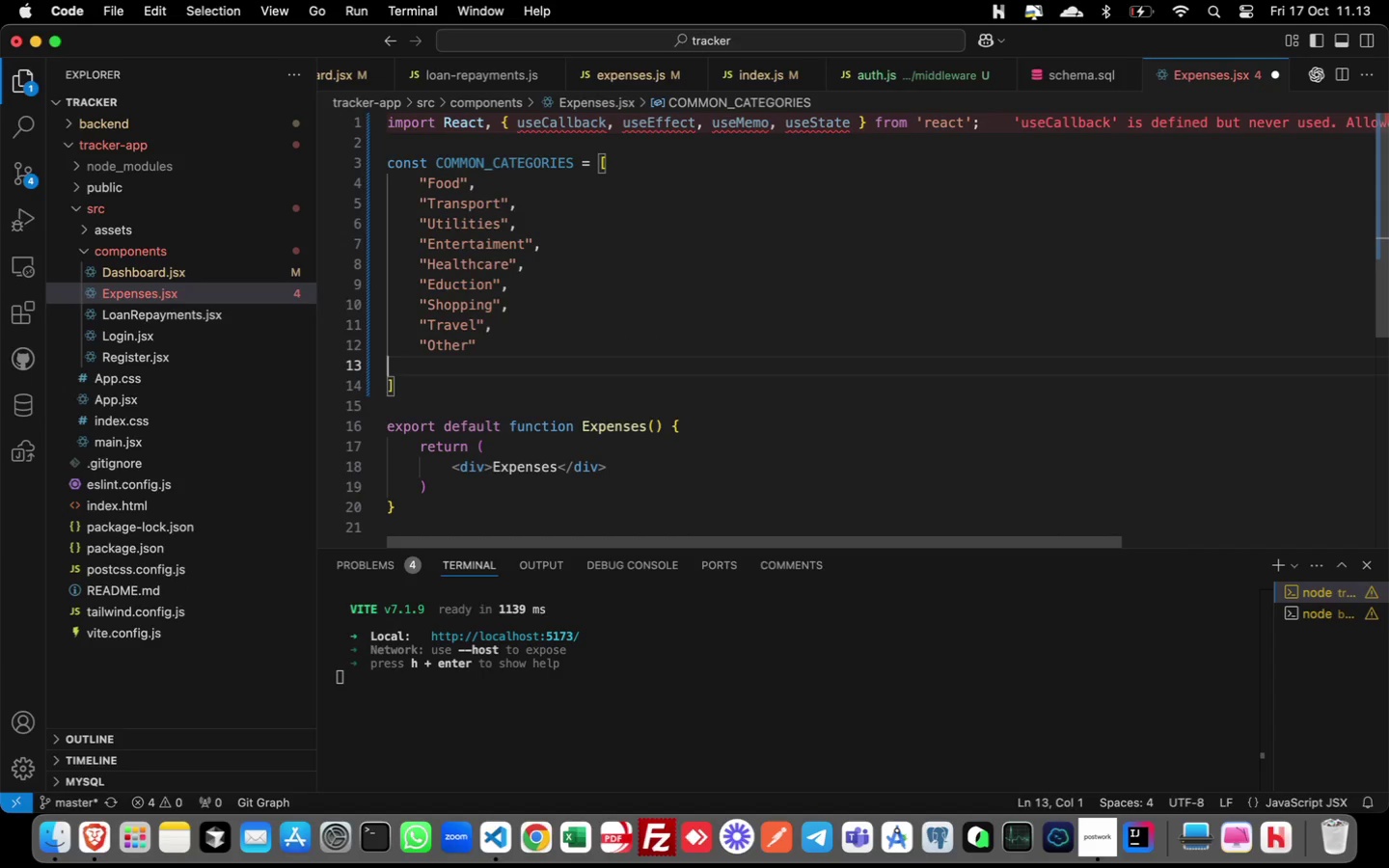 
key(Meta+X)
 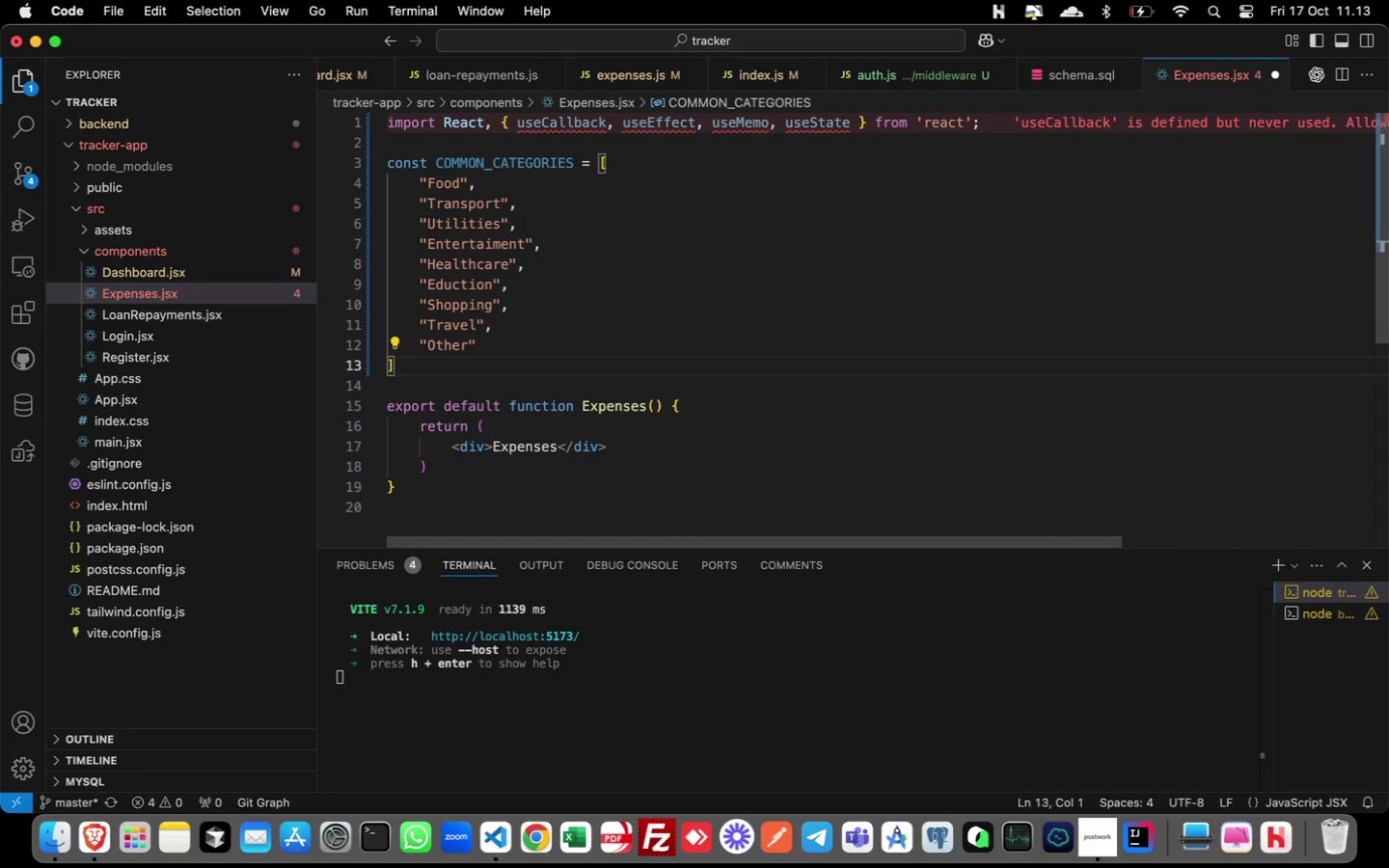 
key(ArrowRight)
 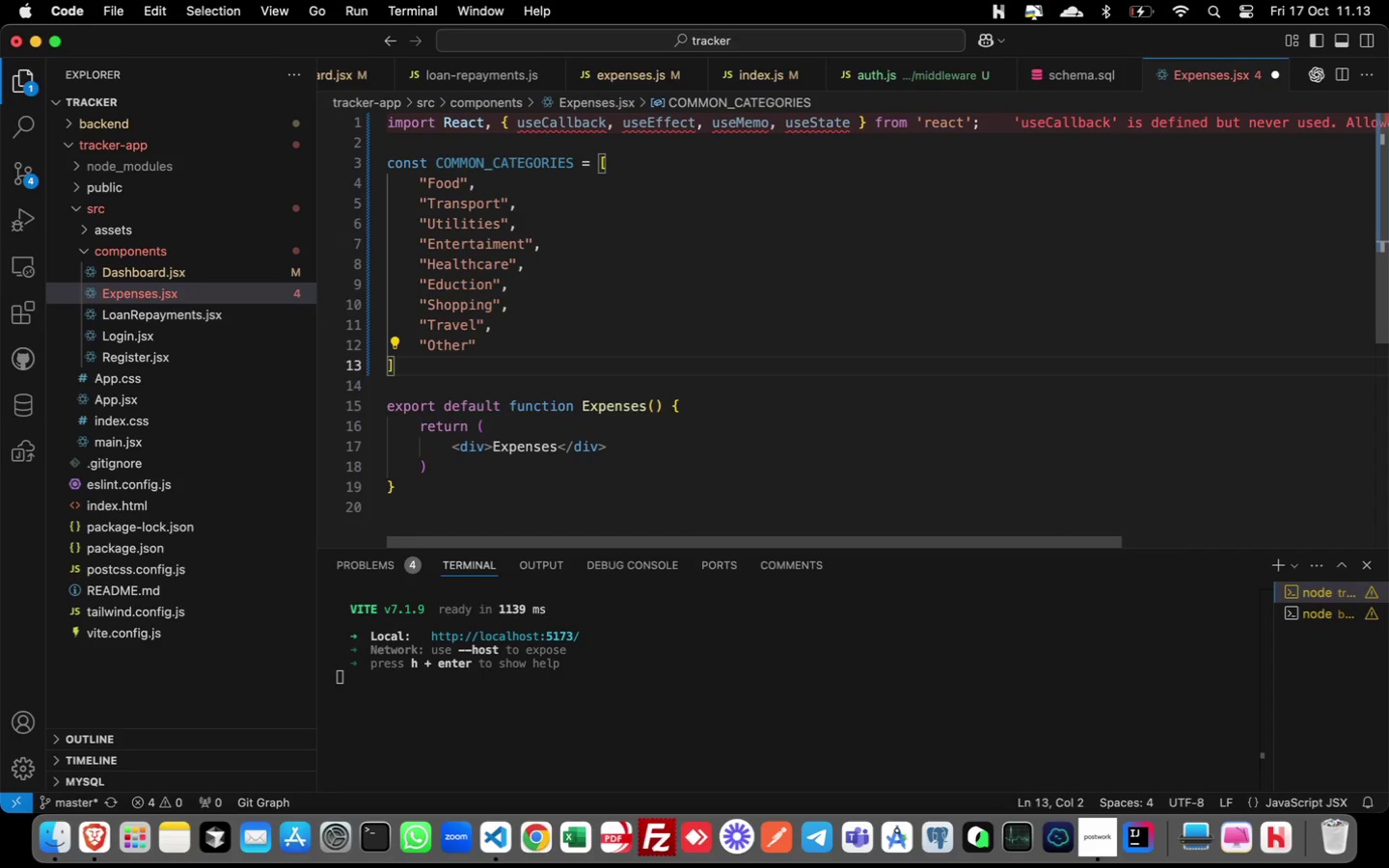 
key(Semicolon)
 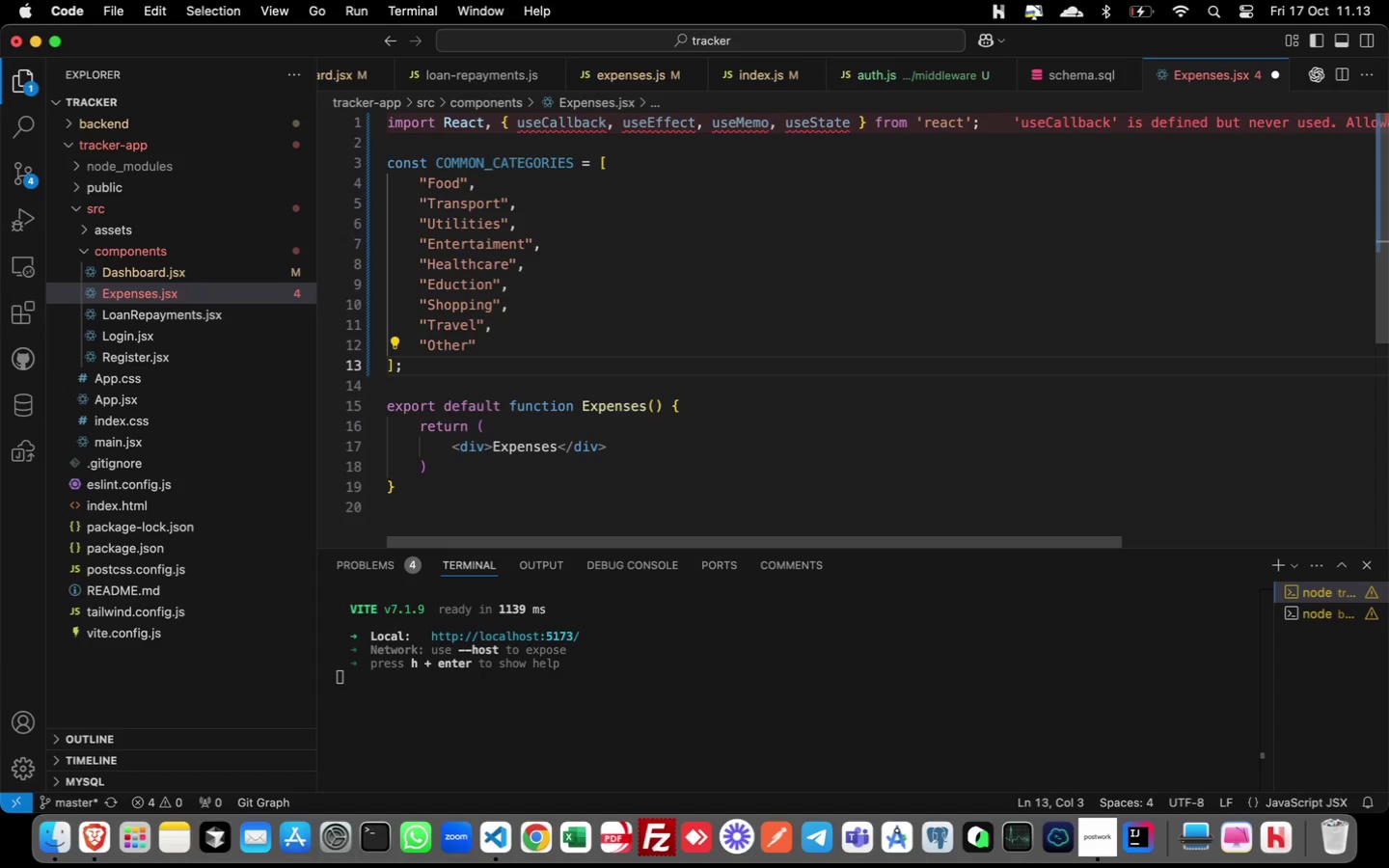 
key(Enter)
 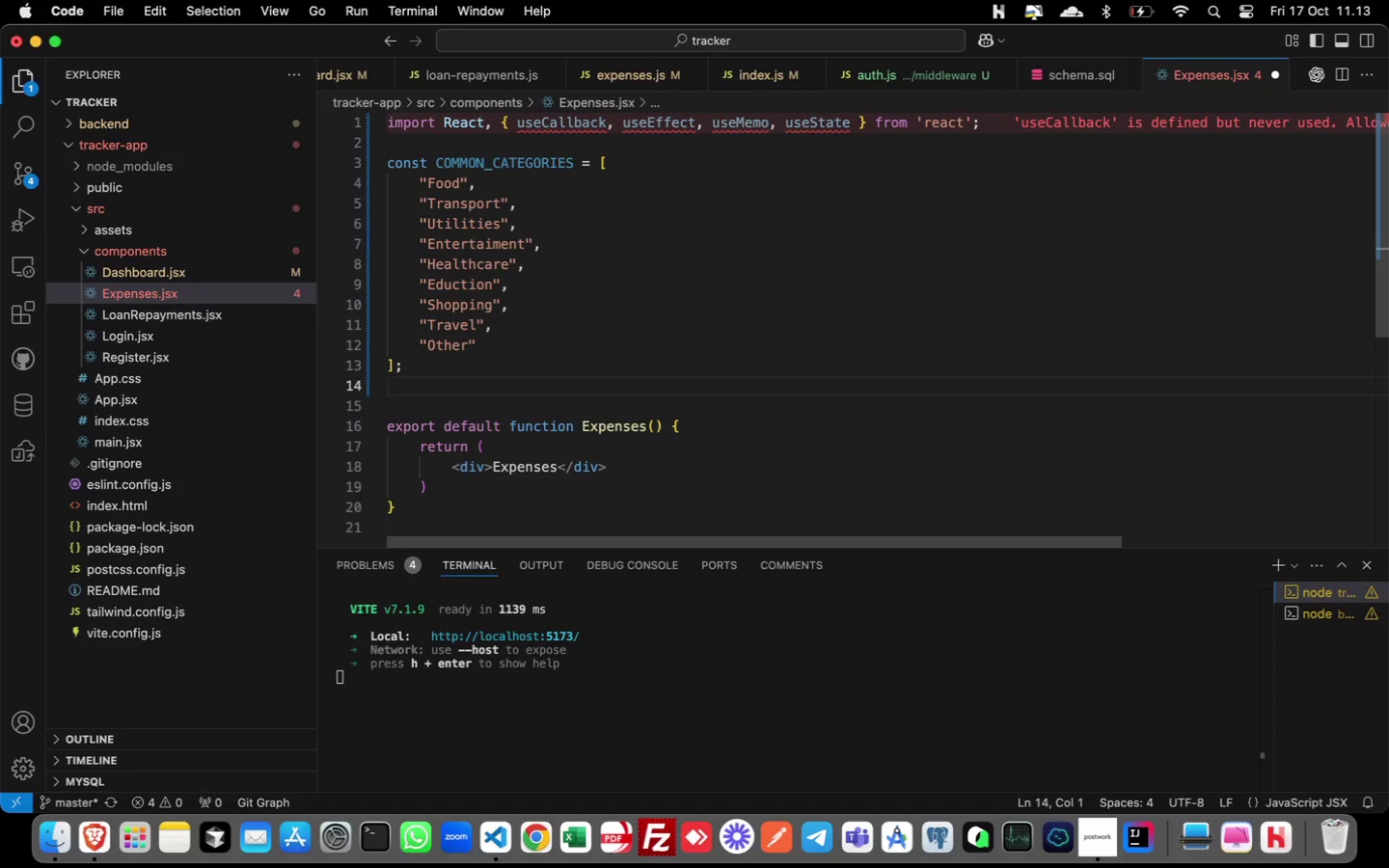 
key(Enter)
 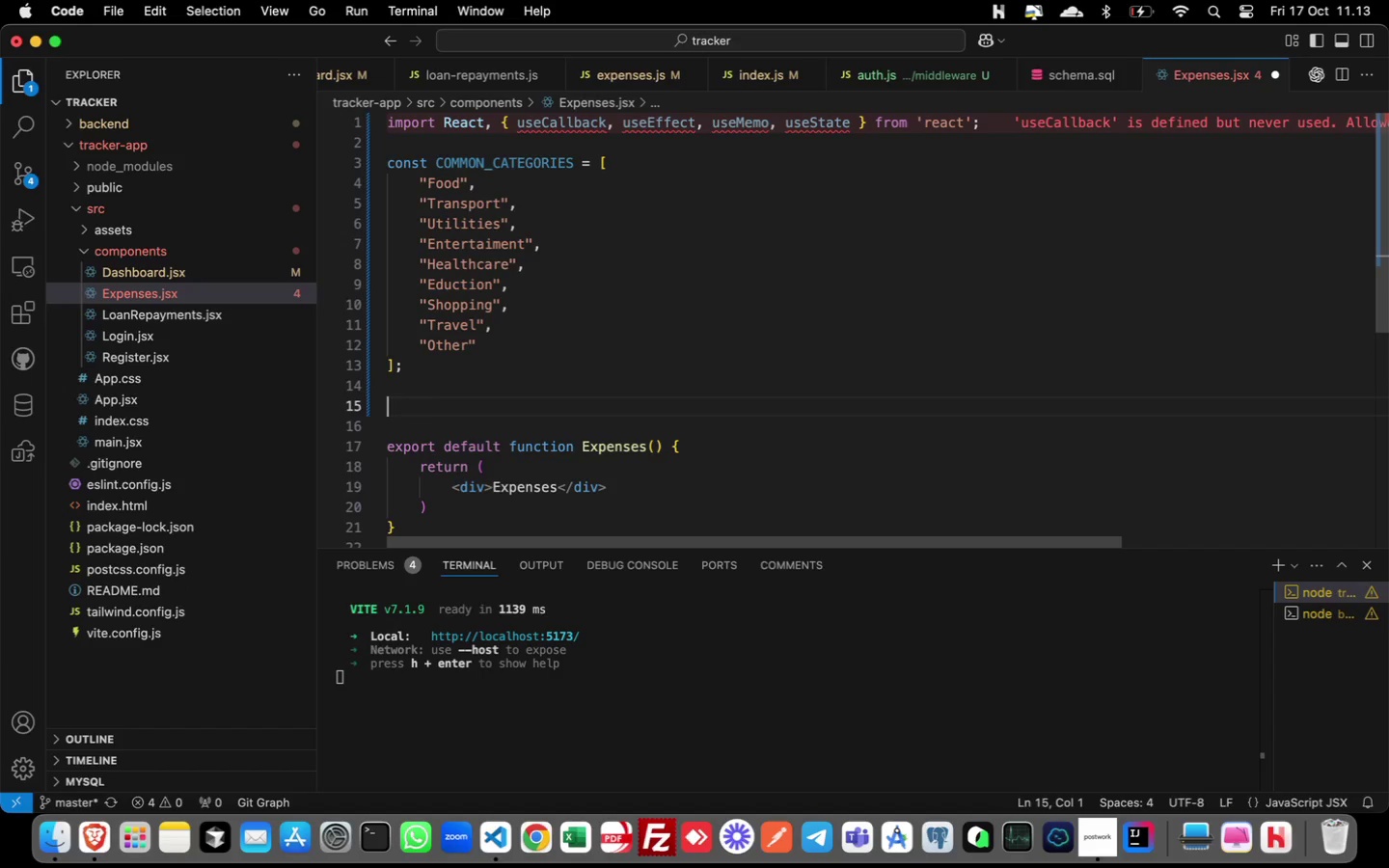 
type(const common)
key(Backspace)
key(Backspace)
key(Backspace)
key(Backspace)
key(Backspace)
key(Backspace)
type(COMMON_CURRENCIES)
 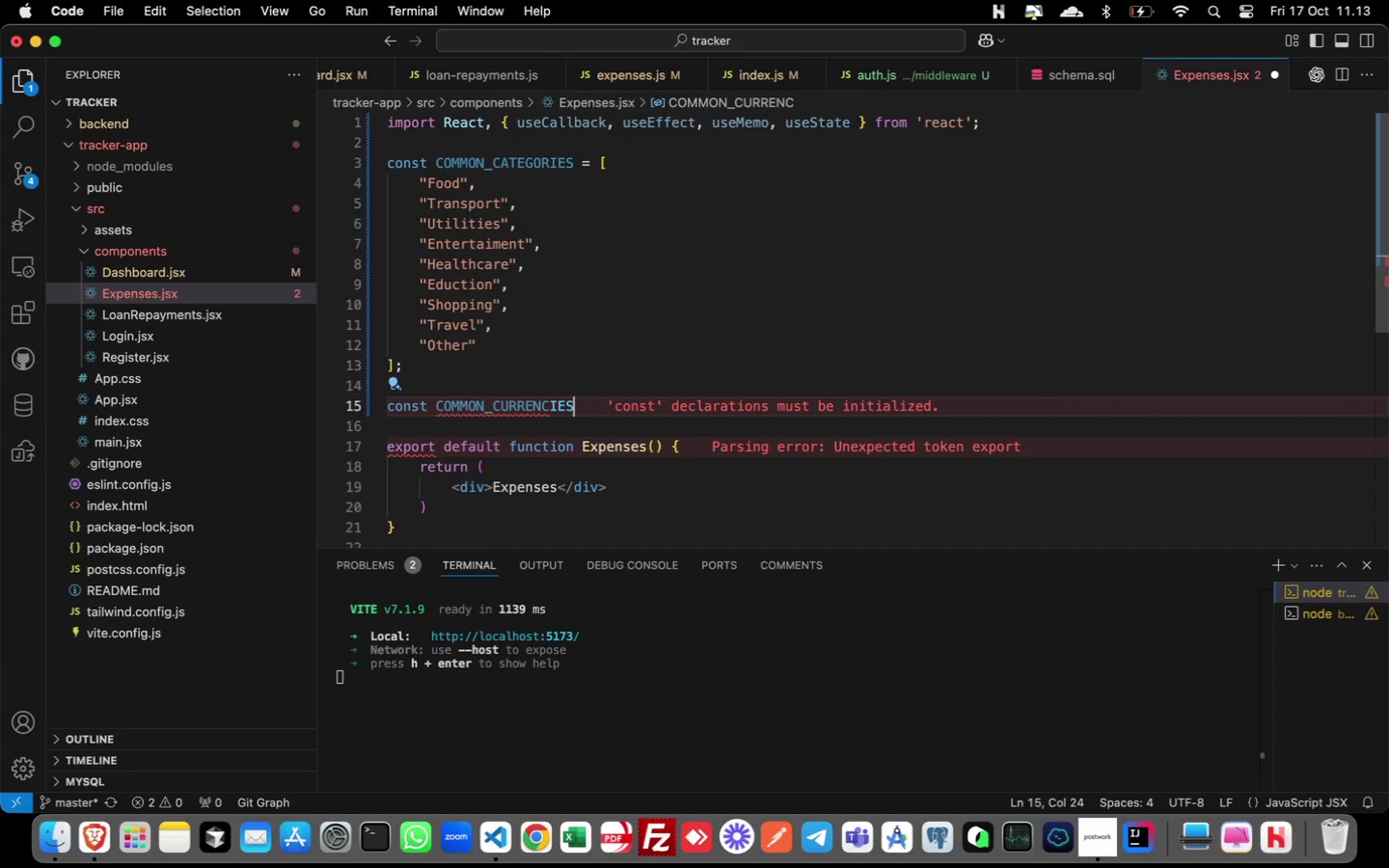 
key(Space)
 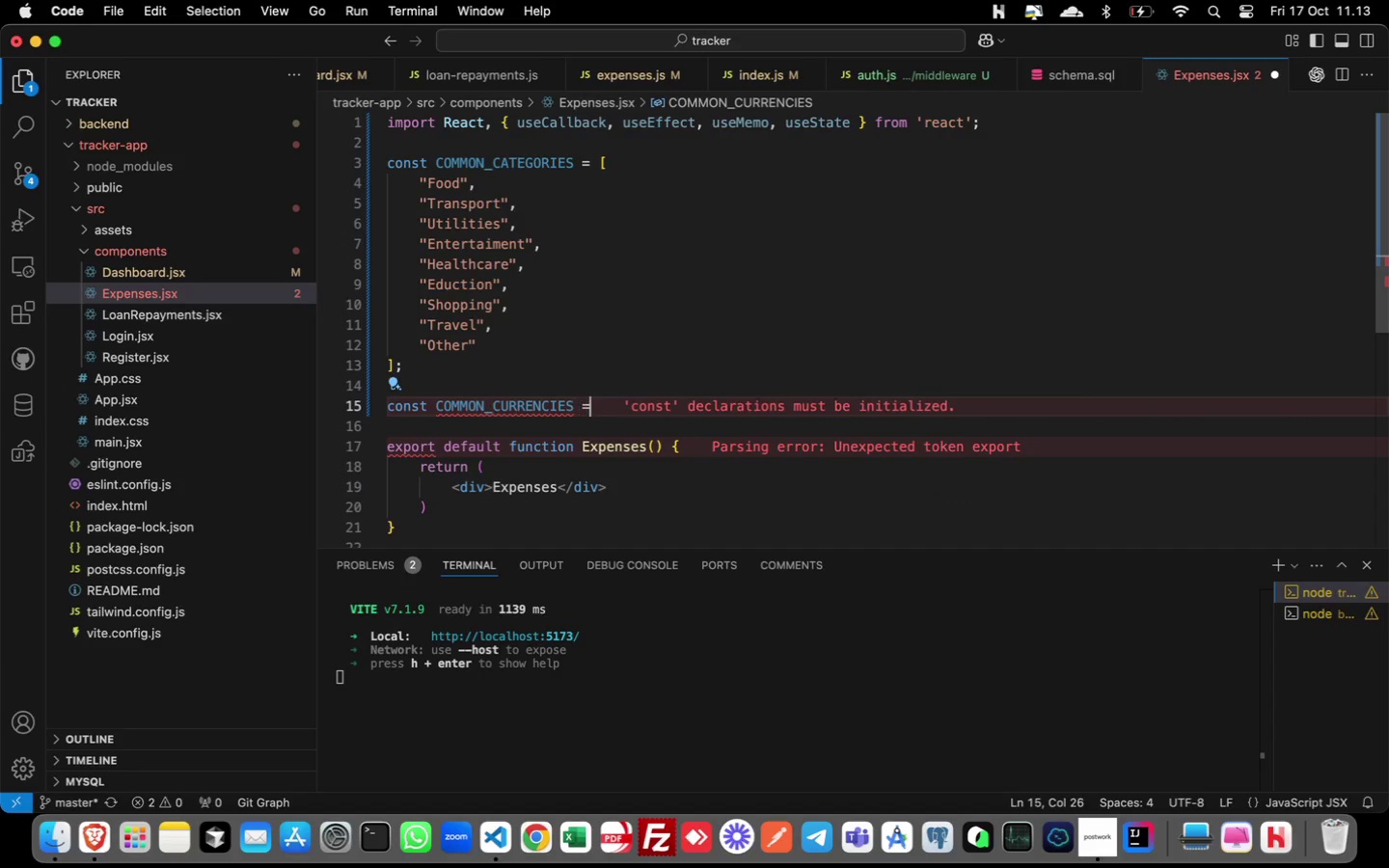 
key(Equal)
 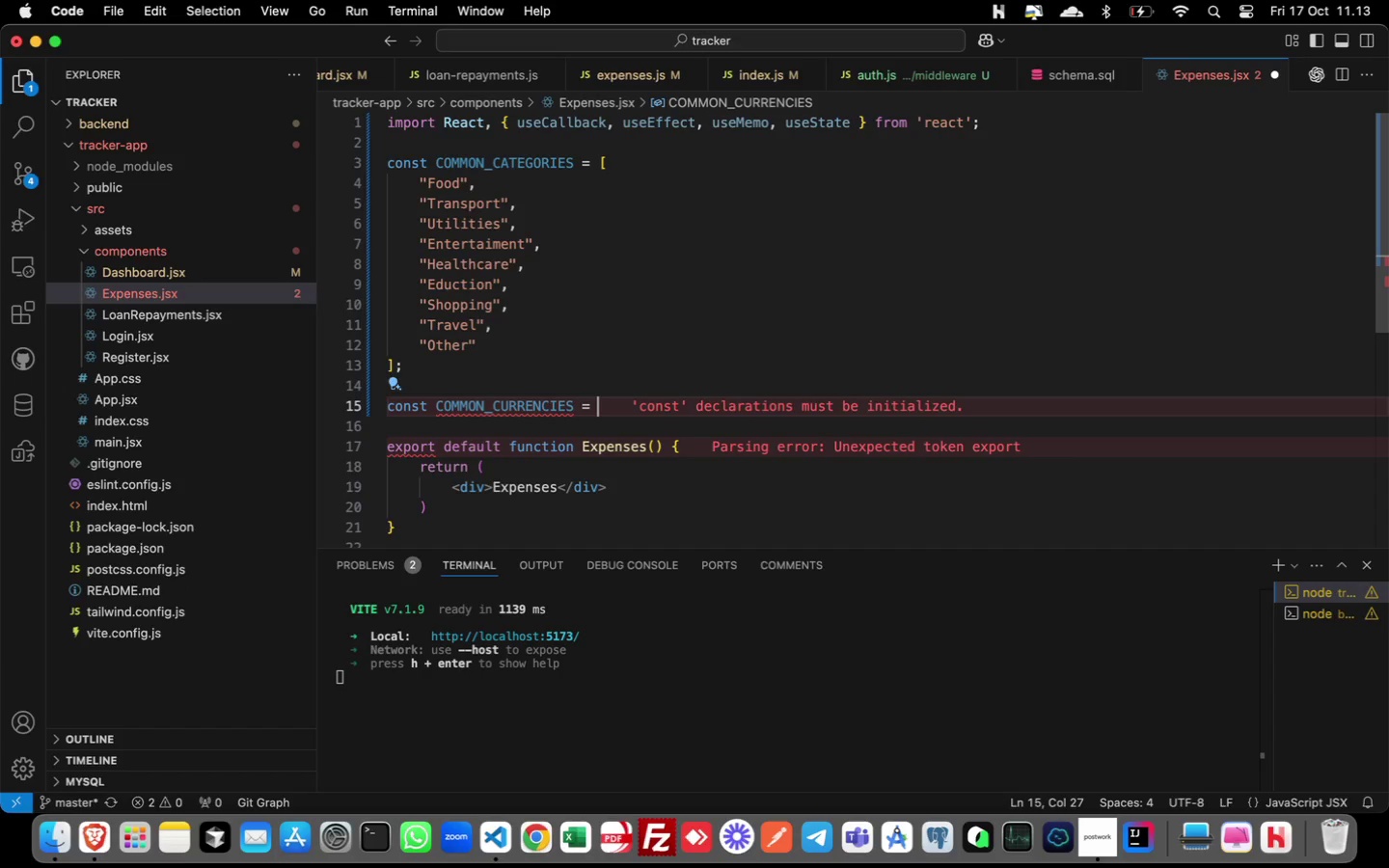 
key(Space)
 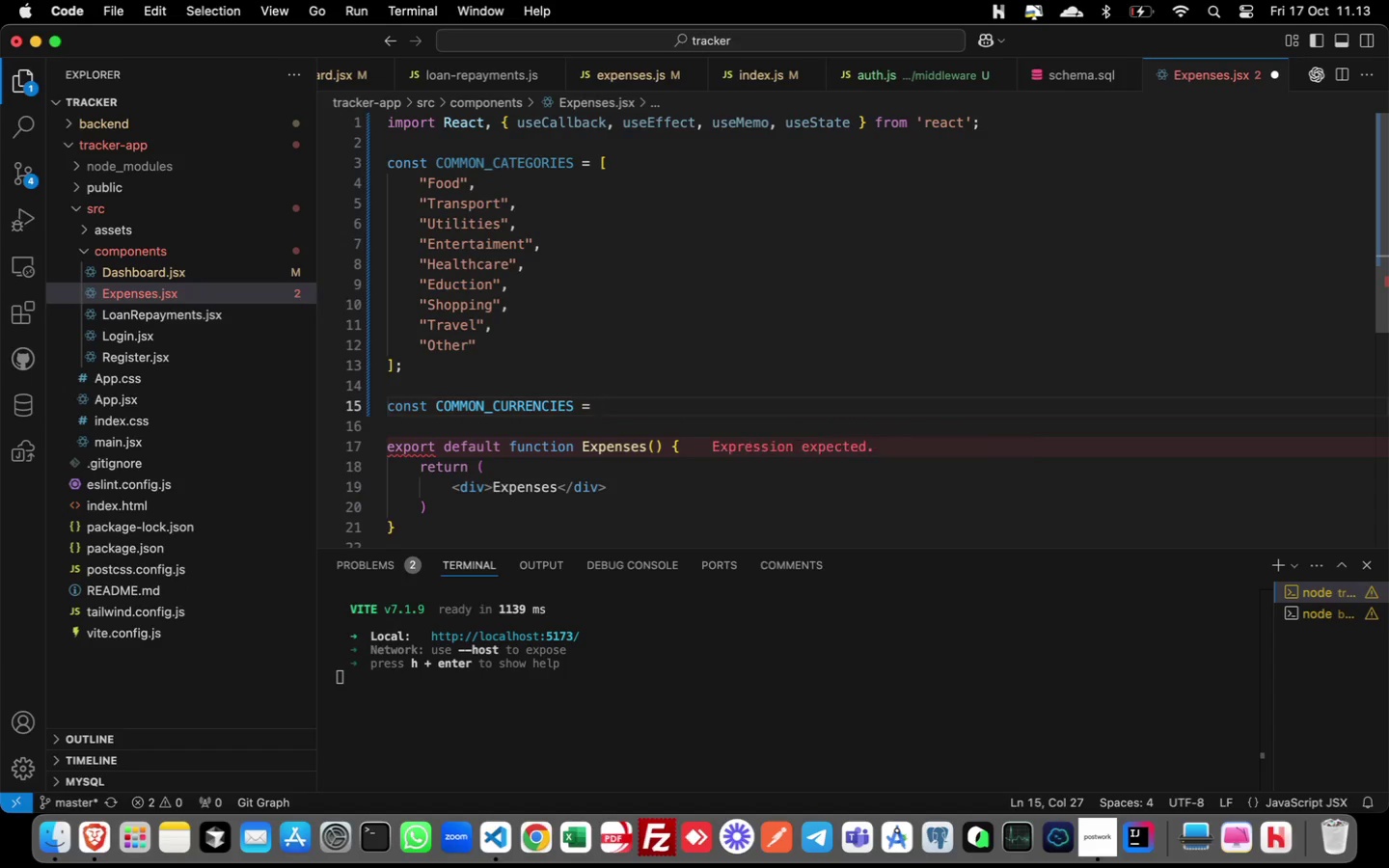 
key(BracketLeft)
 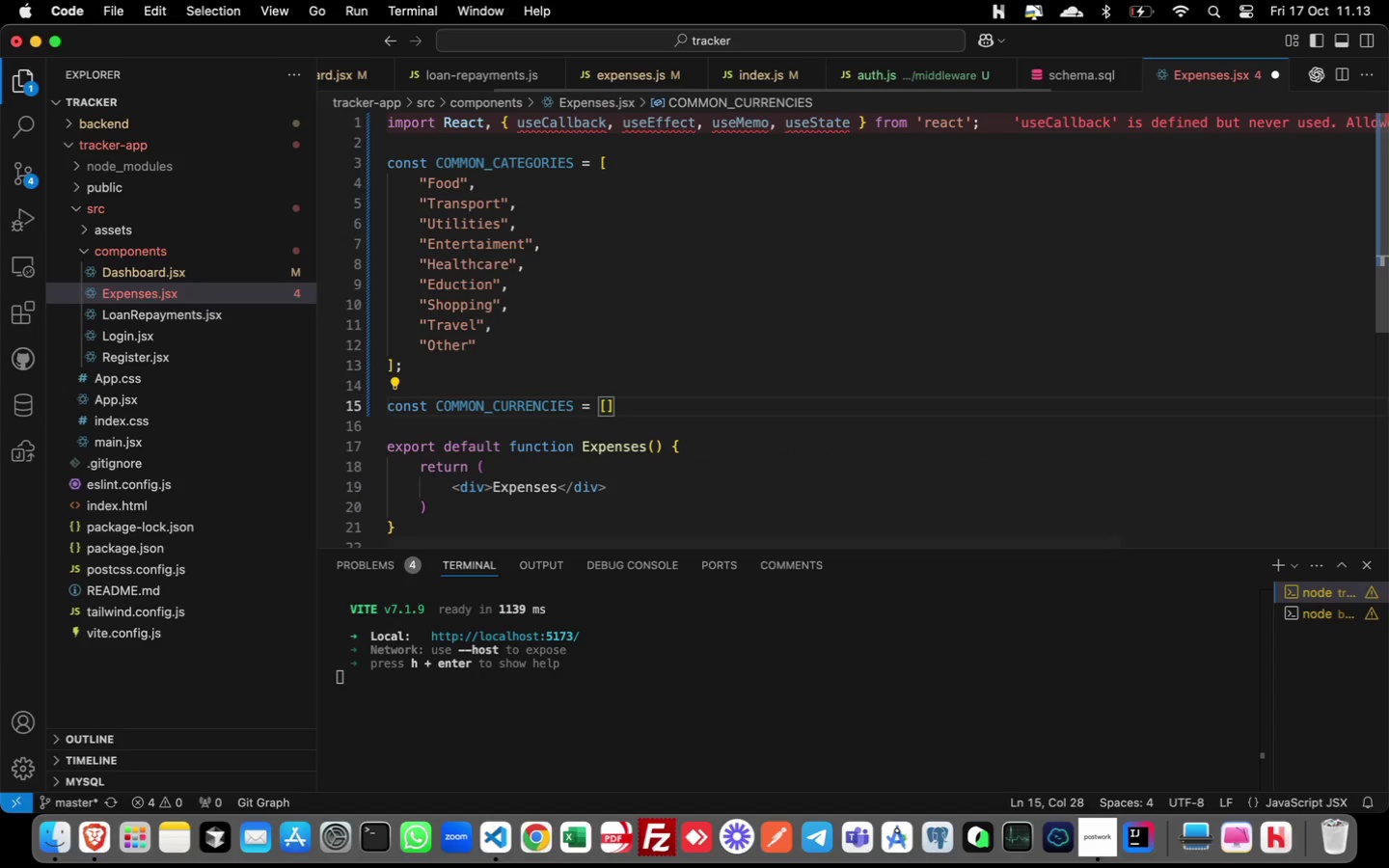 
key(Enter)
 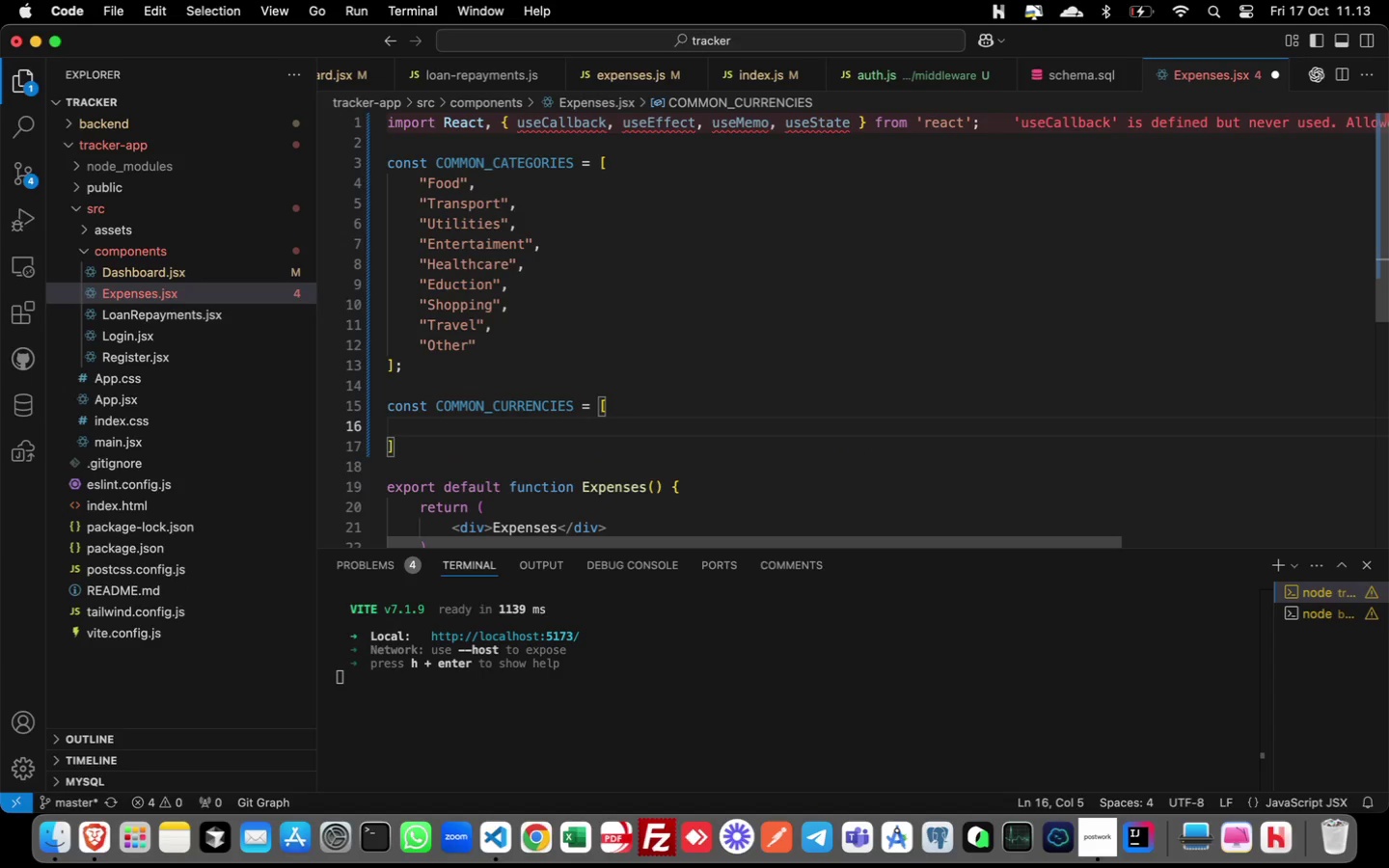 
type("USD)
 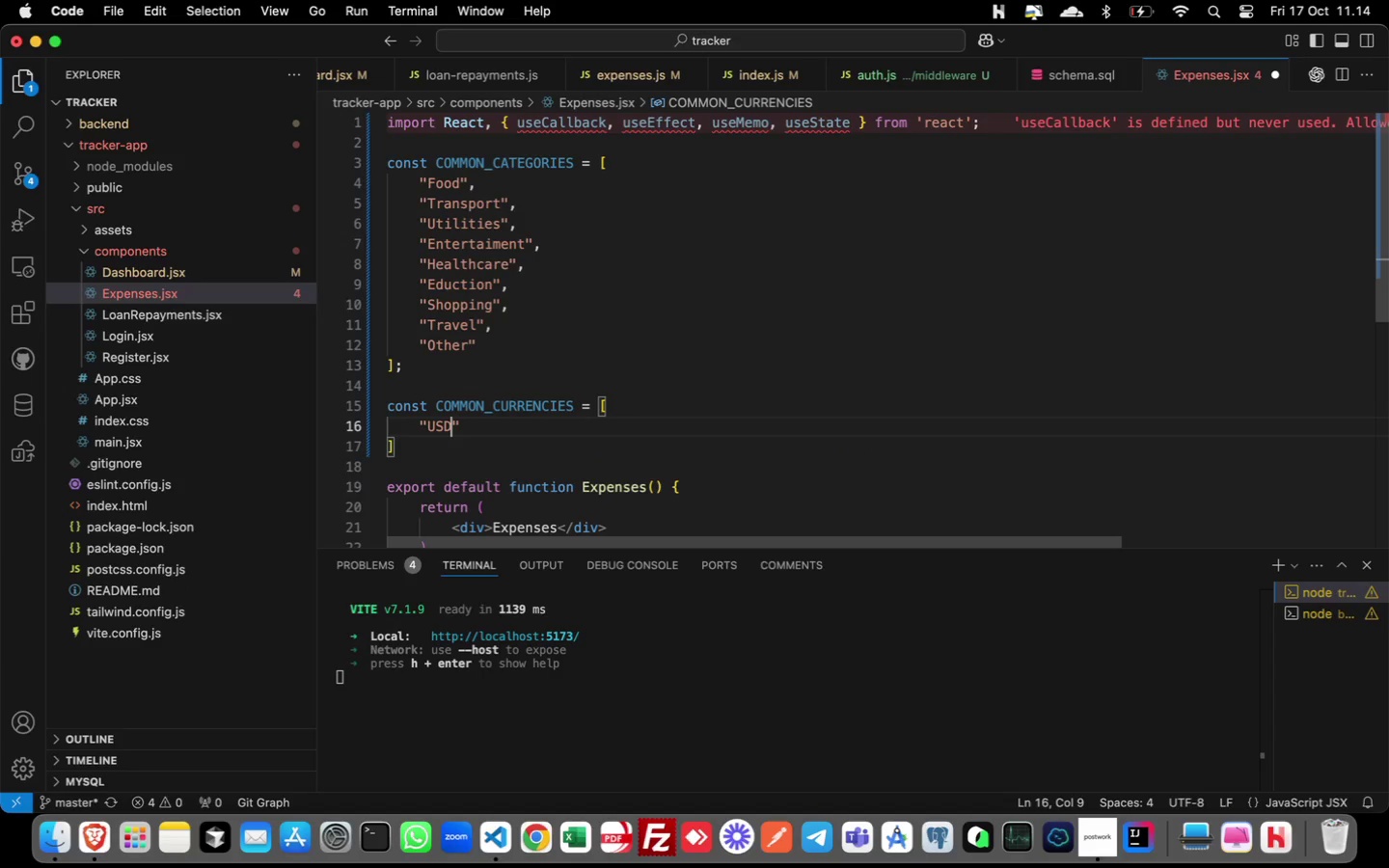 
key(ArrowRight)
 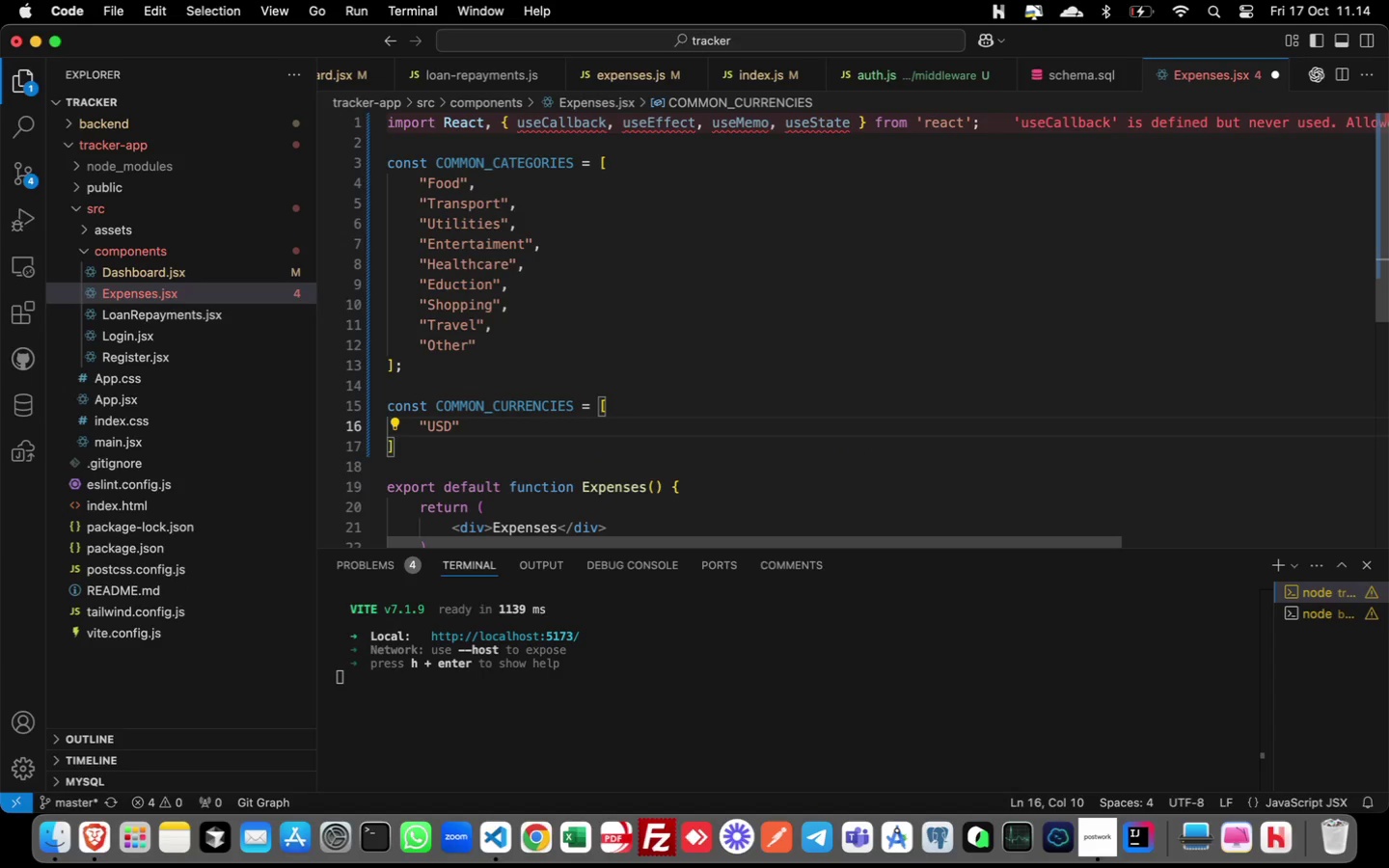 
key(Comma)
 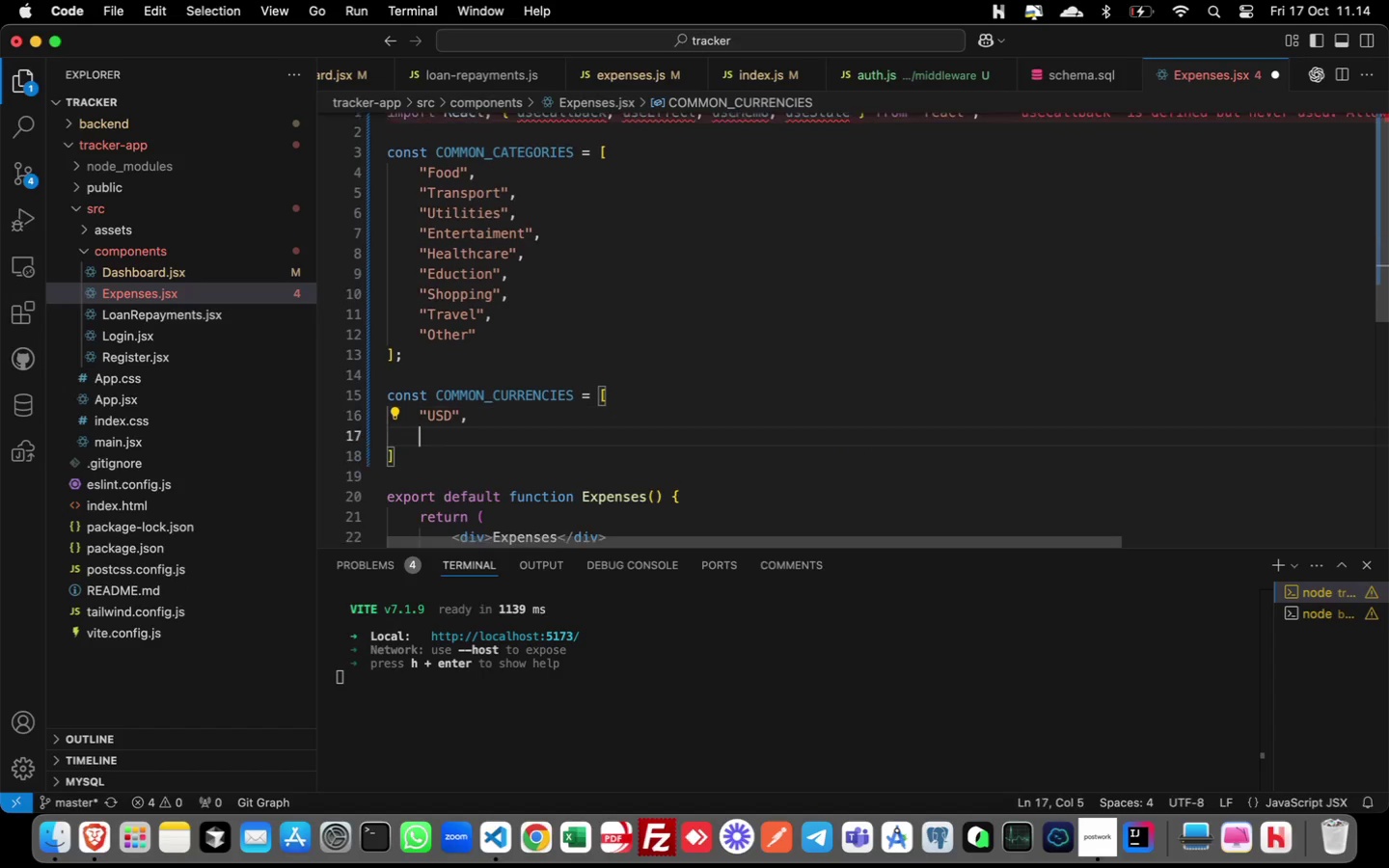 
key(Enter)
 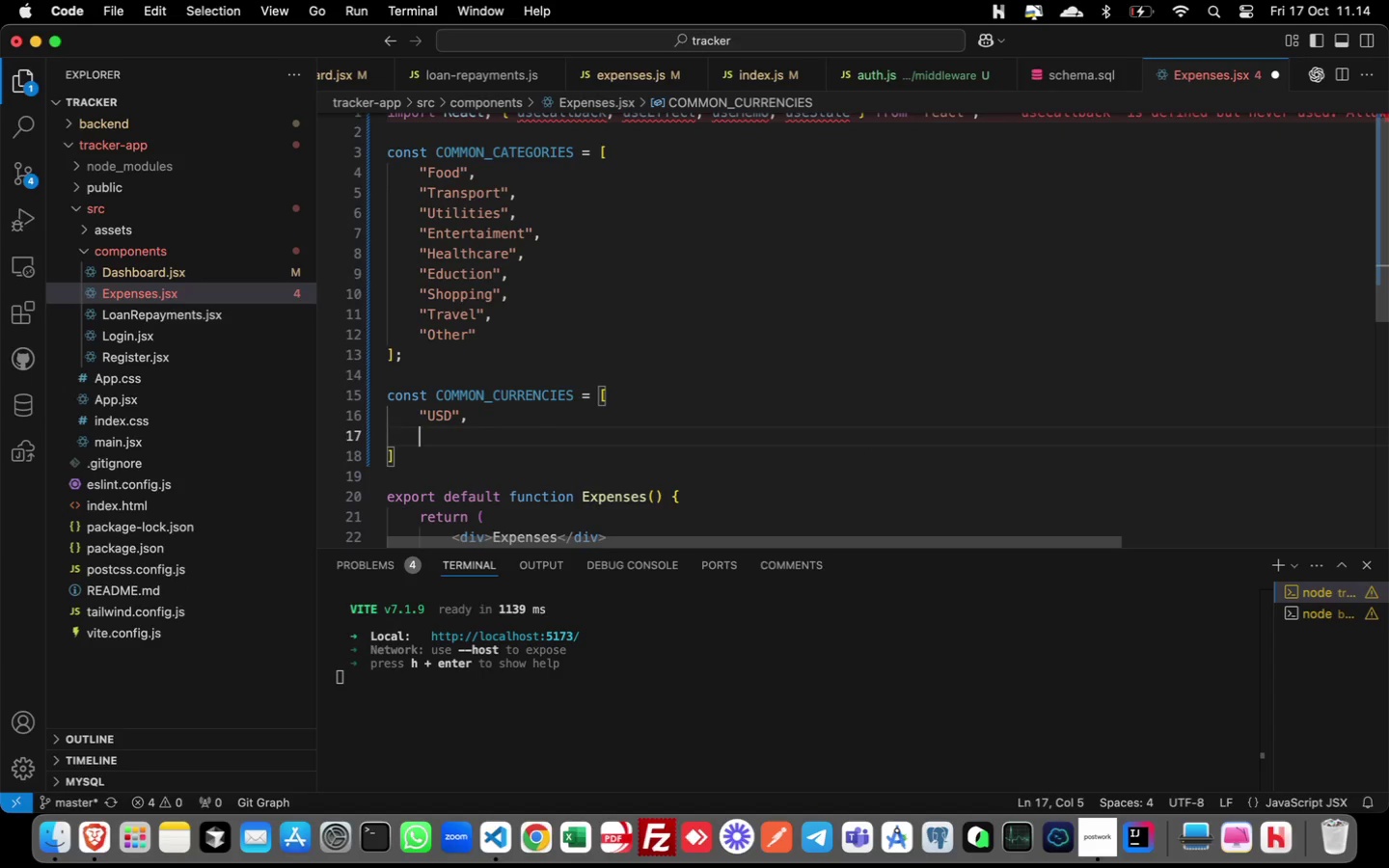 
type("IDR)
 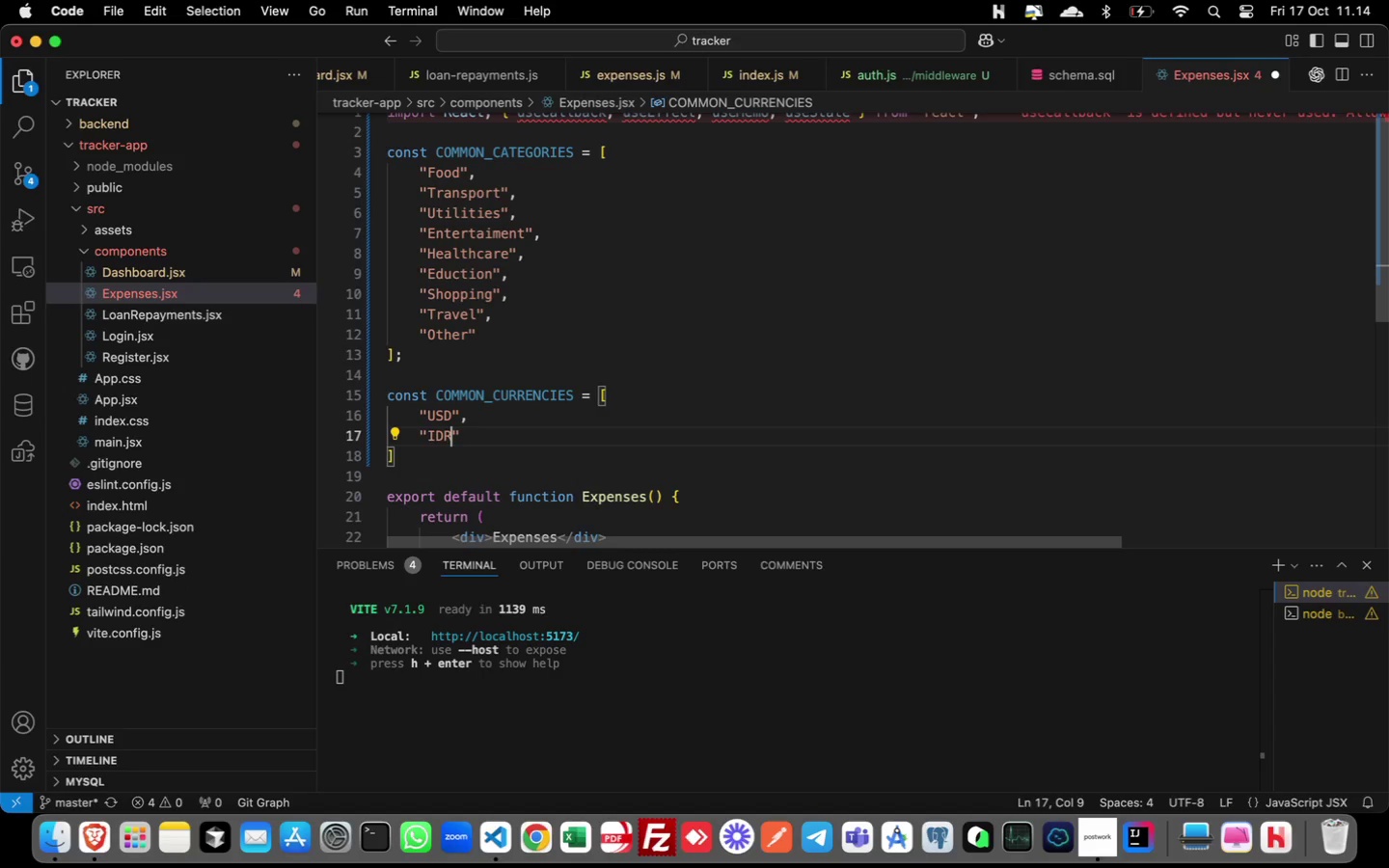 
key(ArrowRight)
 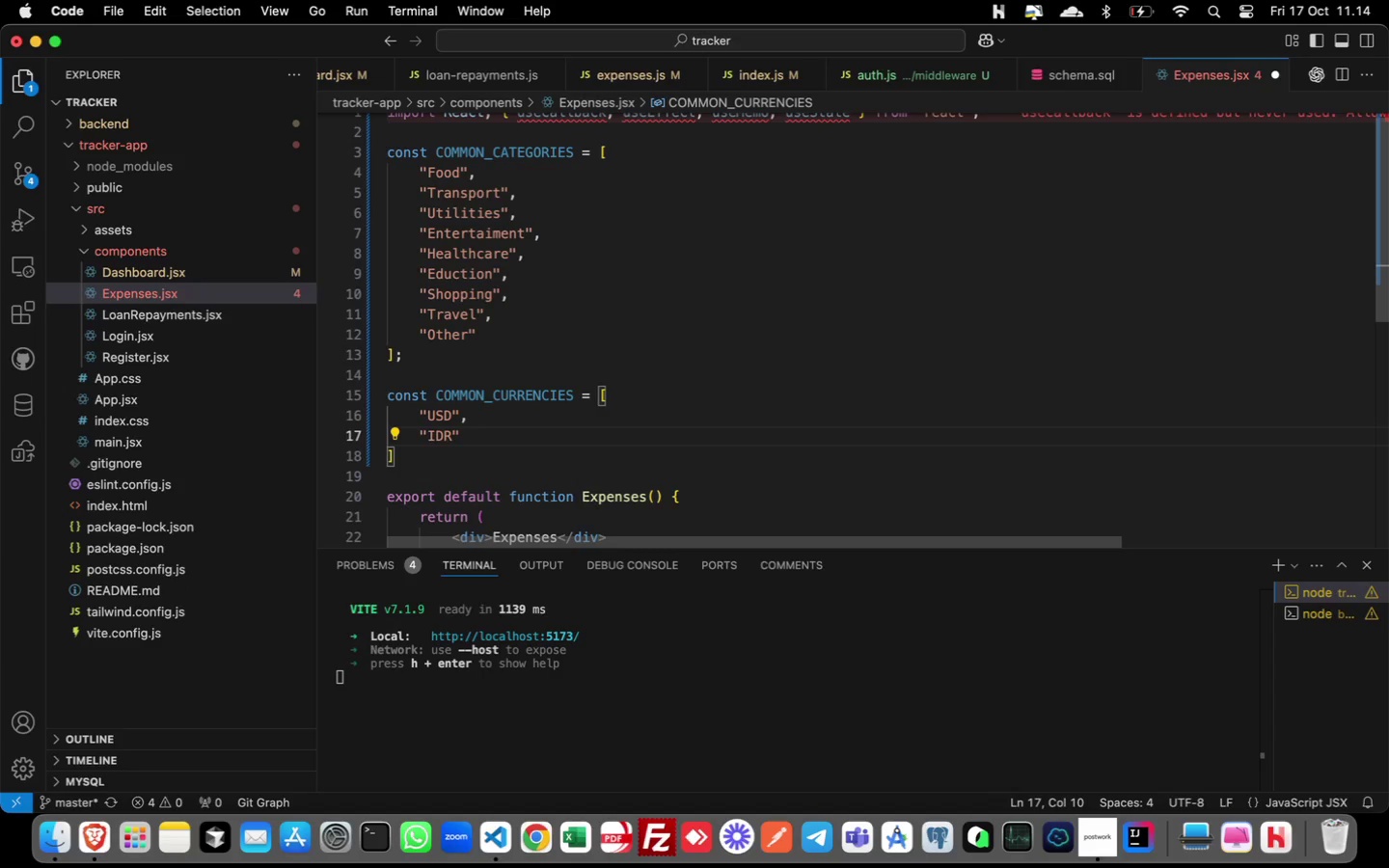 
key(Comma)
 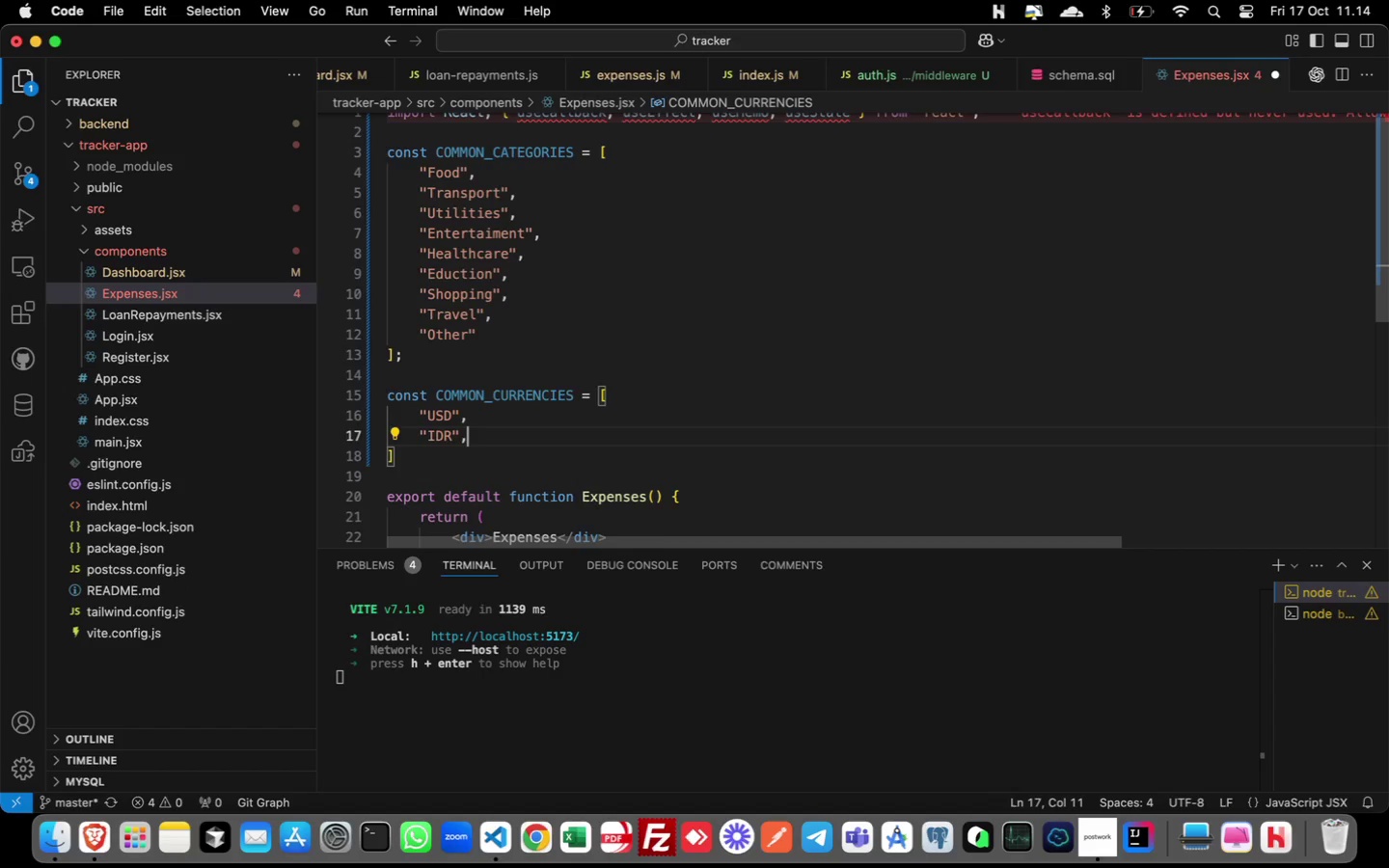 
key(Enter)
 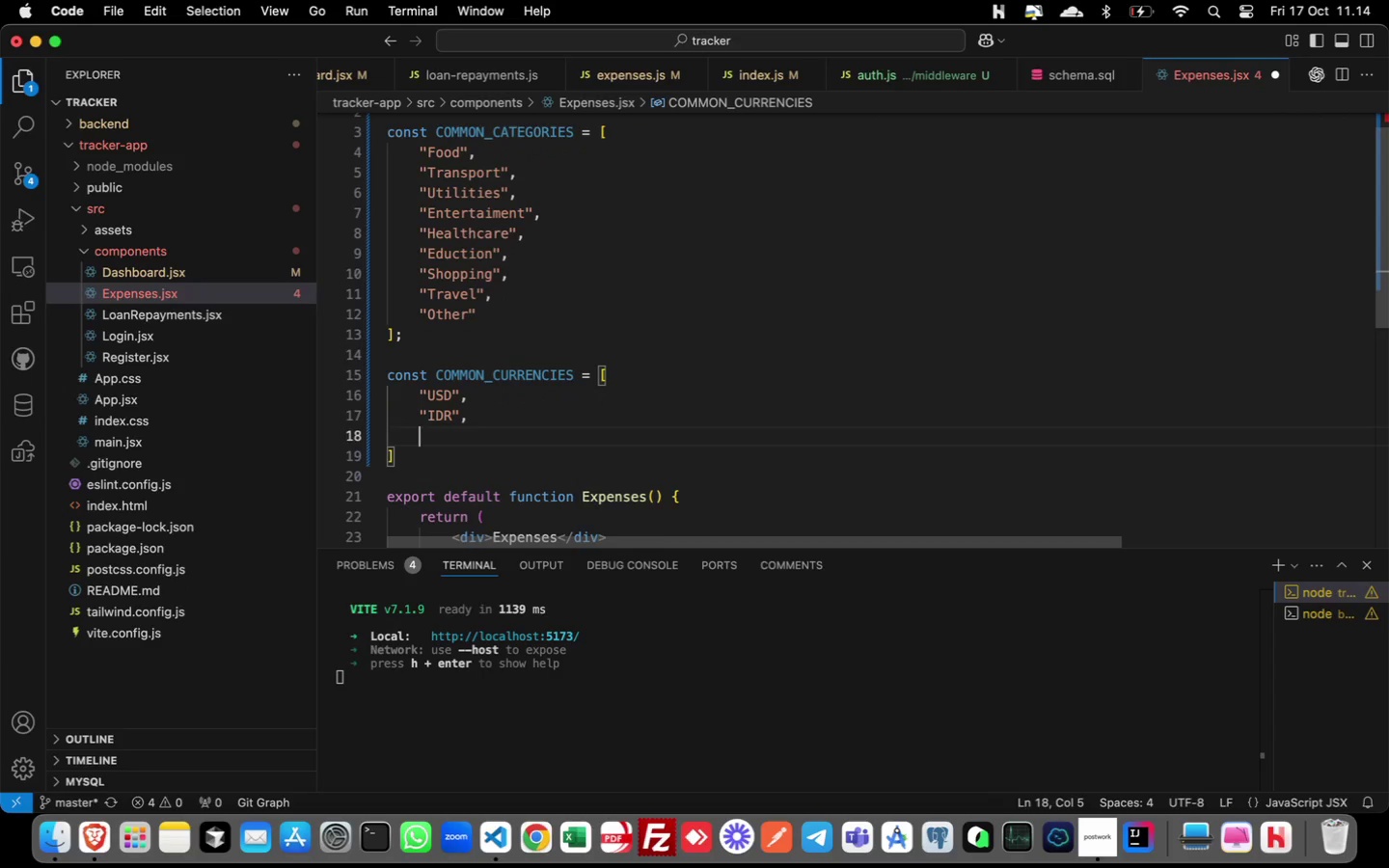 
type("EUR")
 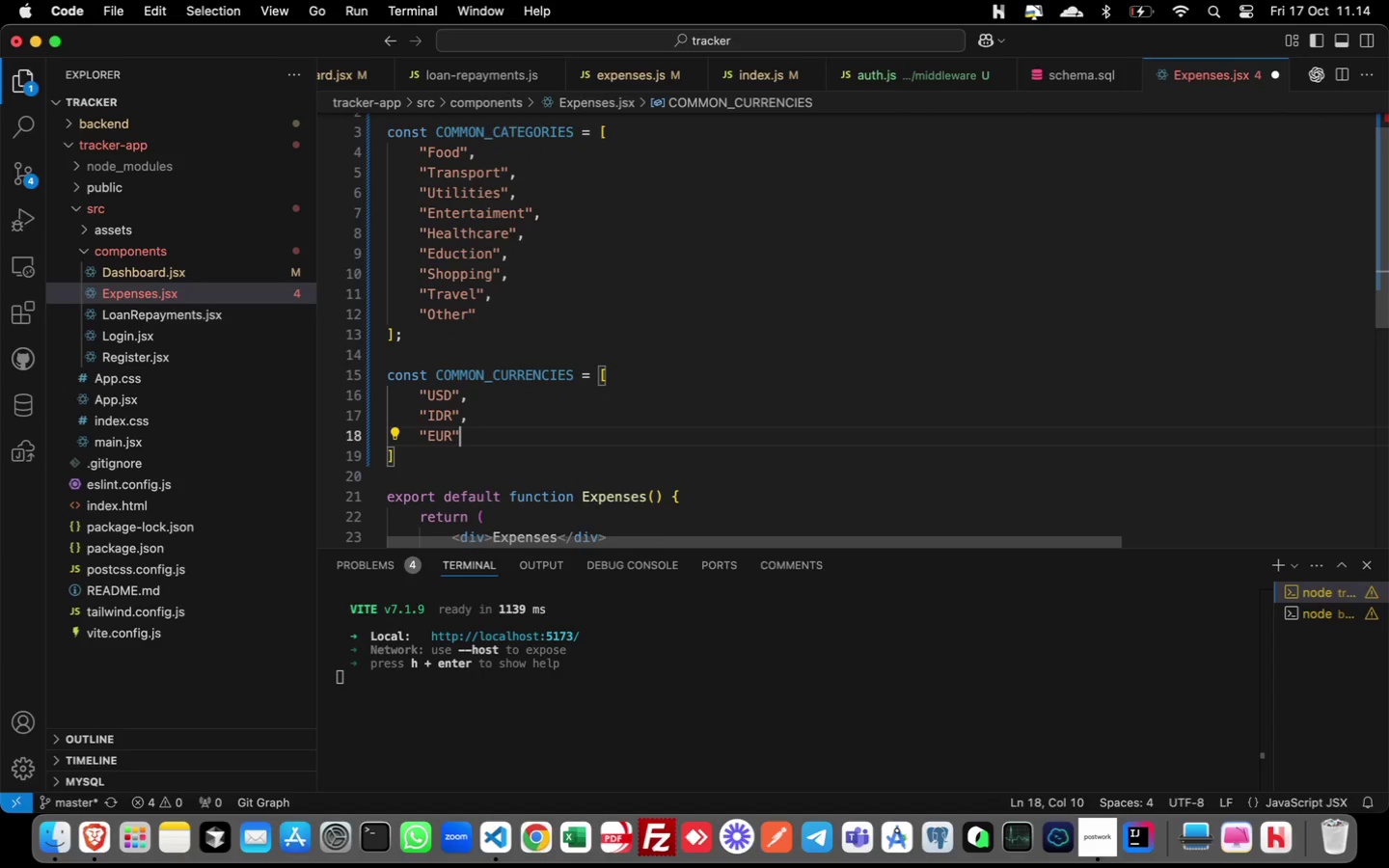 
 